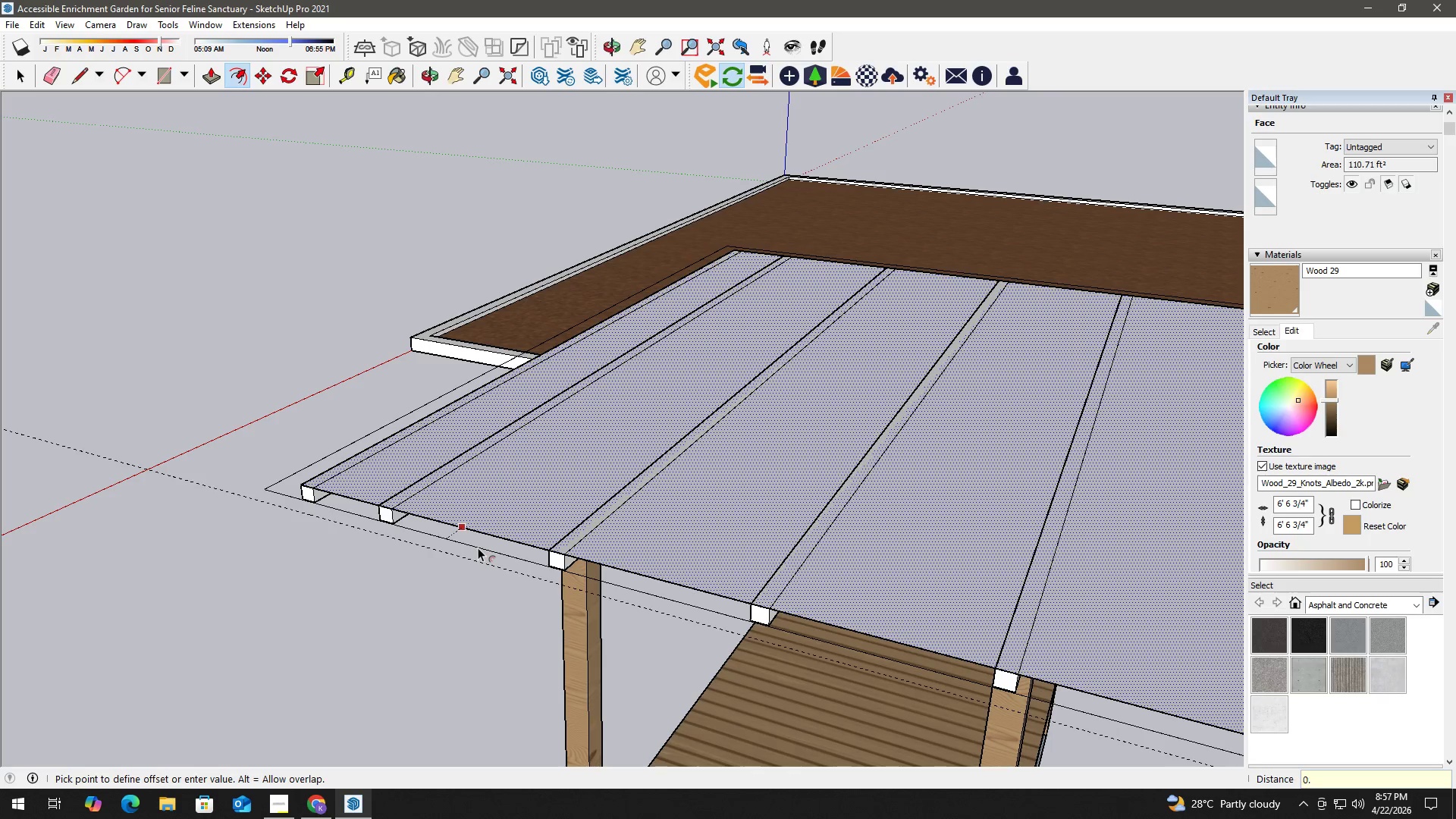 
key(Numpad5)
 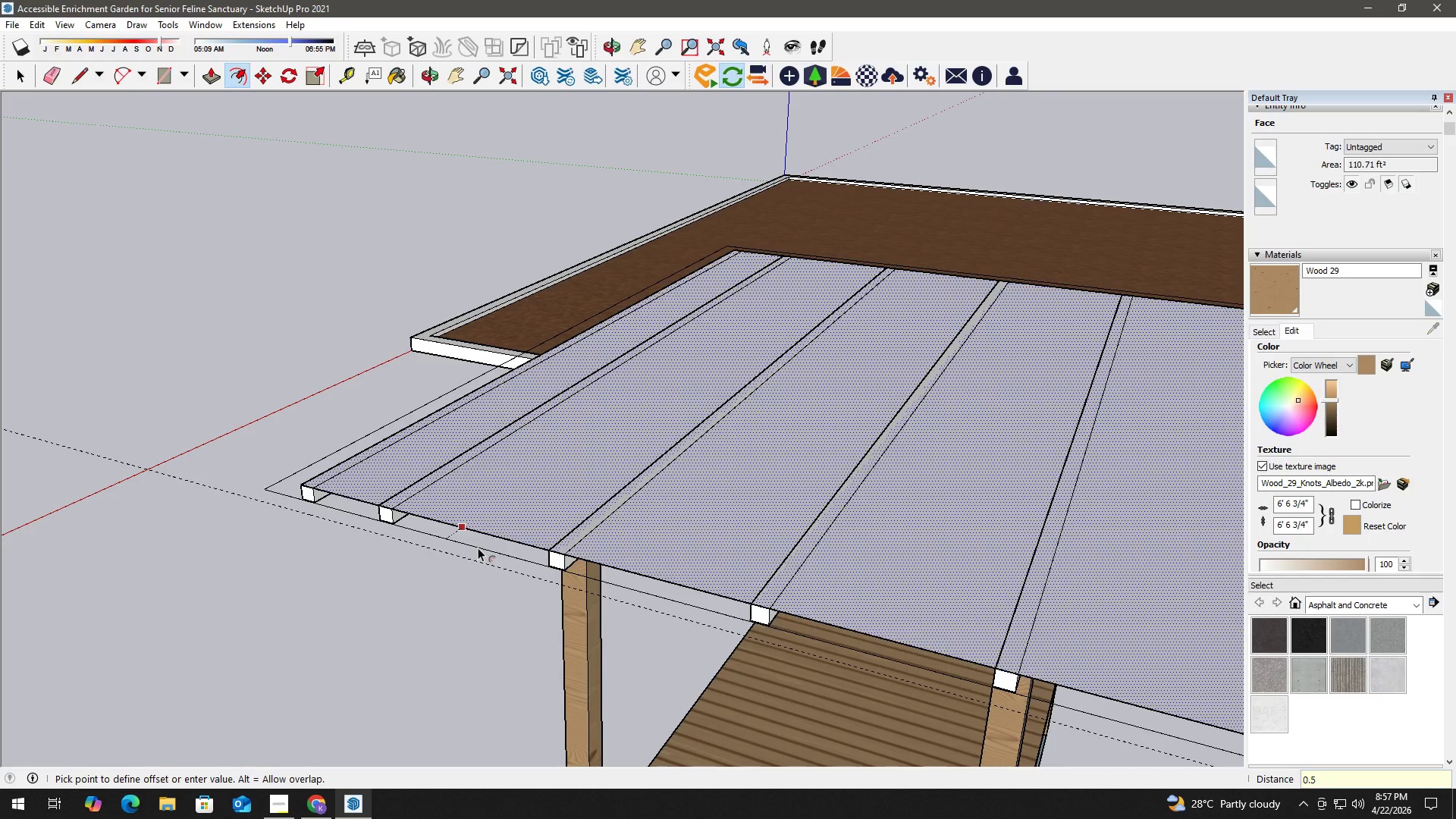 
key(NumpadEnter)
 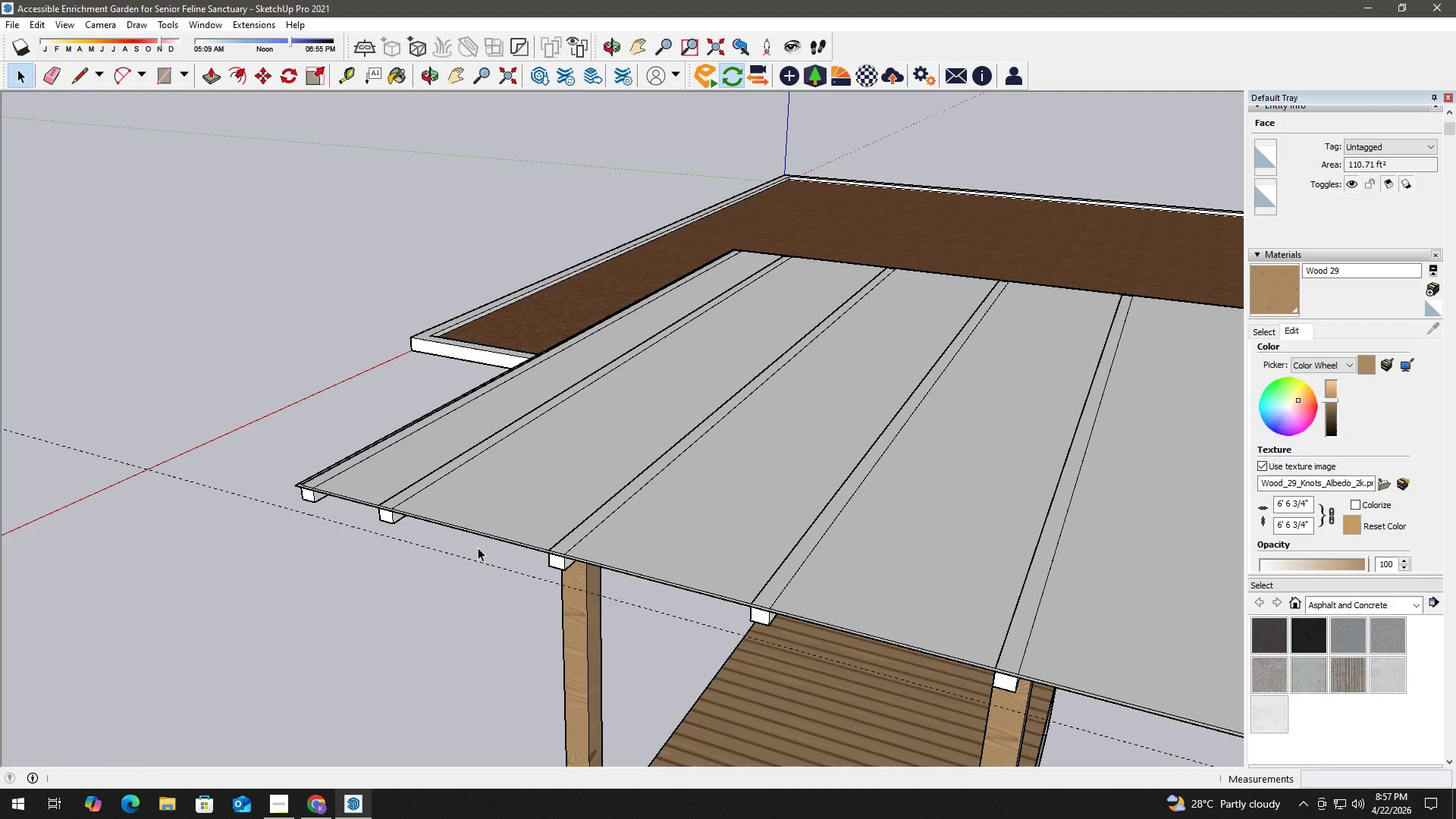 
key(Space)
 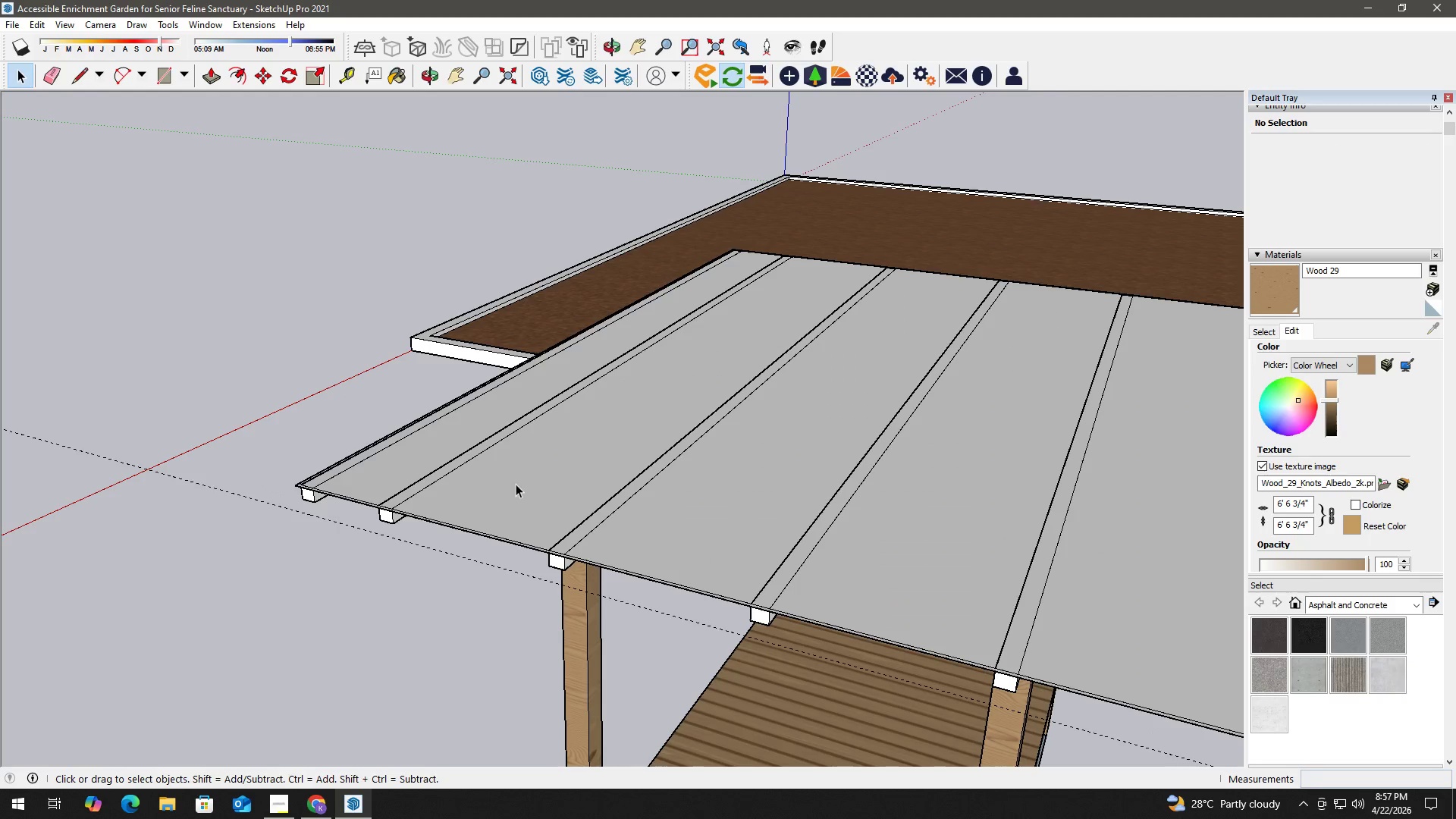 
left_click([517, 483])
 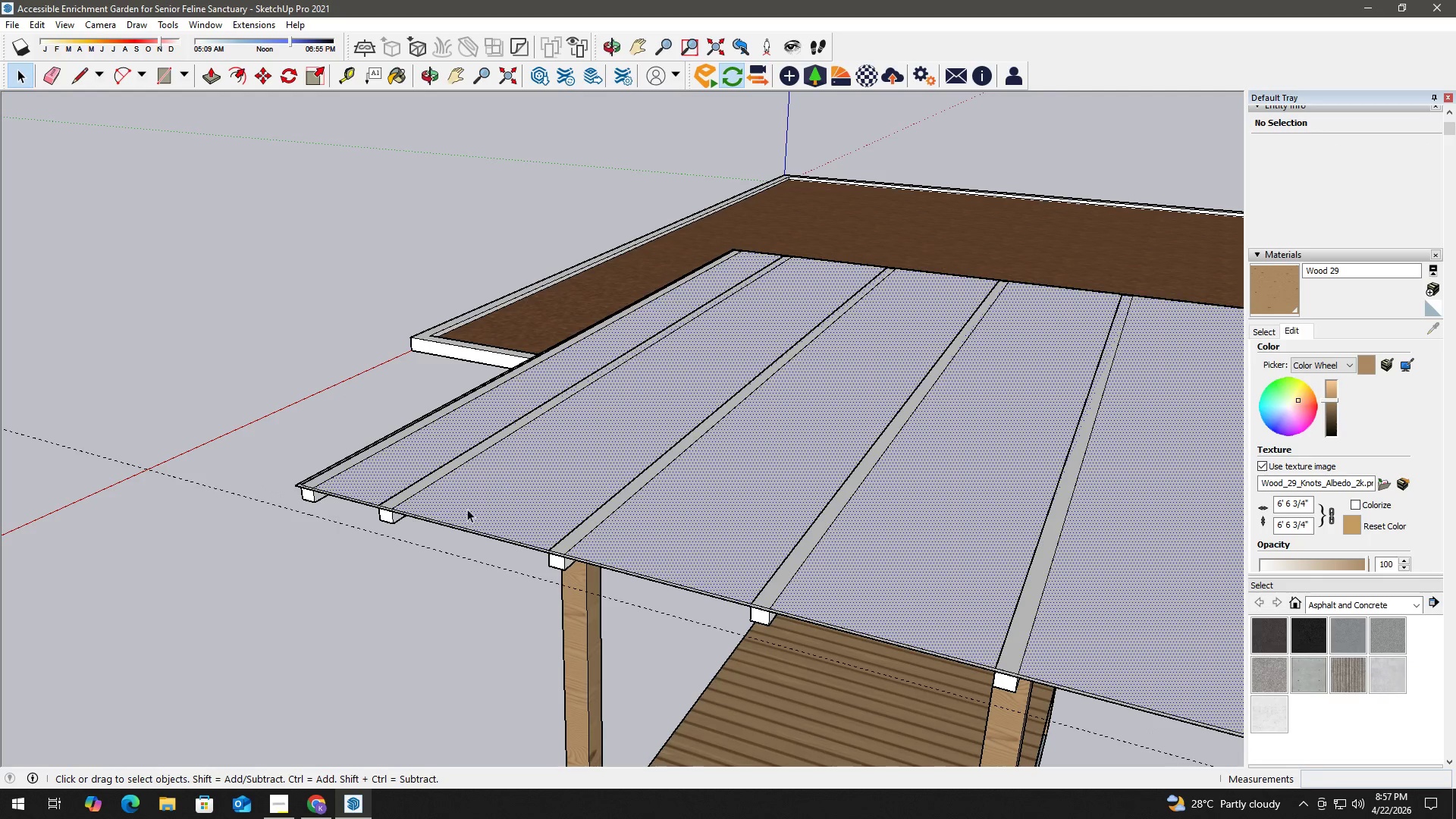 
key(Delete)
 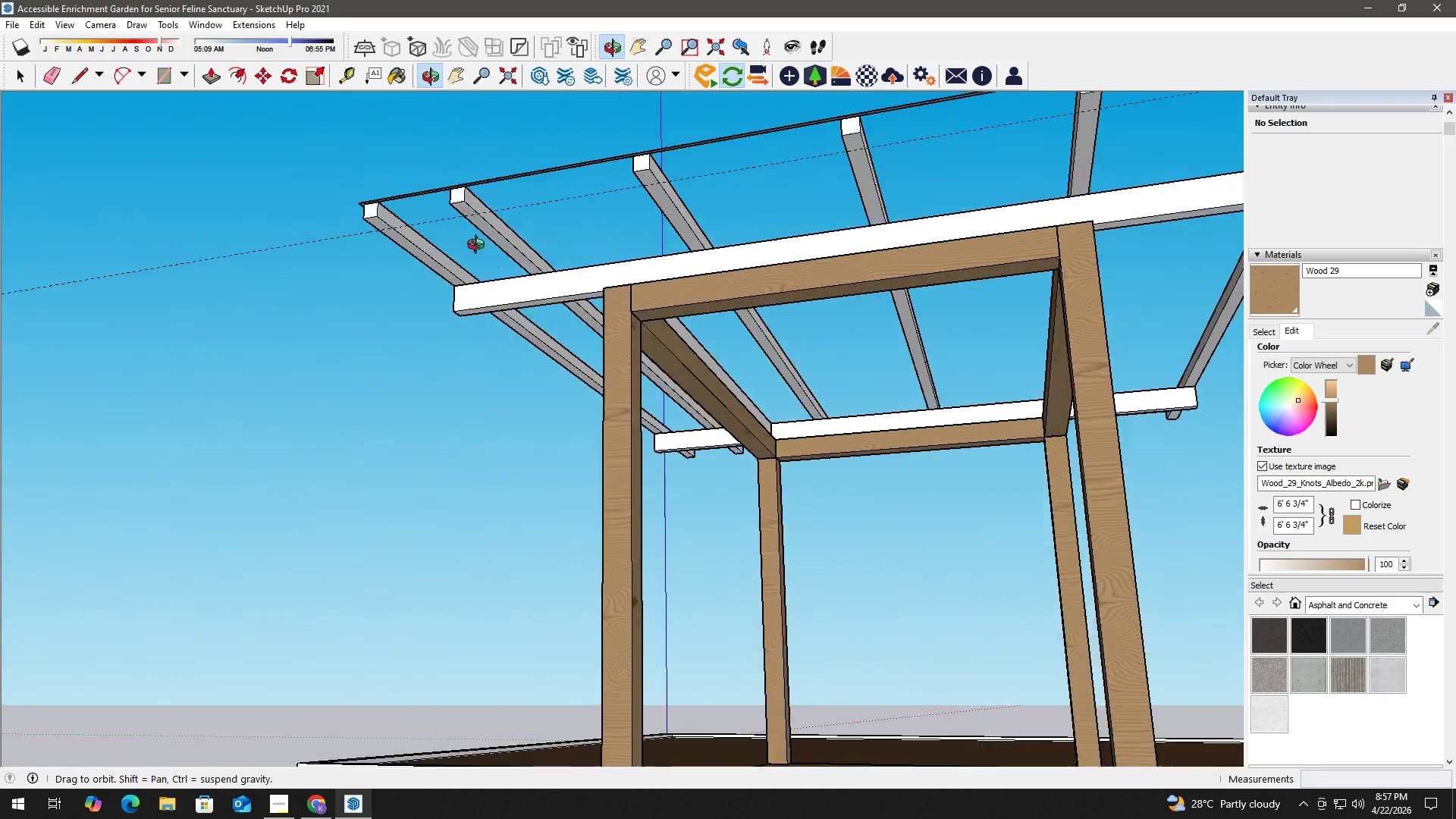 
scroll: coordinate [494, 163], scroll_direction: up, amount: 5.0
 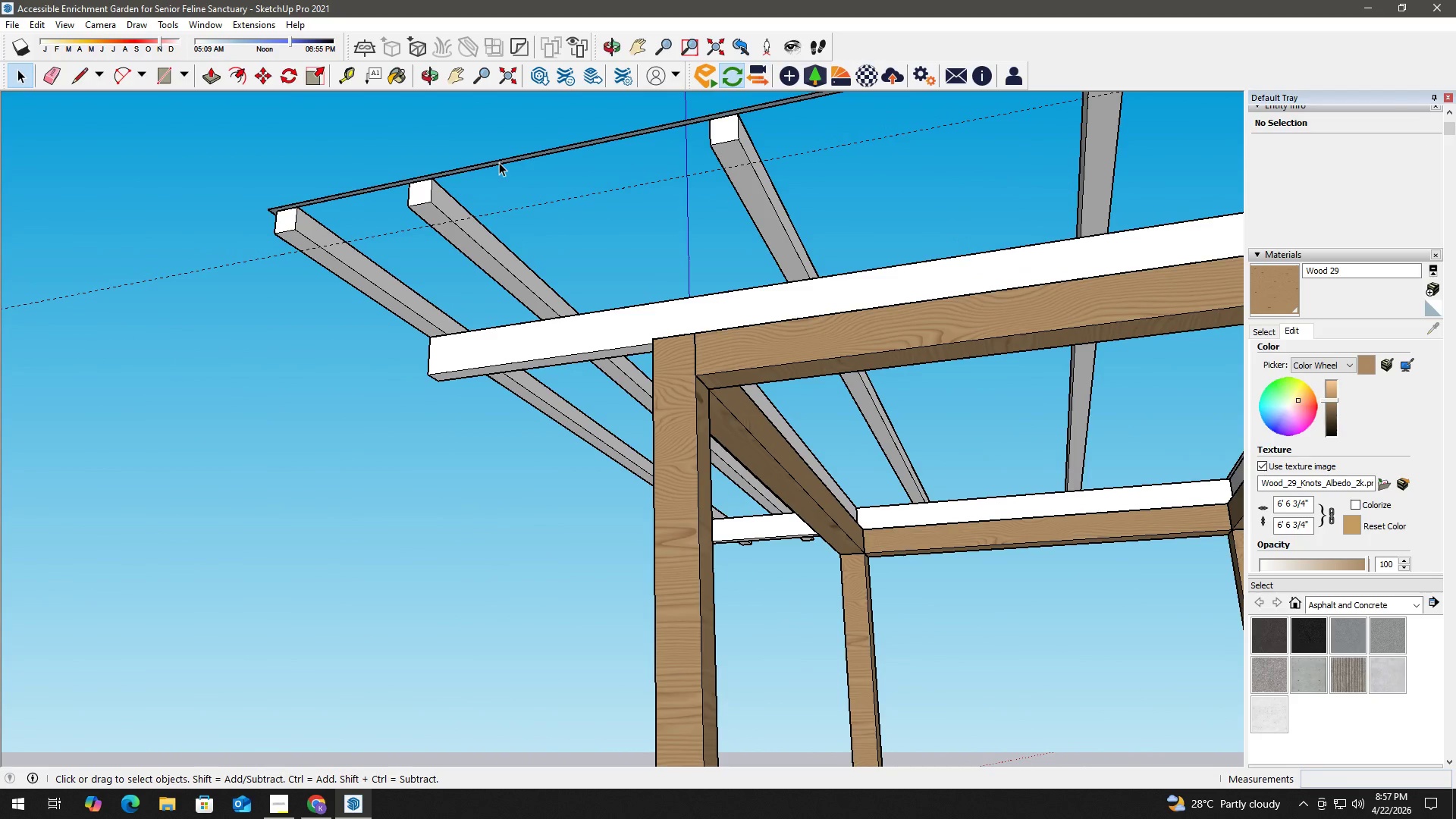 
key(P)
 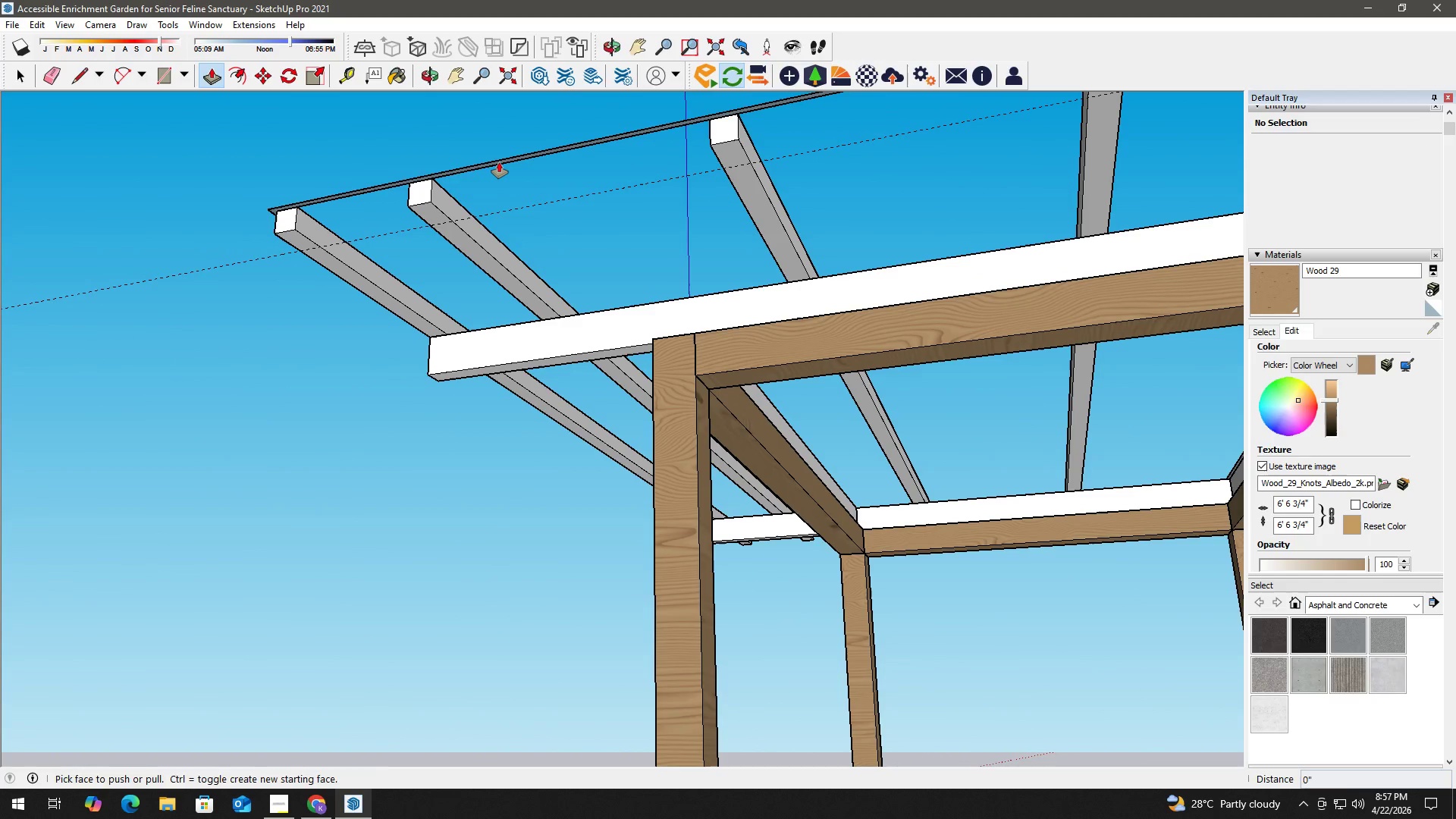 
left_click([499, 162])
 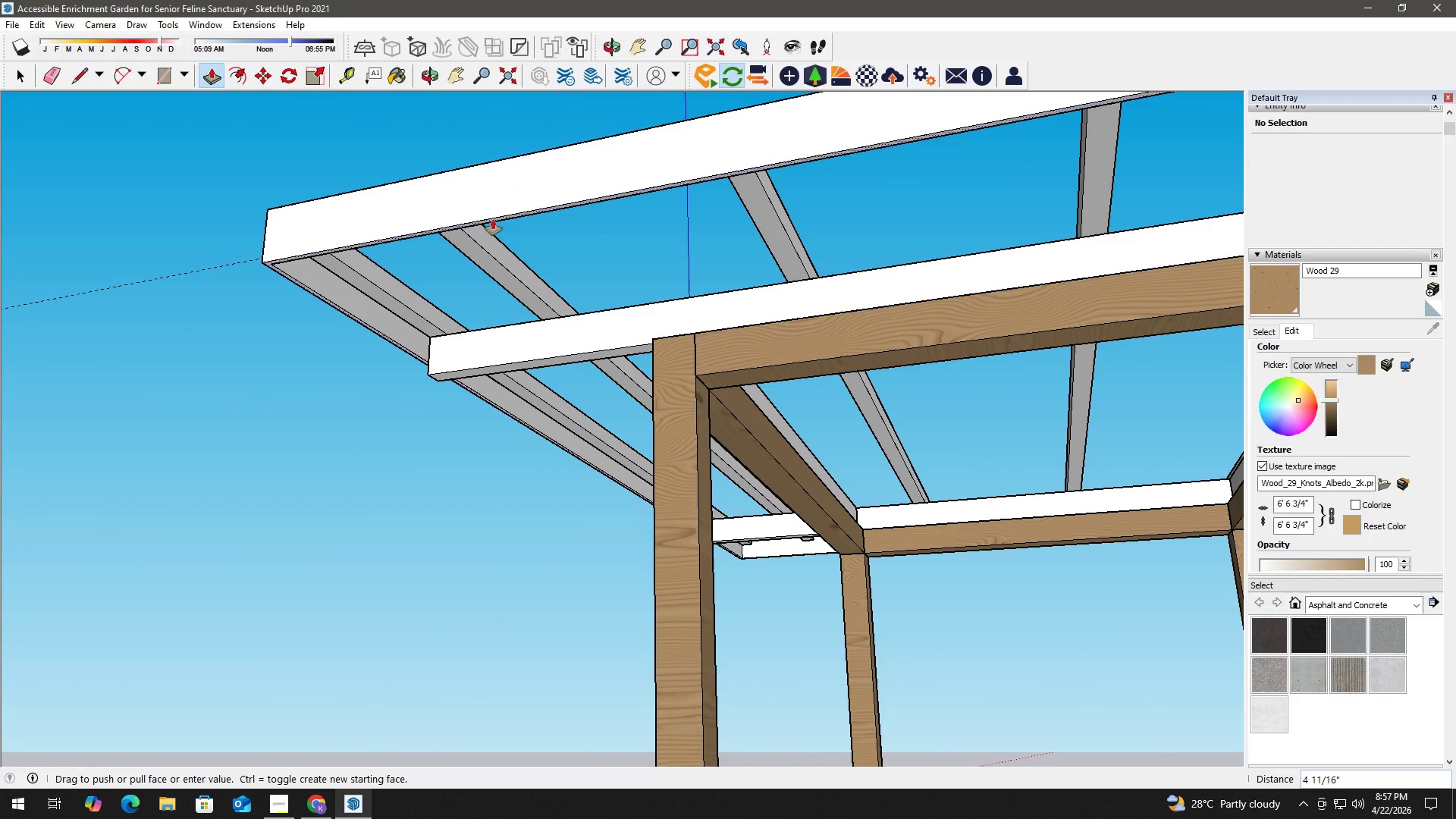 
key(Numpad4)
 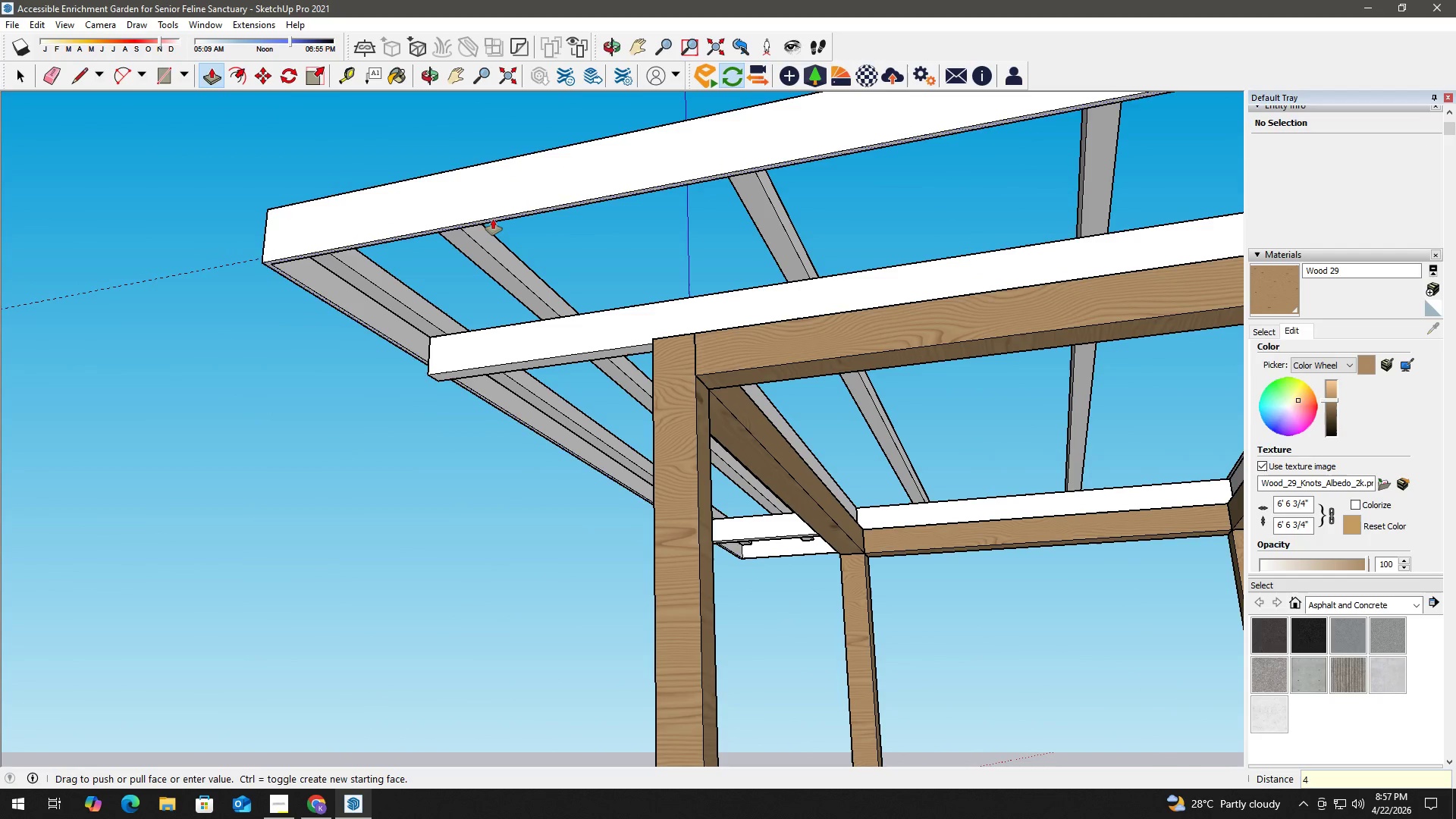 
key(NumpadEnter)
 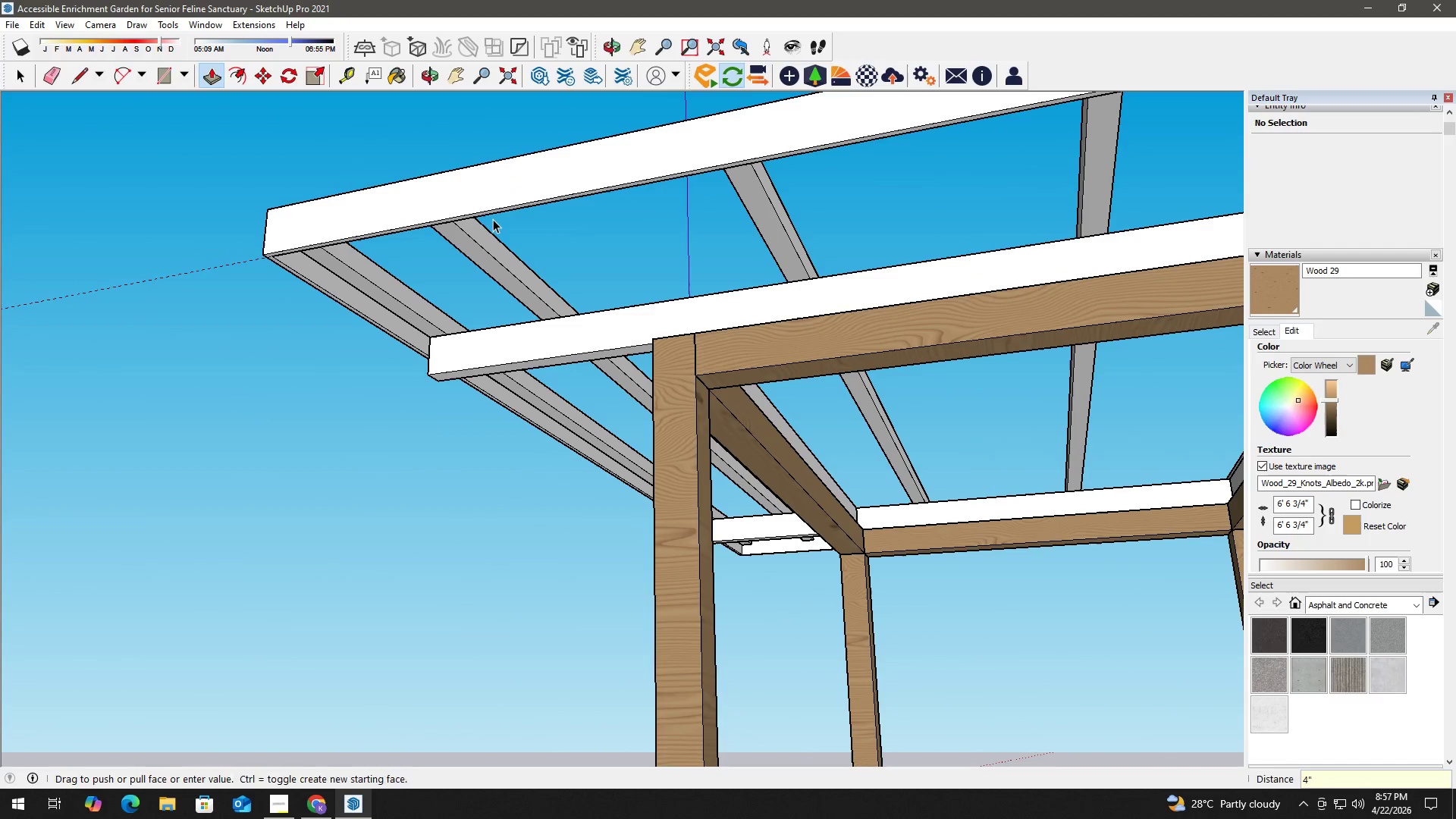 
key(Space)
 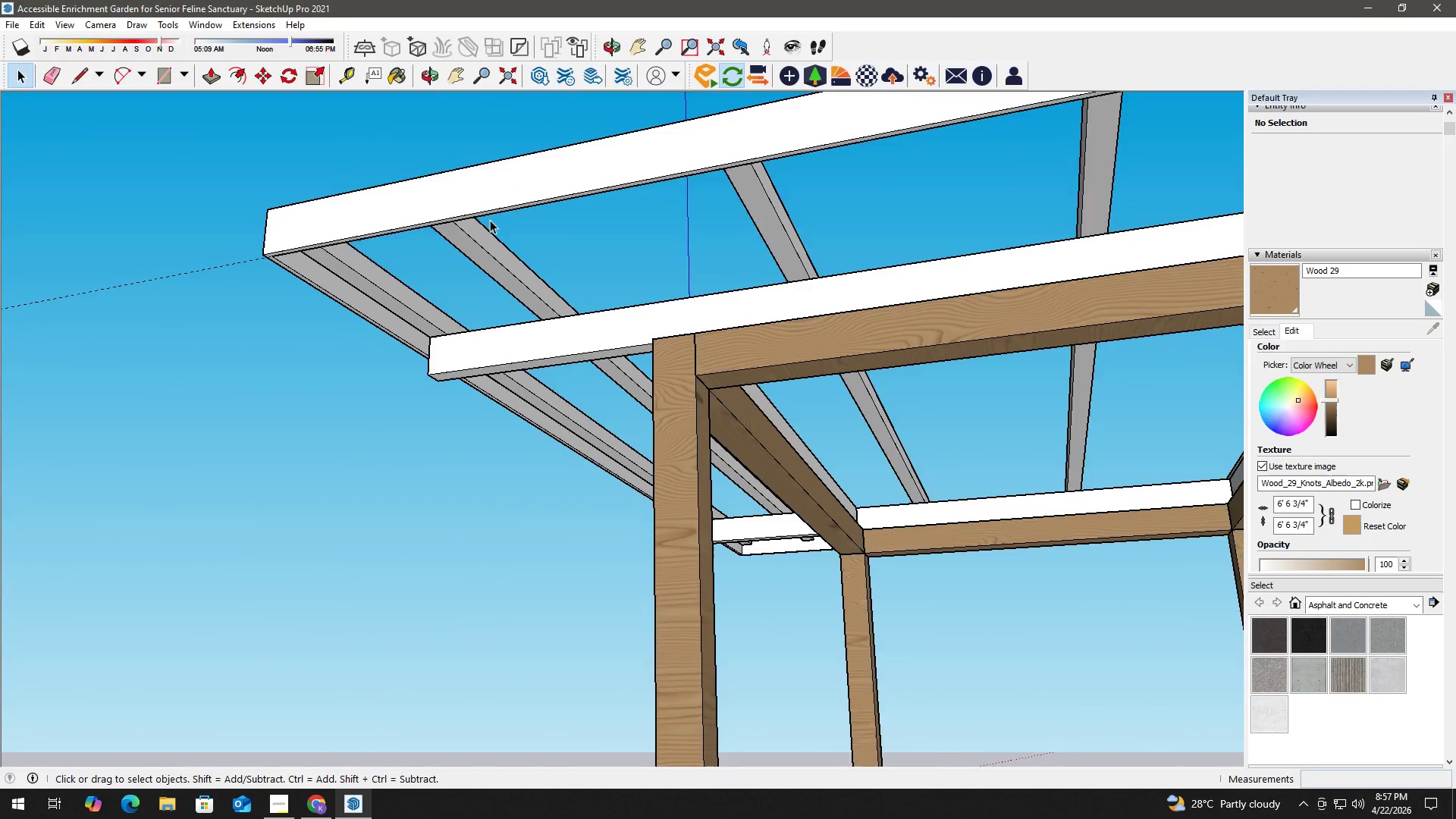 
scroll: coordinate [489, 228], scroll_direction: down, amount: 2.0
 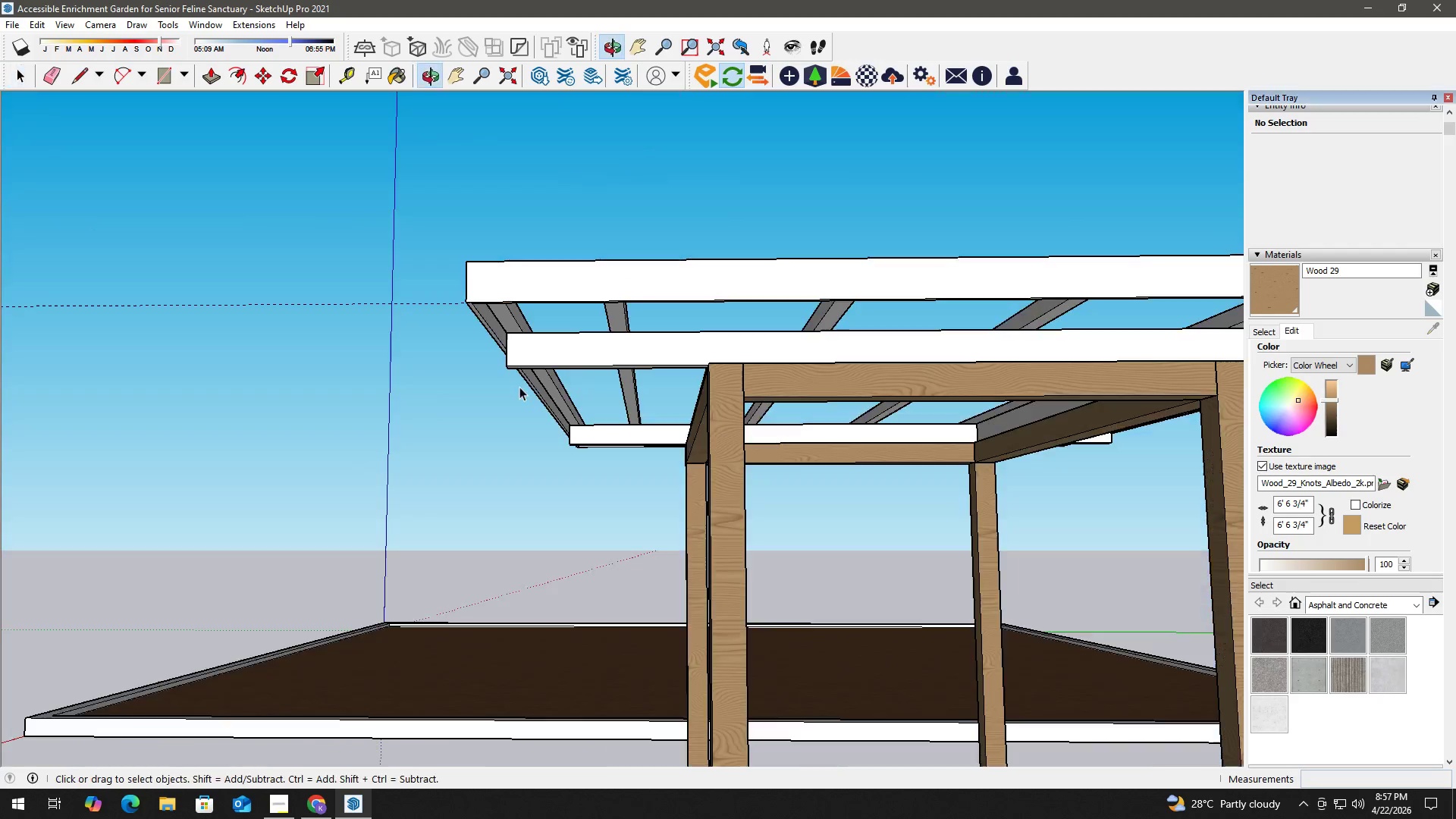 
key(E)
 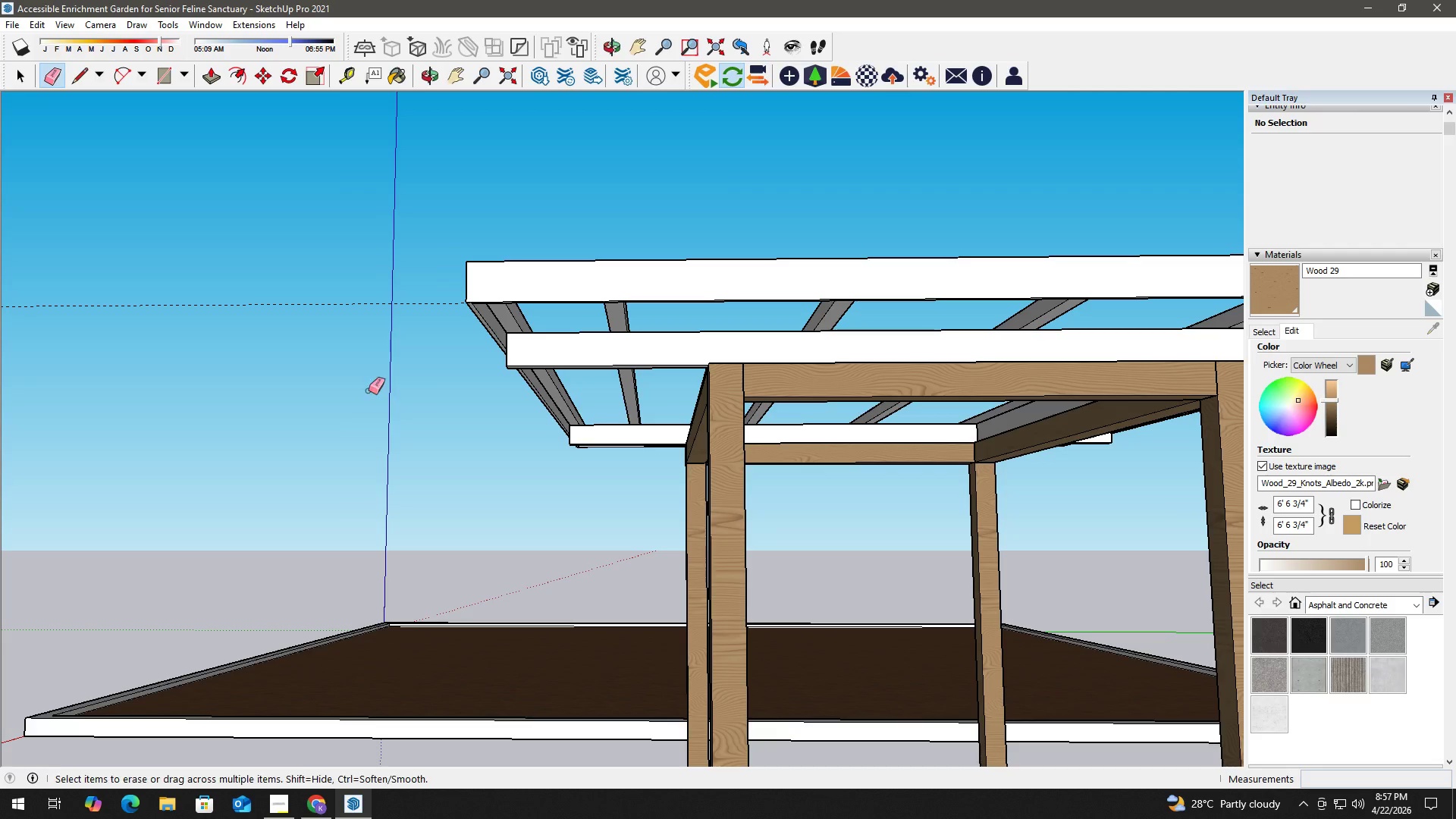 
left_click_drag(start_coordinate=[338, 355], to_coordinate=[339, 300])
 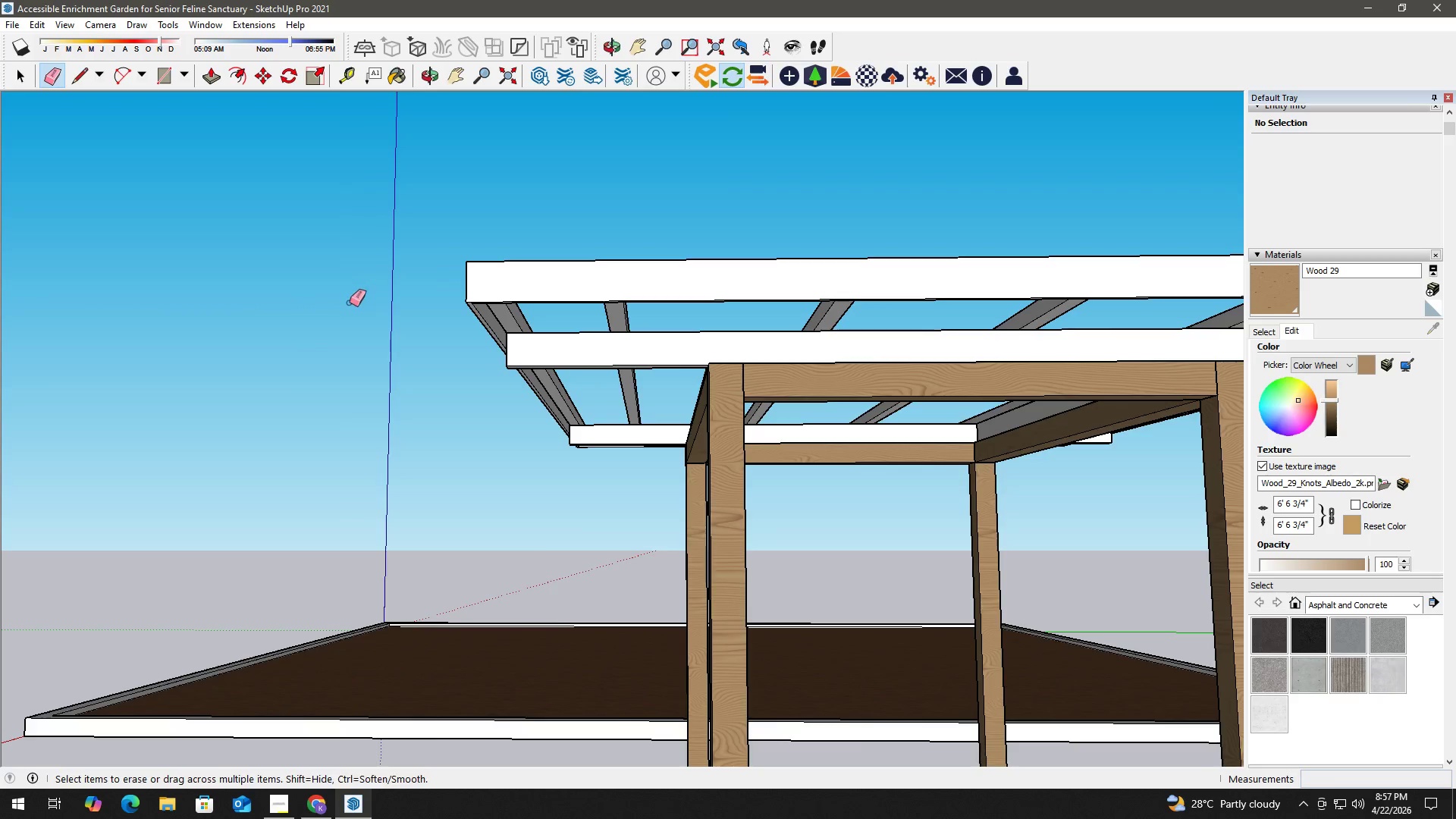 
key(Space)
 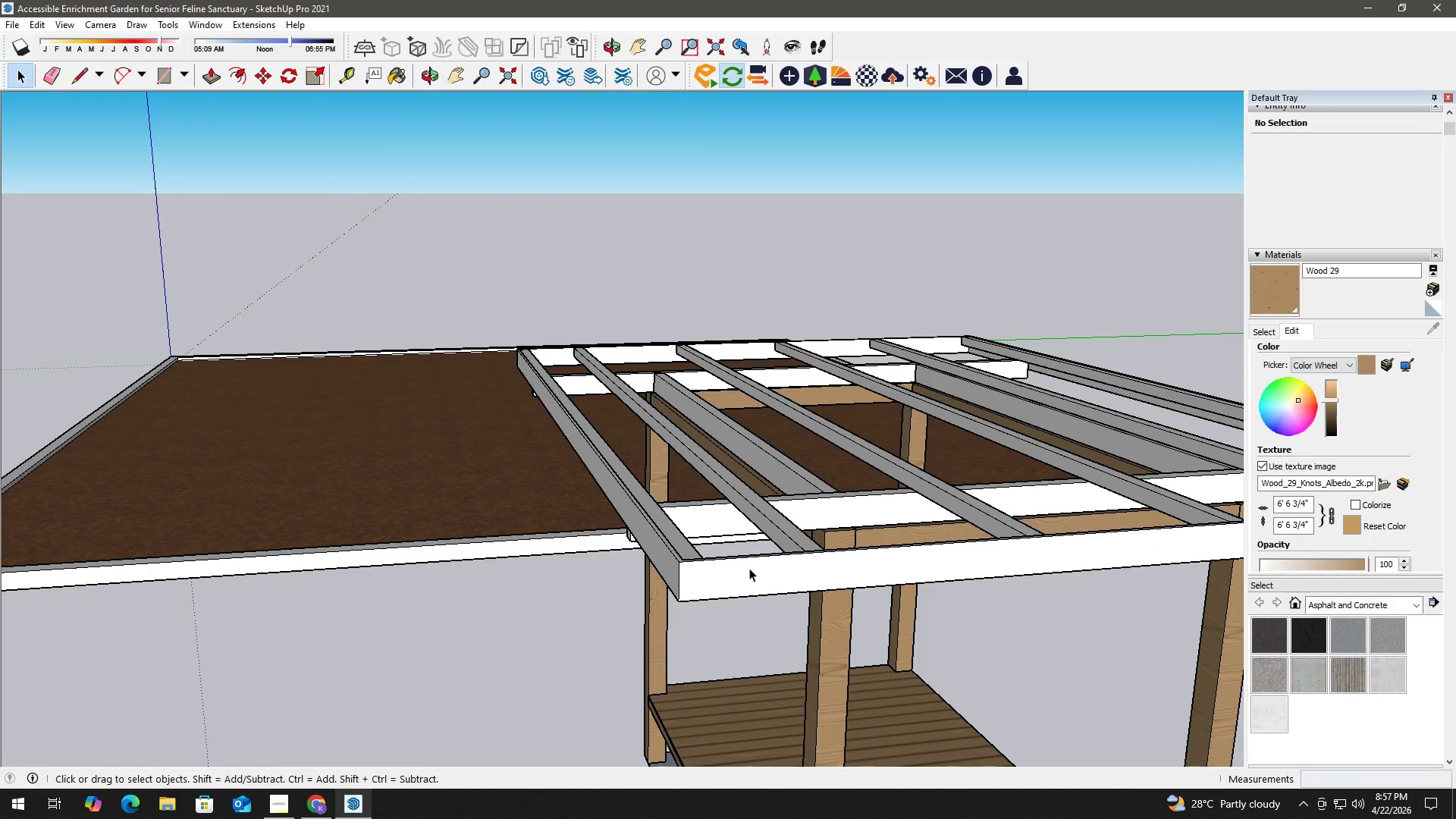 
double_click([750, 568])
 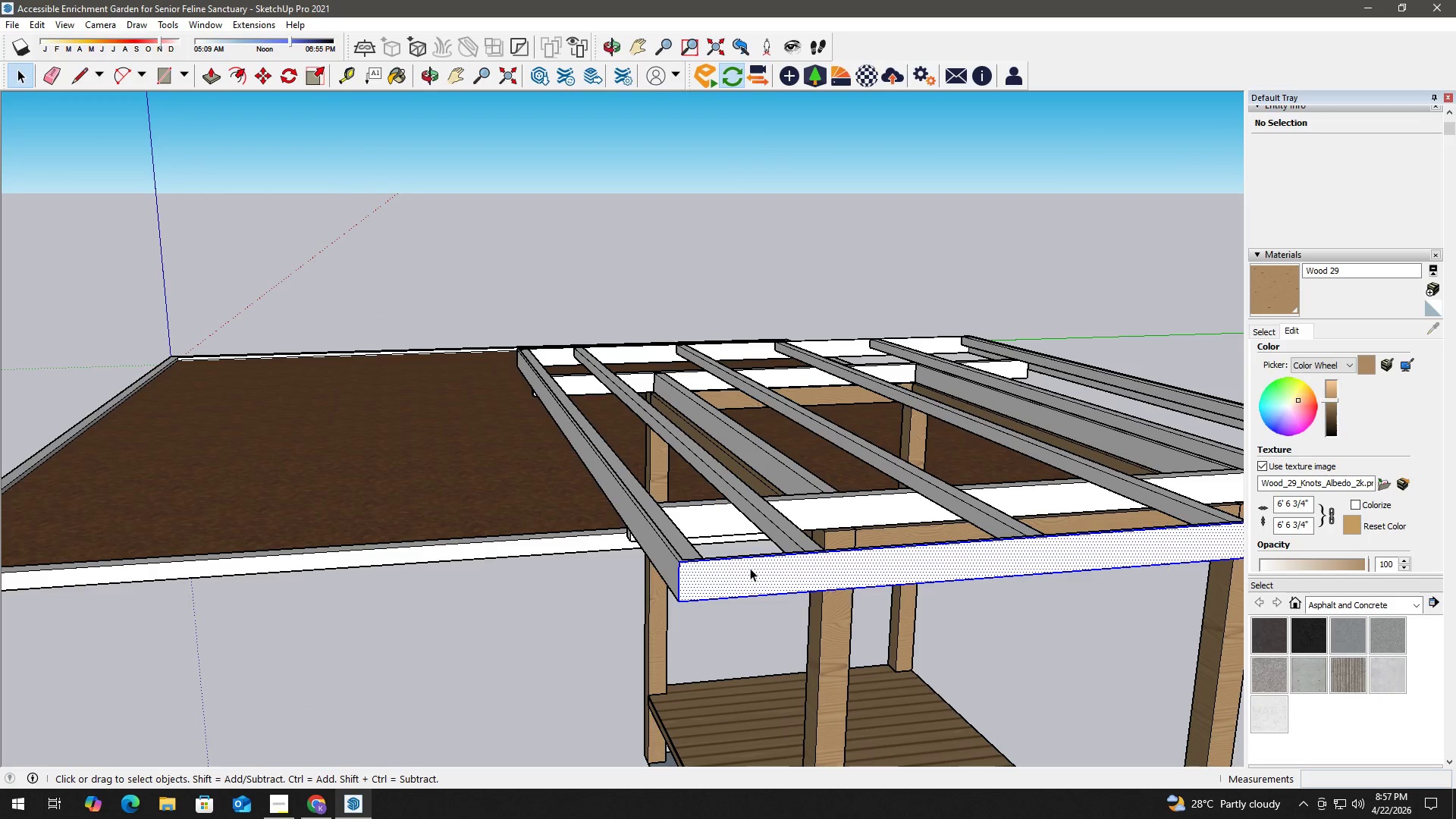 
triple_click([750, 568])
 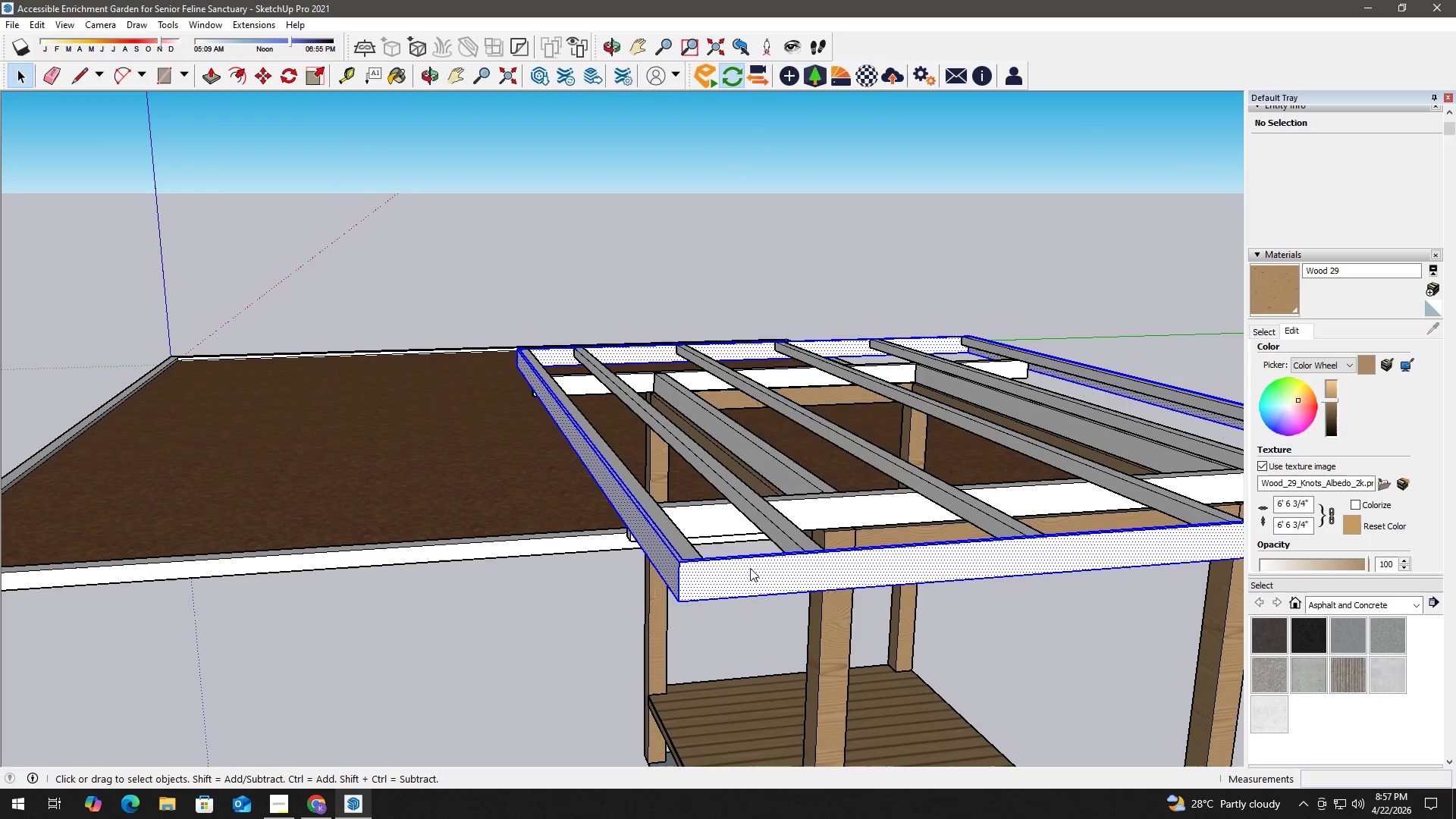 
right_click([750, 568])
 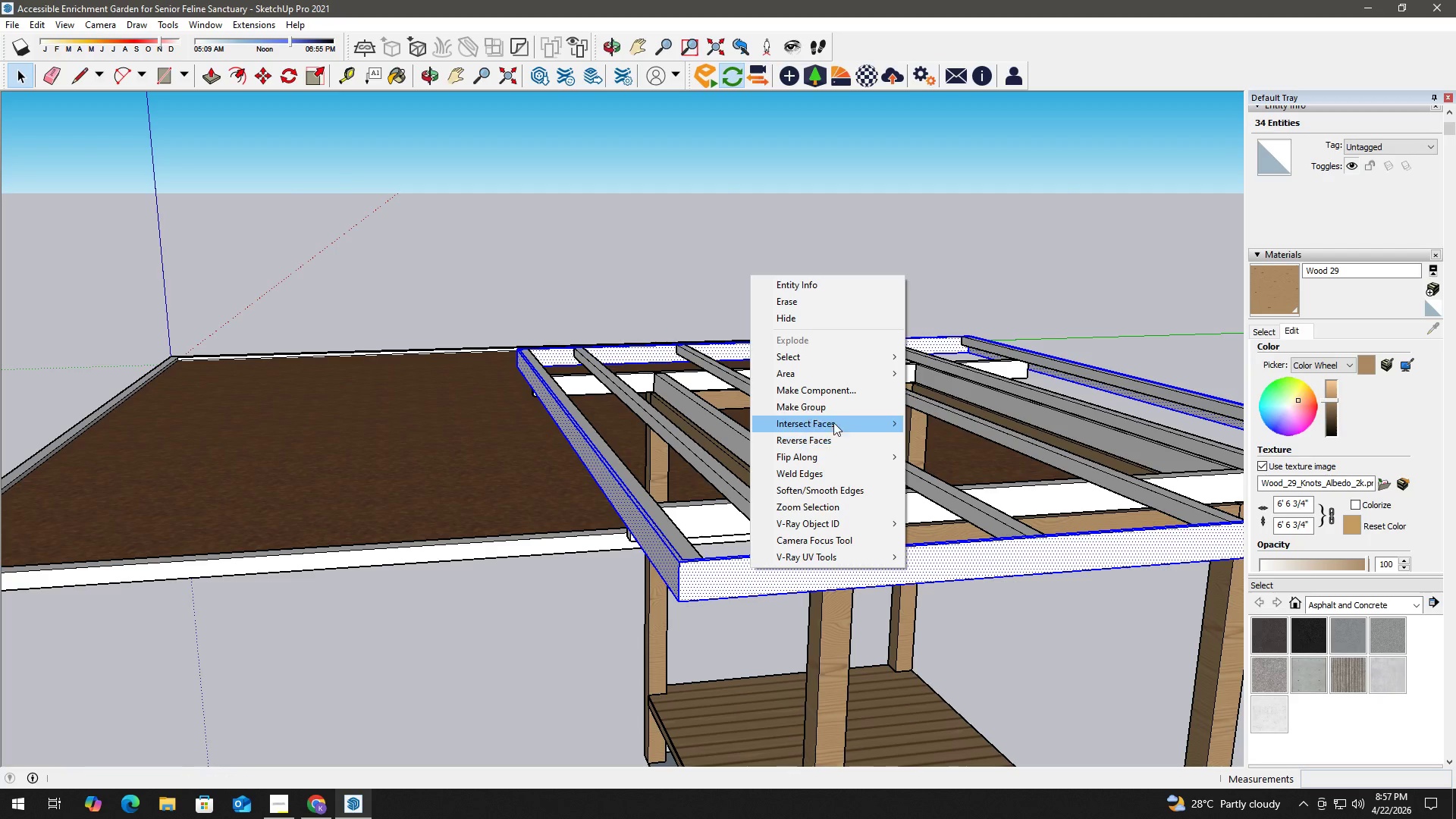 
left_click([838, 409])
 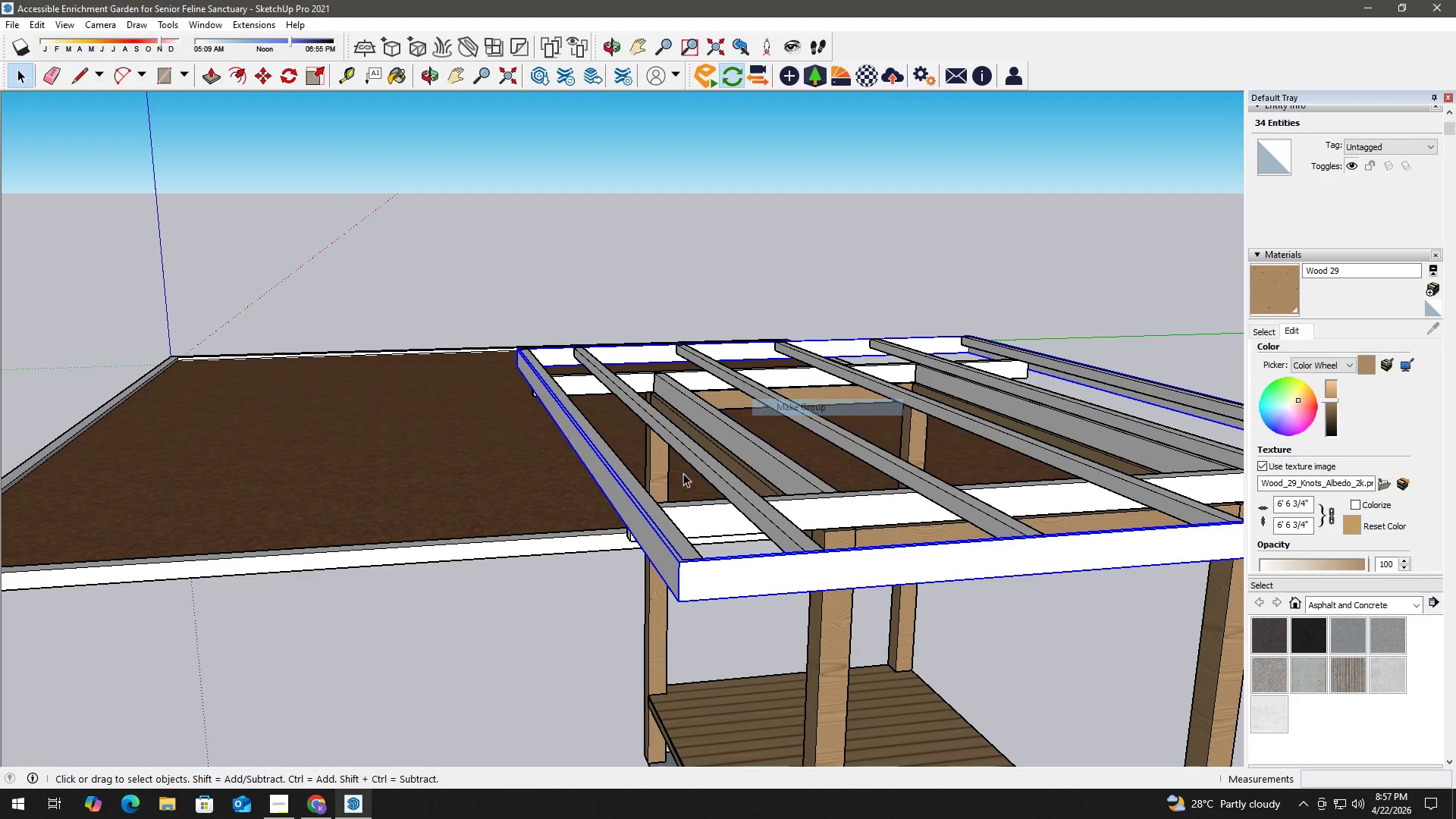 
key(Space)
 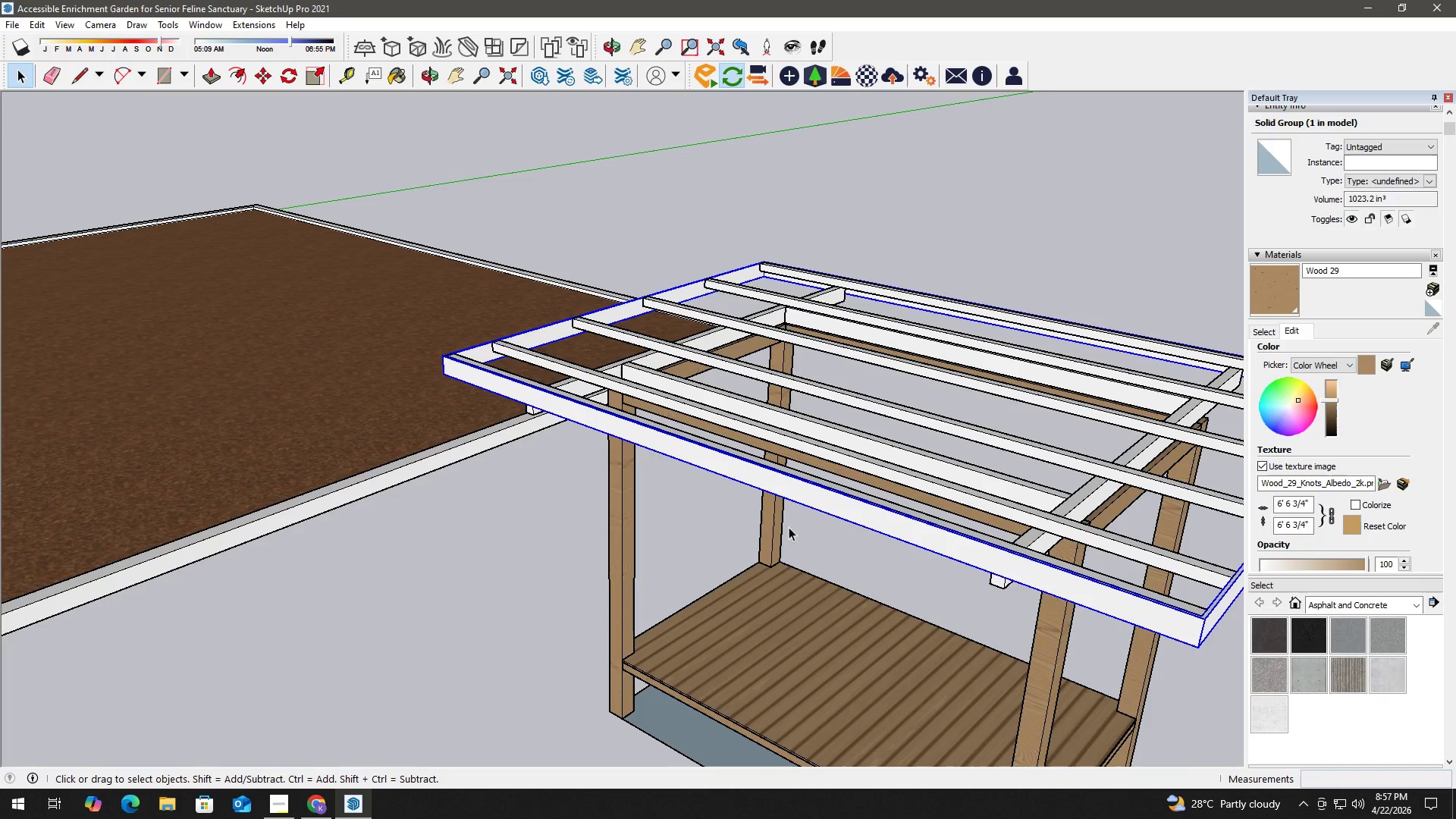 
key(R)
 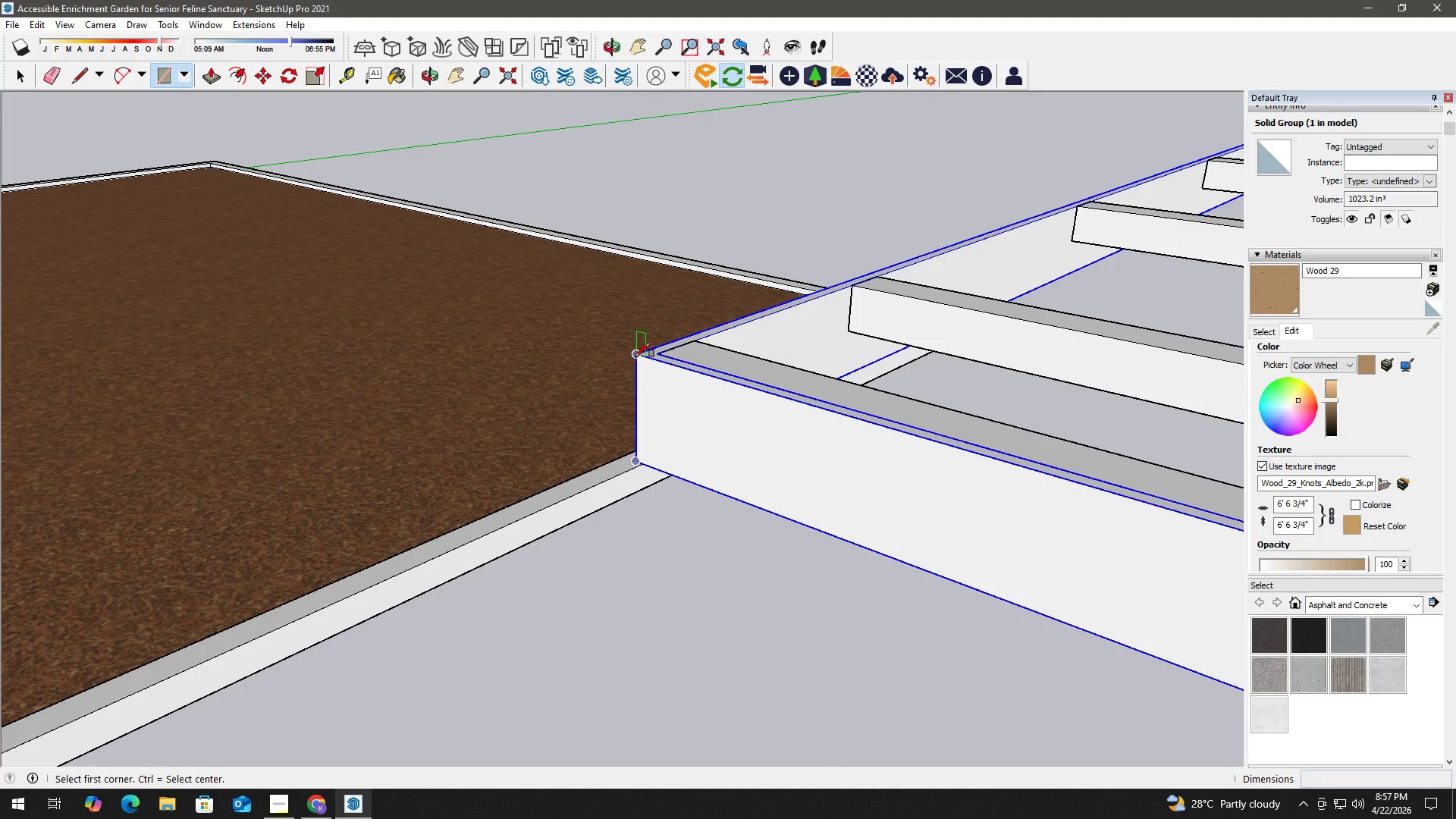 
scroll: coordinate [529, 364], scroll_direction: up, amount: 6.0
 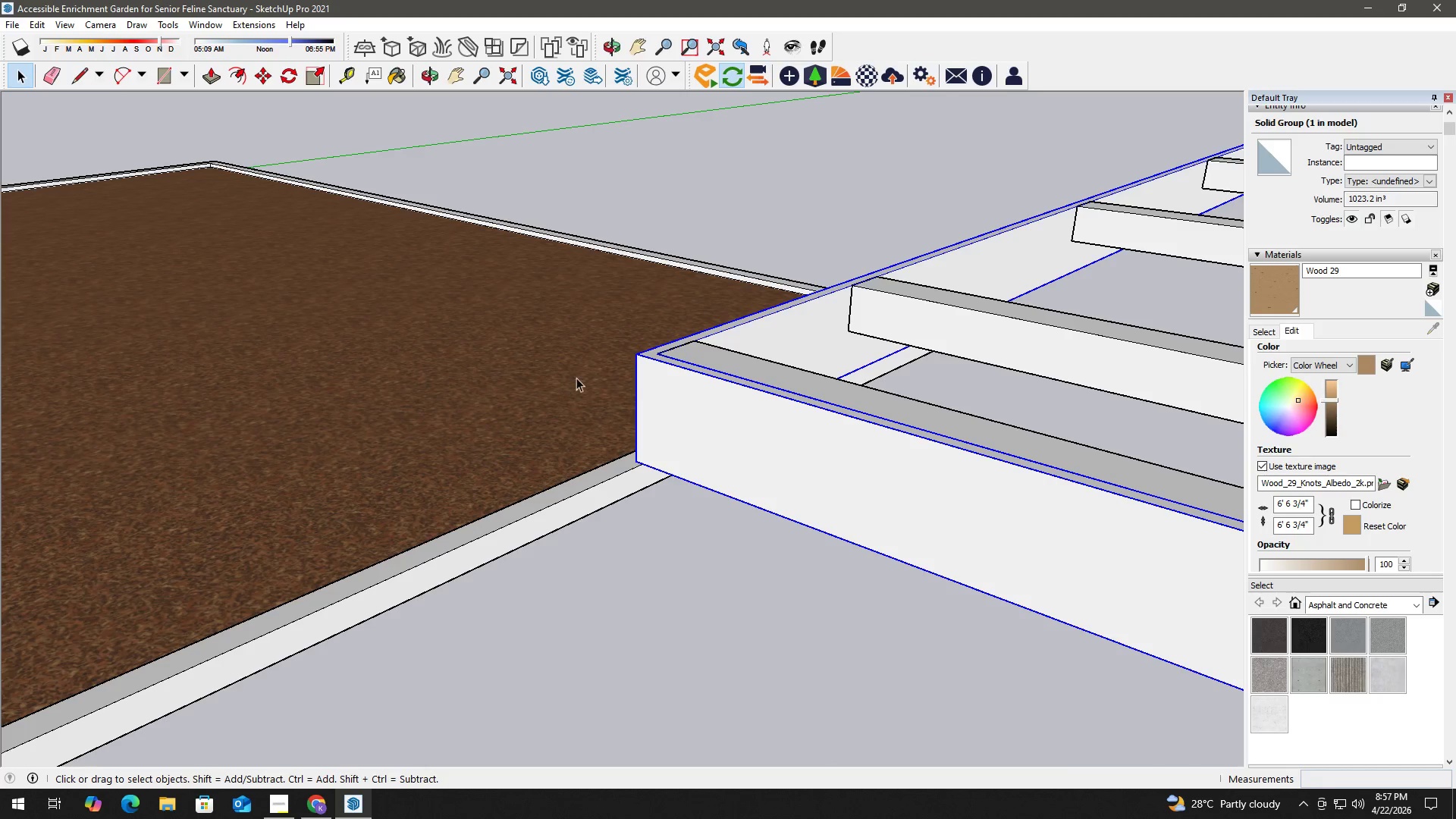 
left_click([635, 357])
 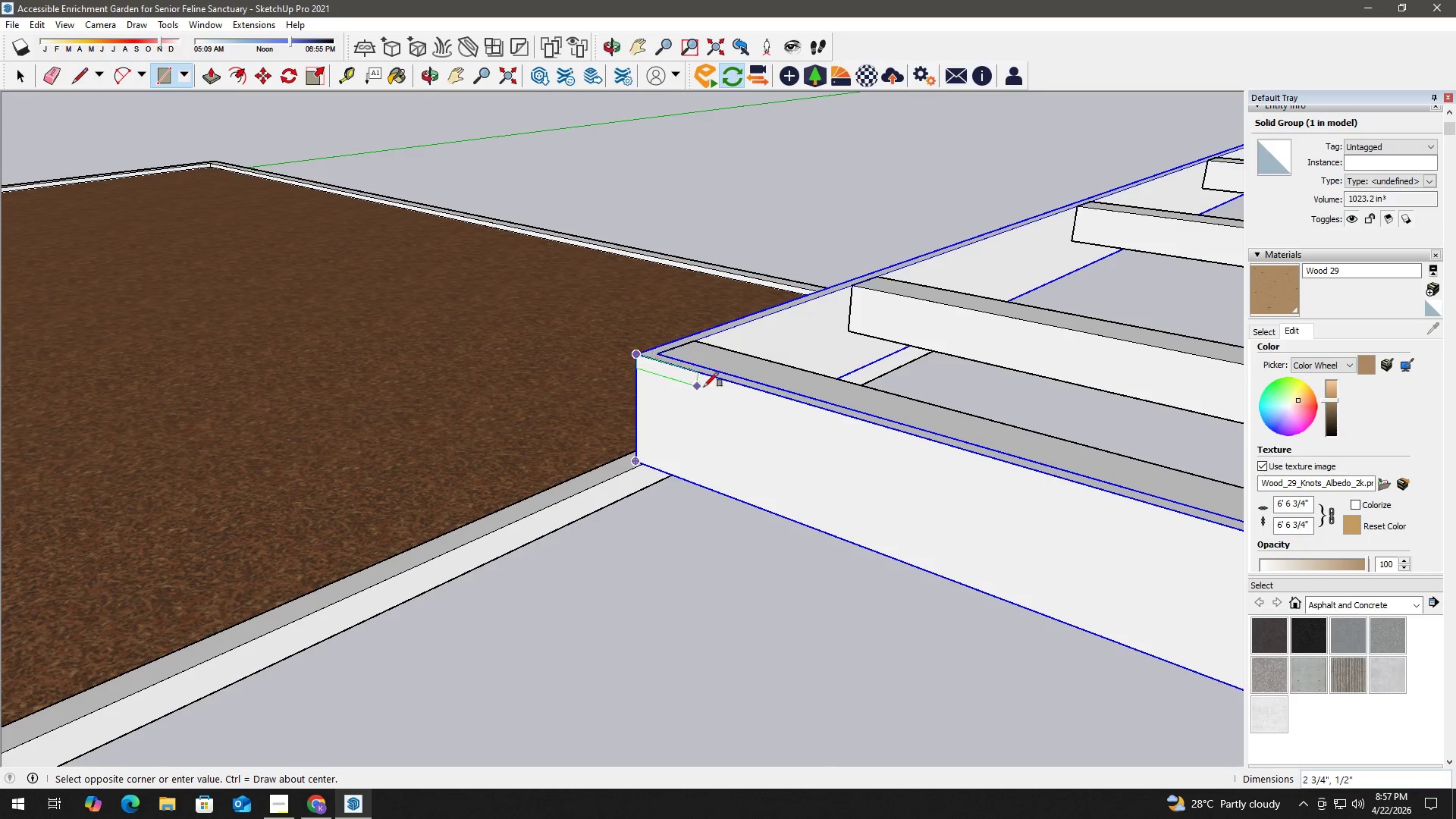 
scroll: coordinate [1169, 418], scroll_direction: down, amount: 10.0
 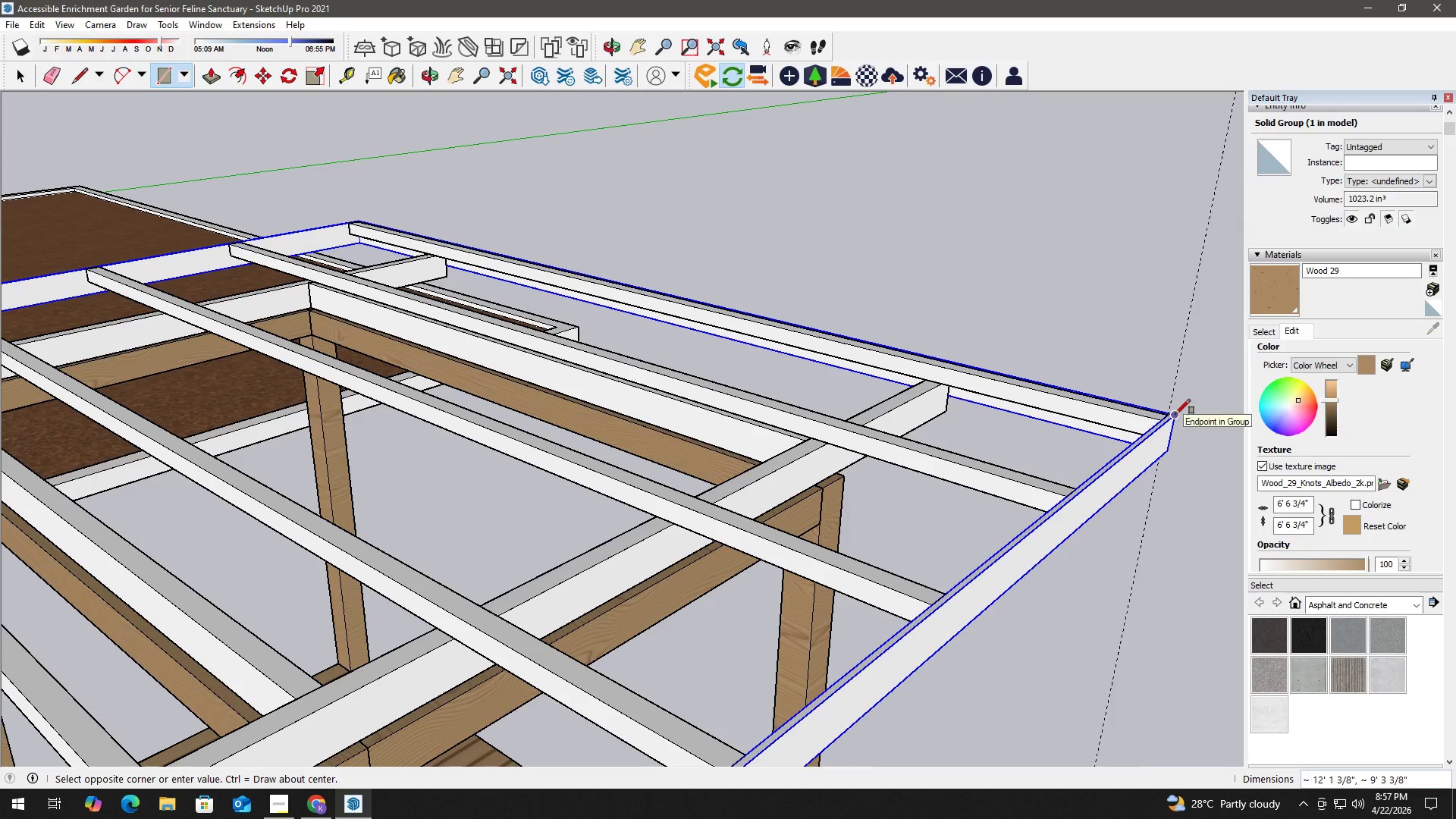 
left_click([1175, 413])
 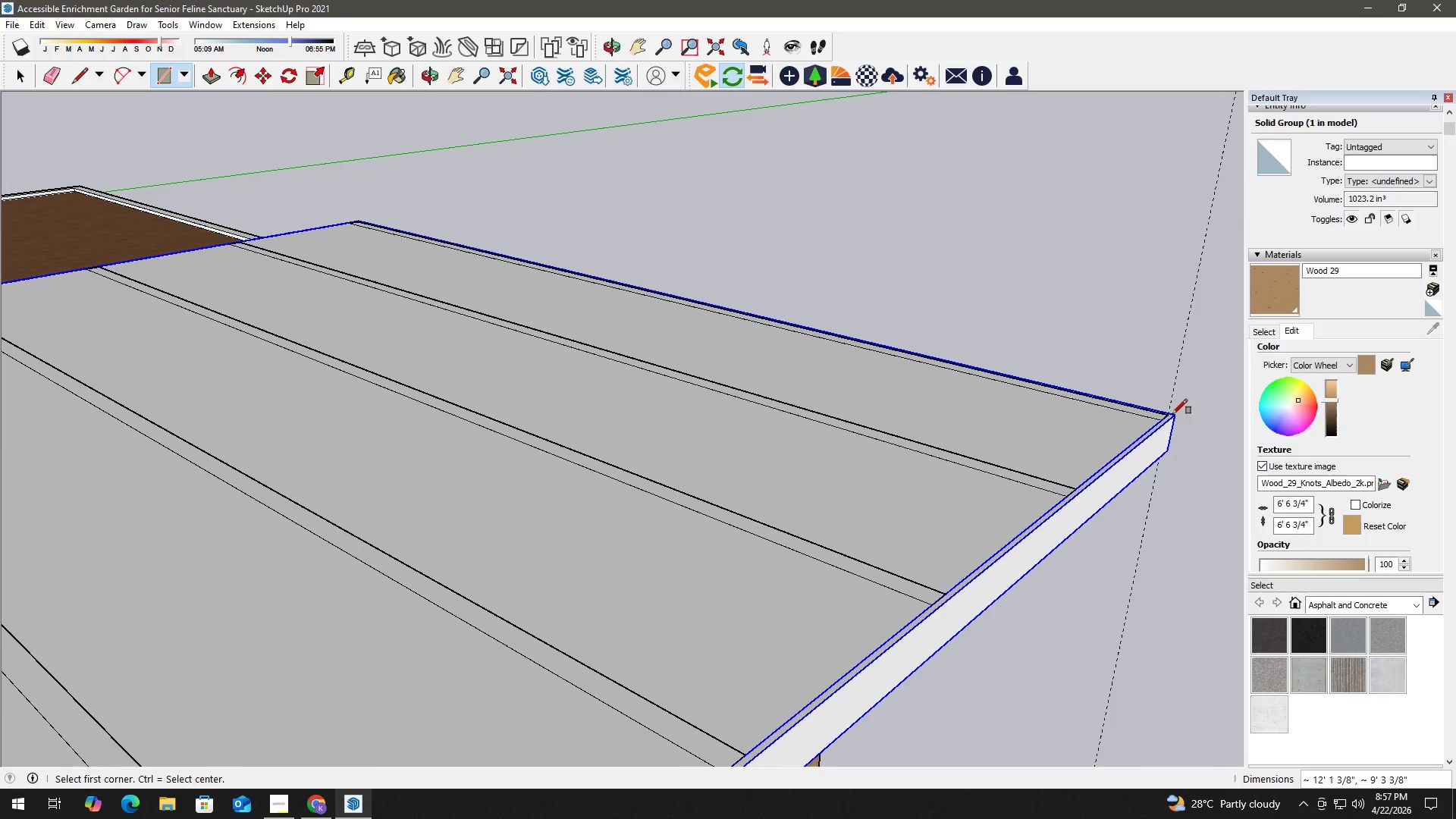 
key(Space)
 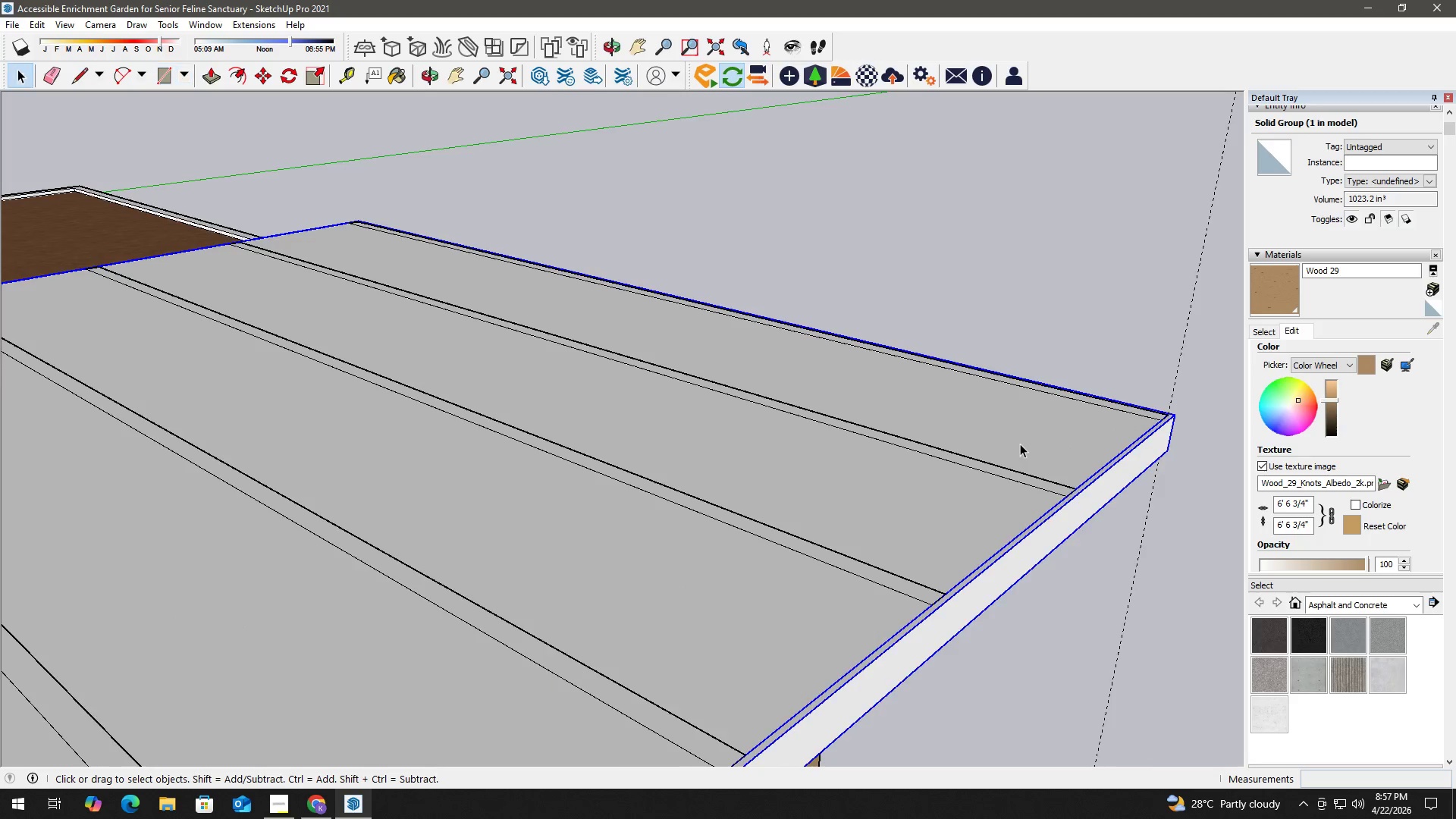 
scroll: coordinate [1020, 444], scroll_direction: up, amount: 1.0
 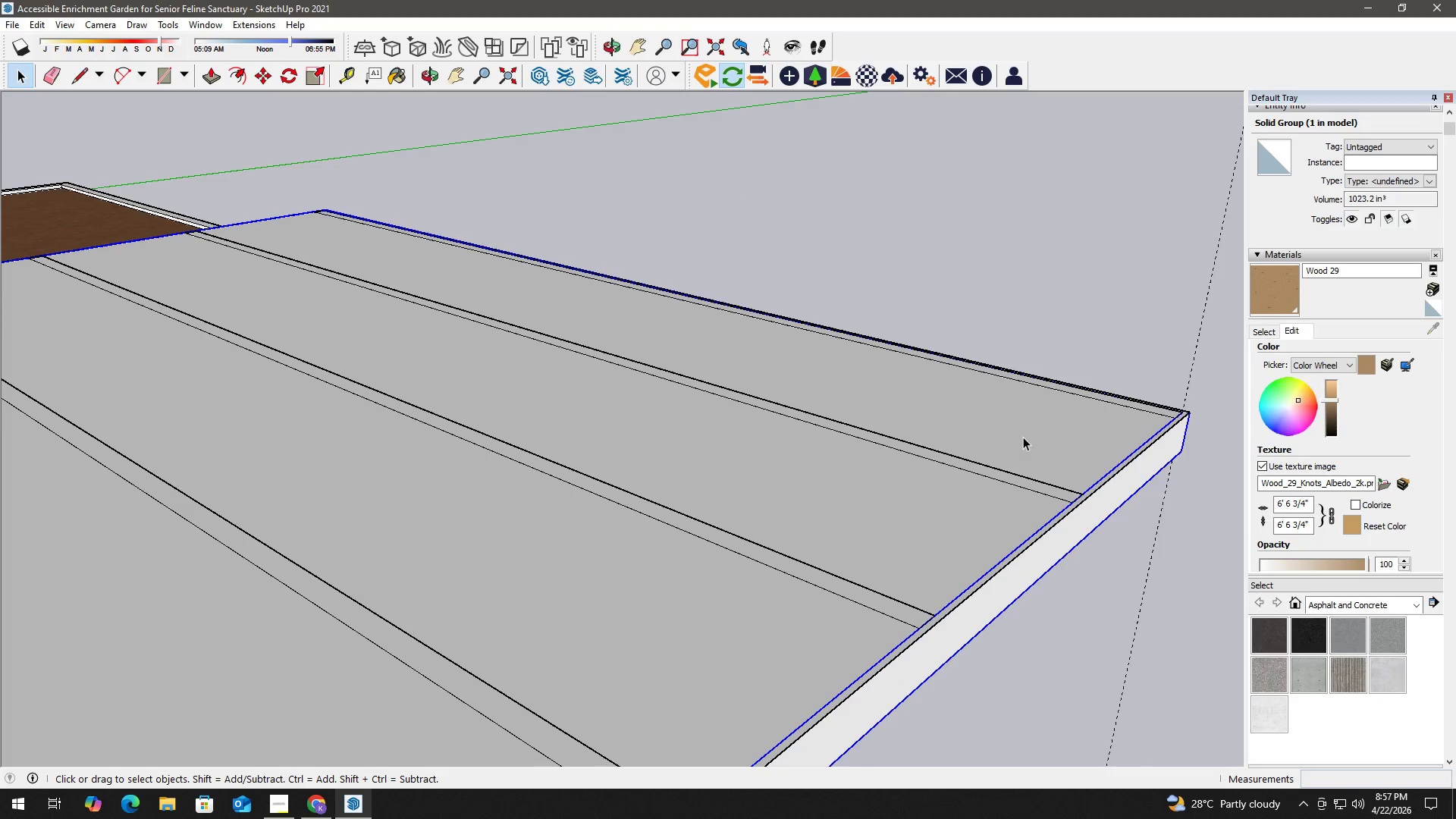 
key(P)
 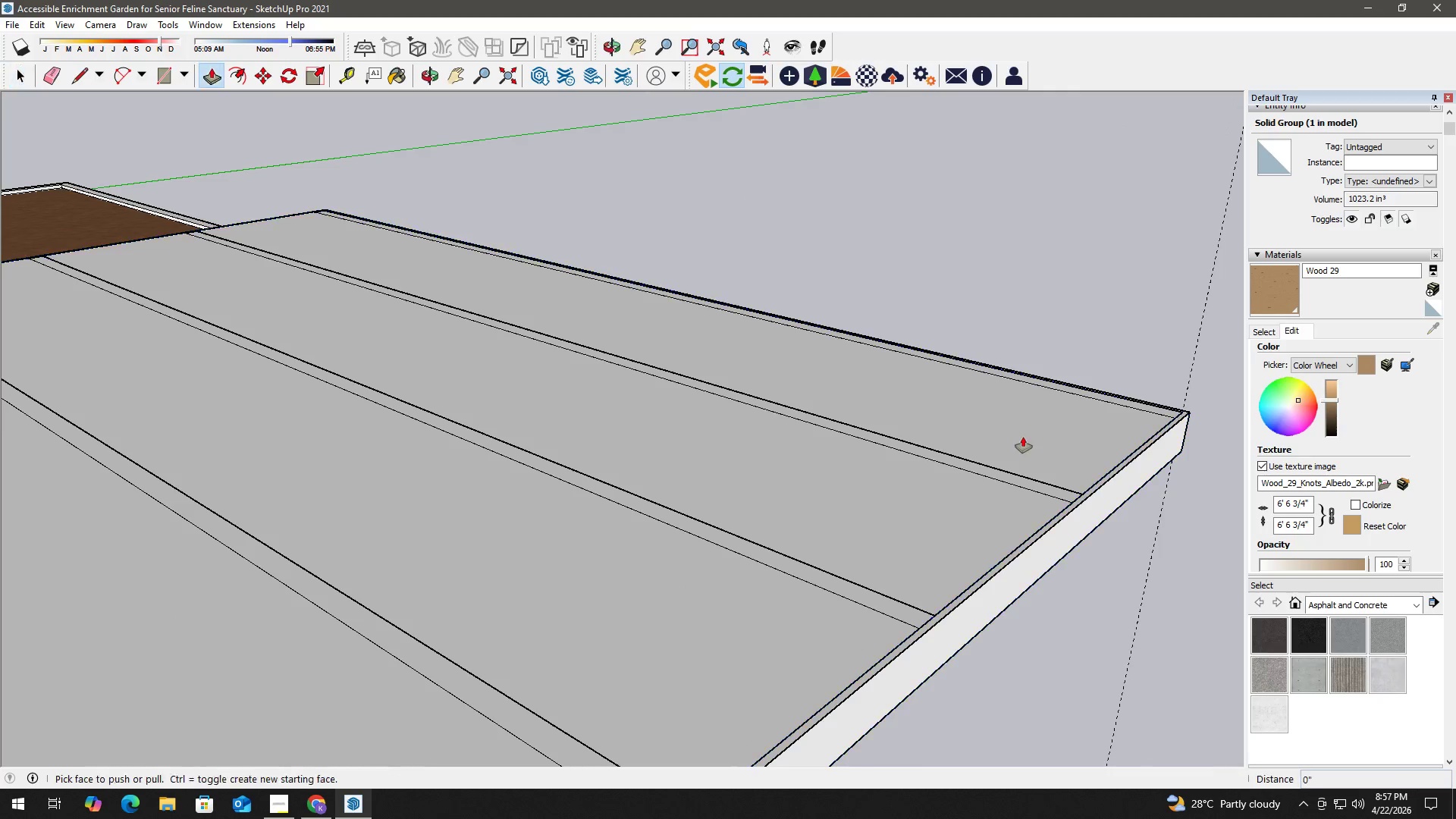 
left_click([1023, 437])
 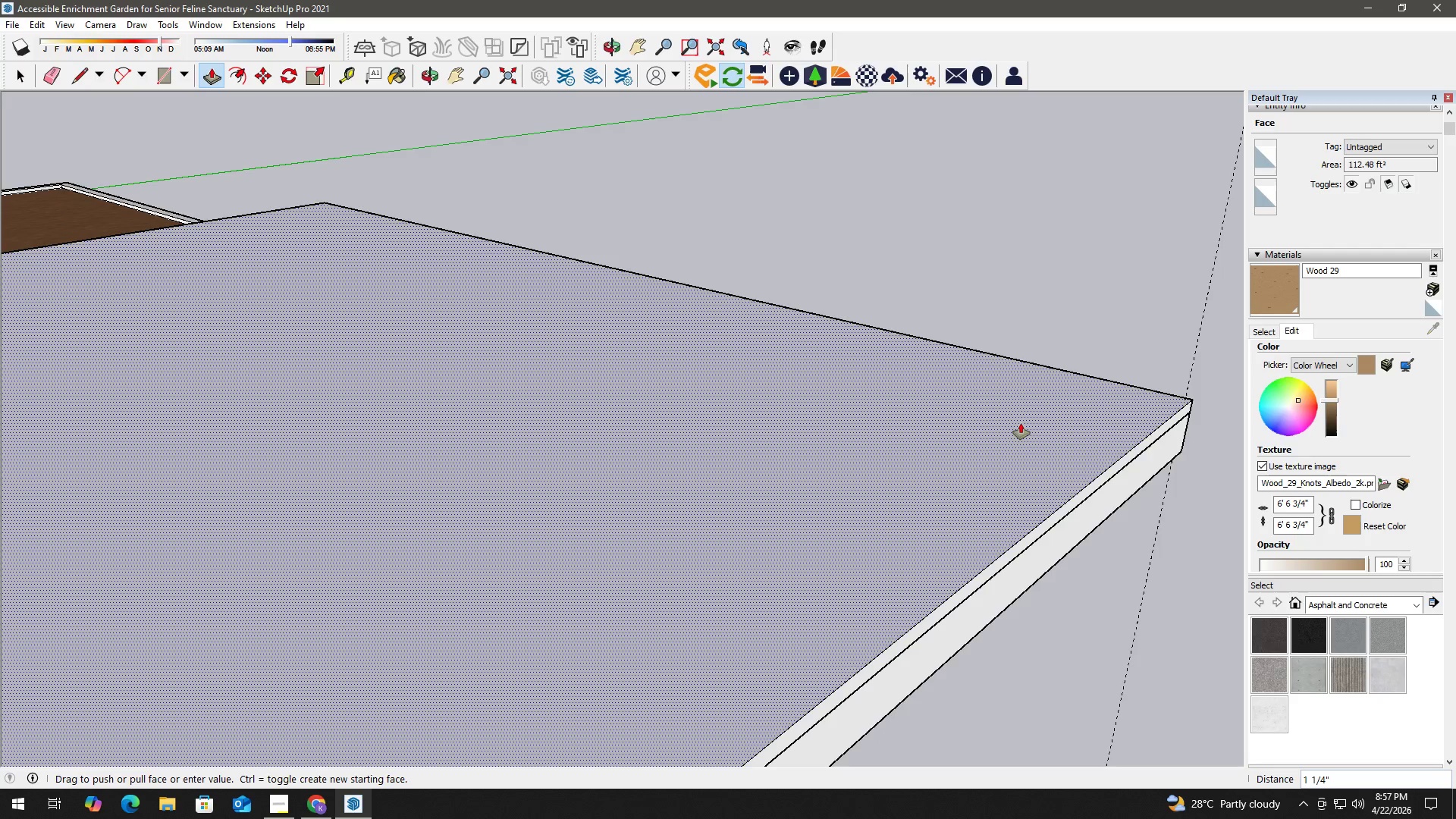 
key(Numpad0)
 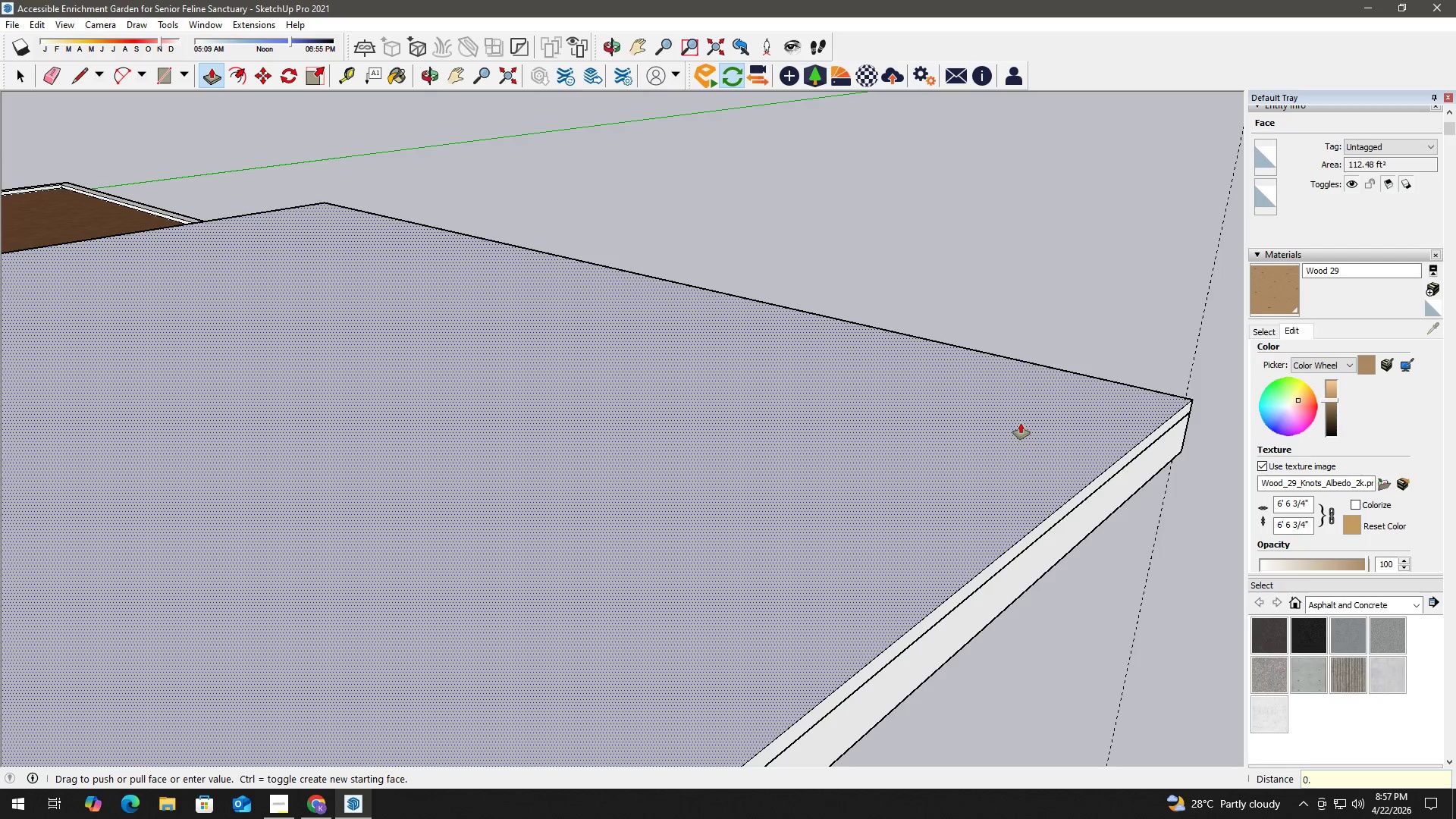 
key(NumpadDecimal)
 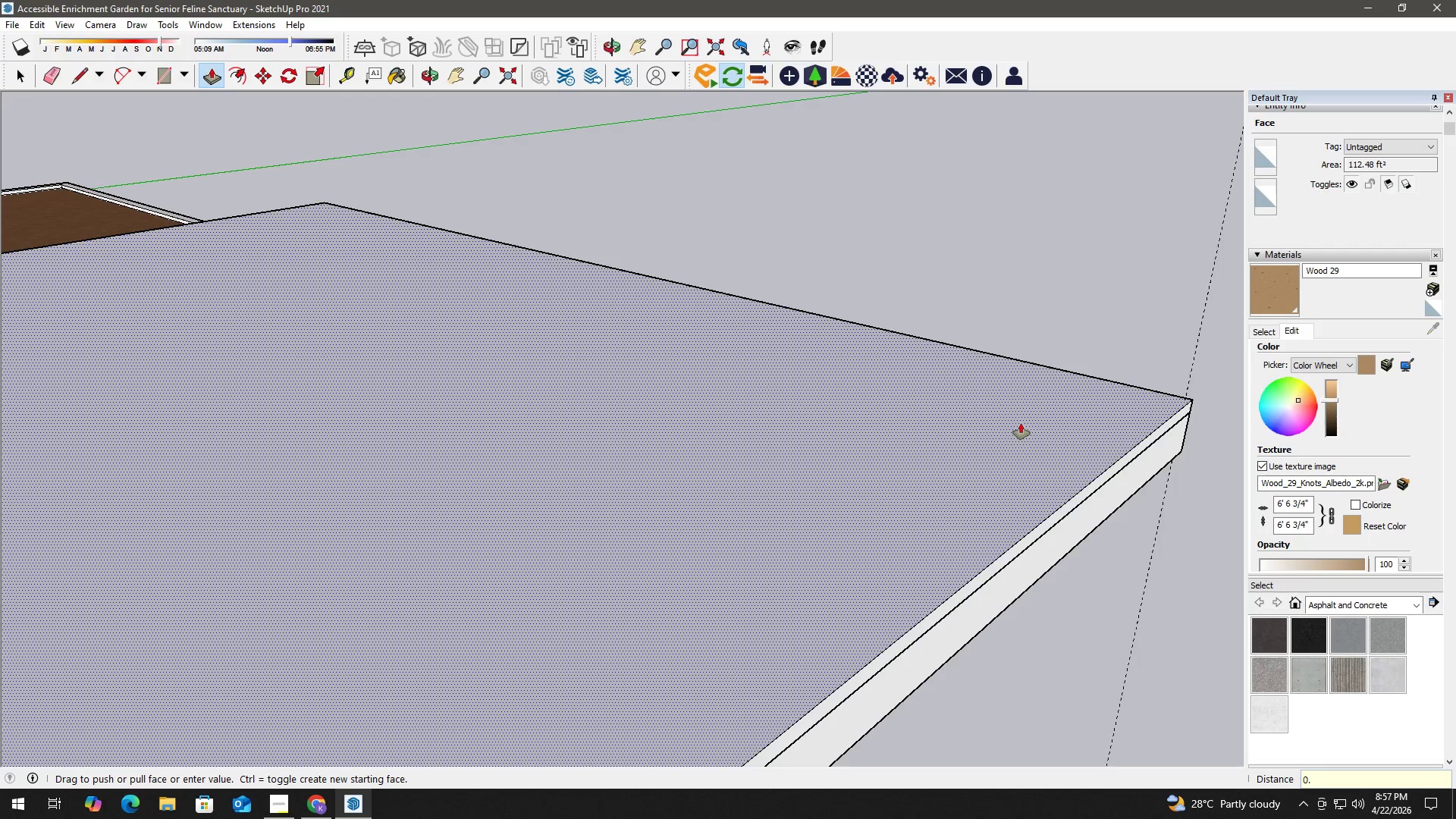 
key(Numpad5)
 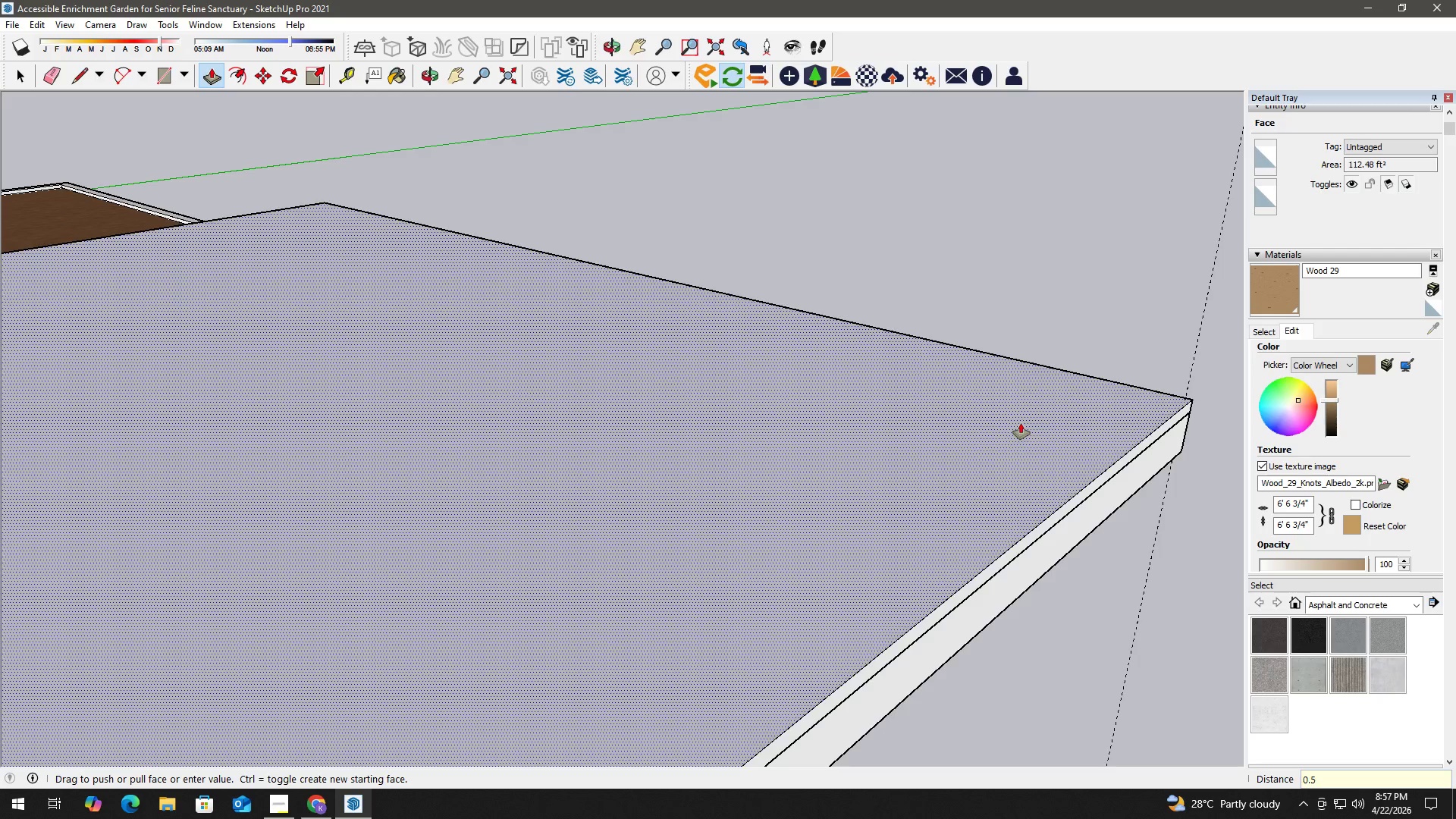 
key(NumpadEnter)
 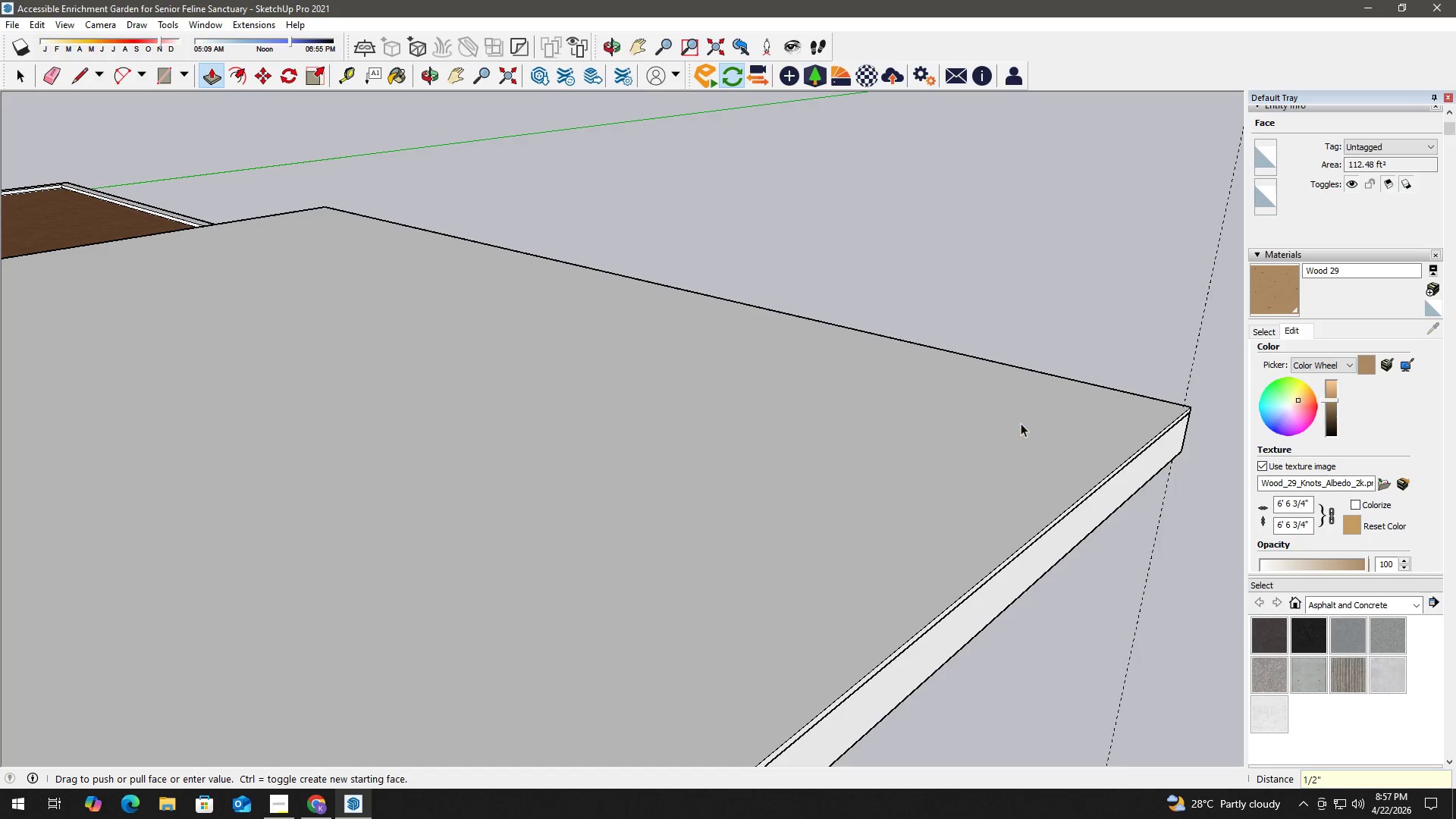 
key(Space)
 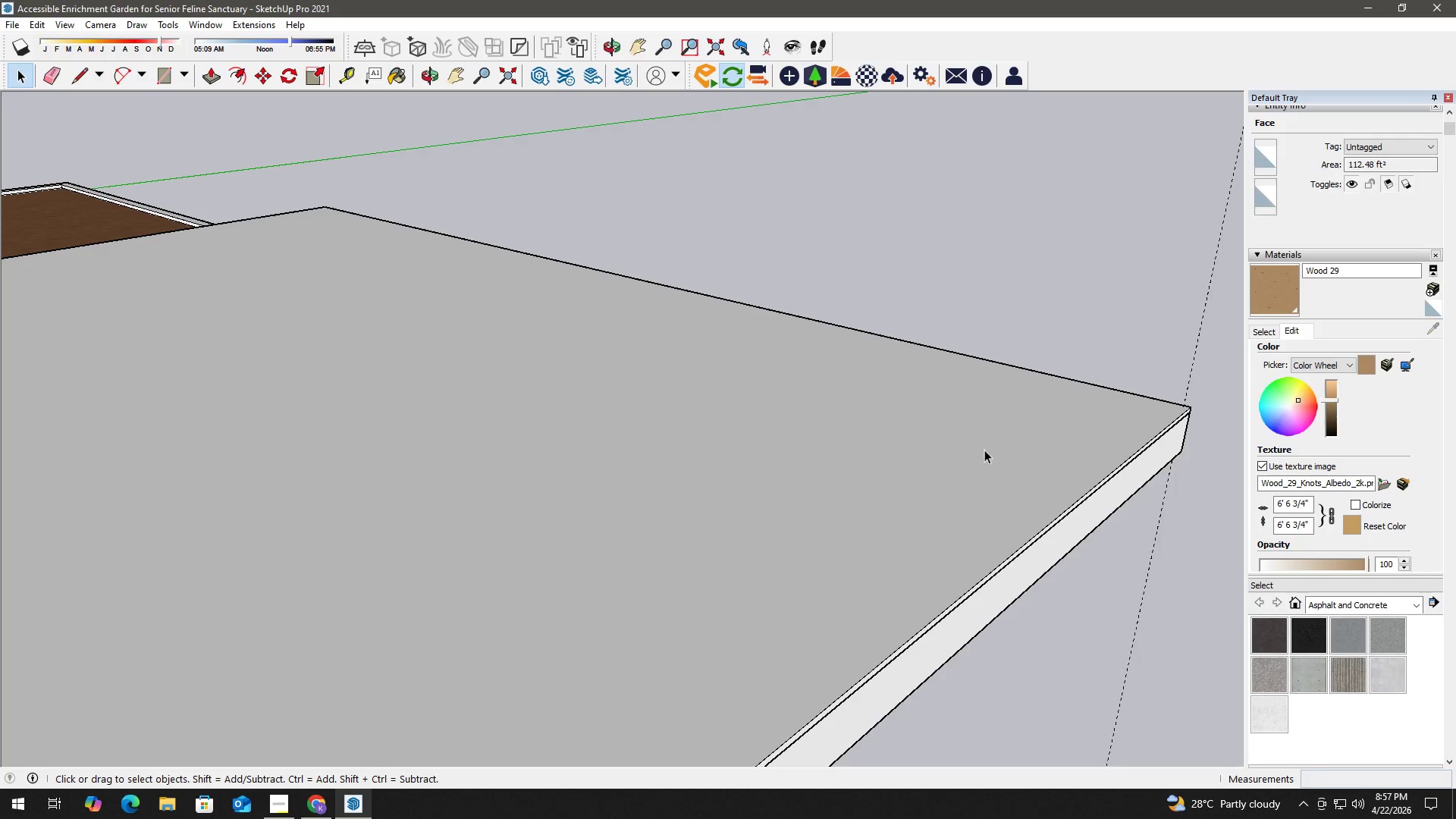 
left_click([970, 457])
 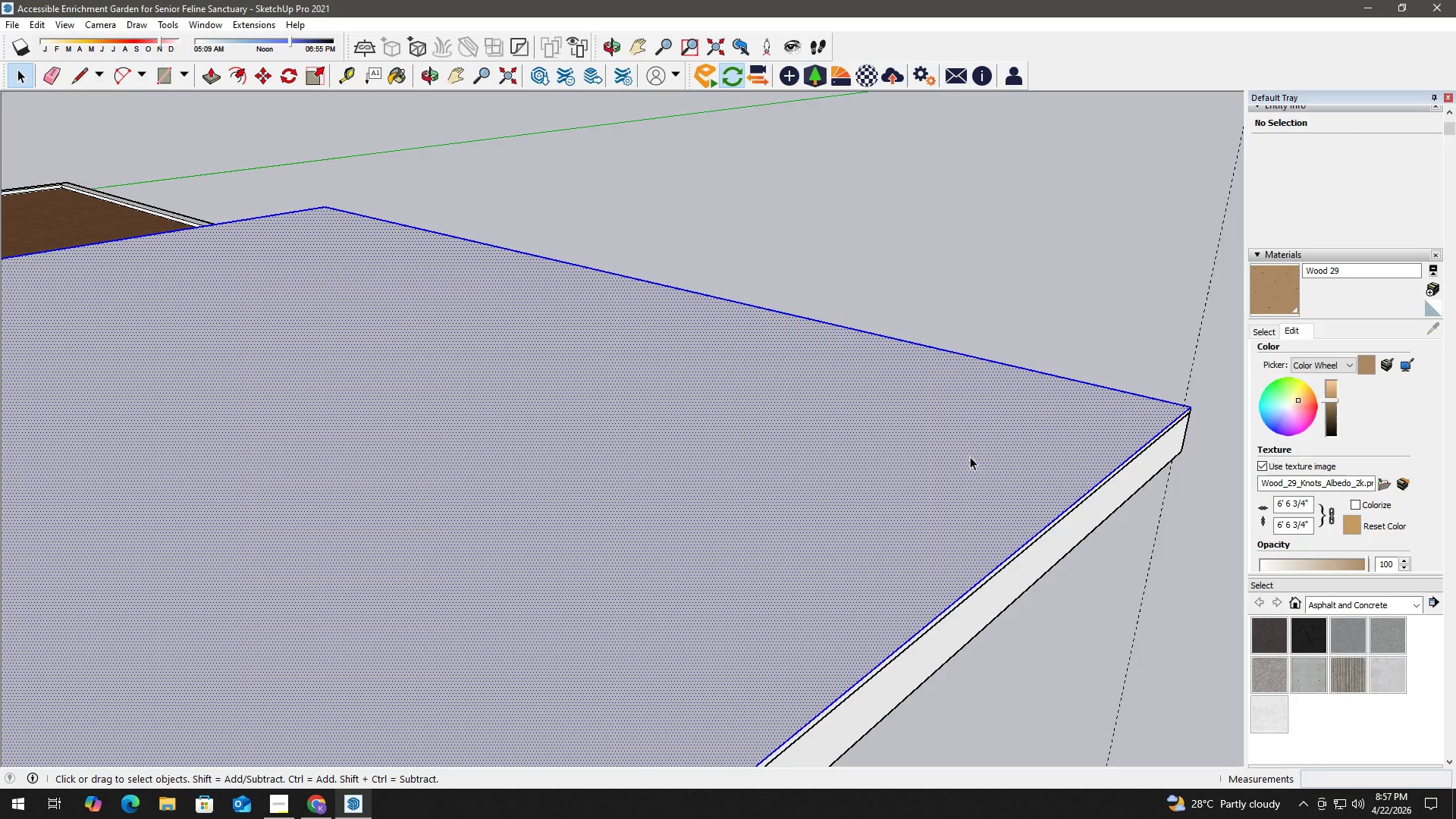 
triple_click([971, 457])
 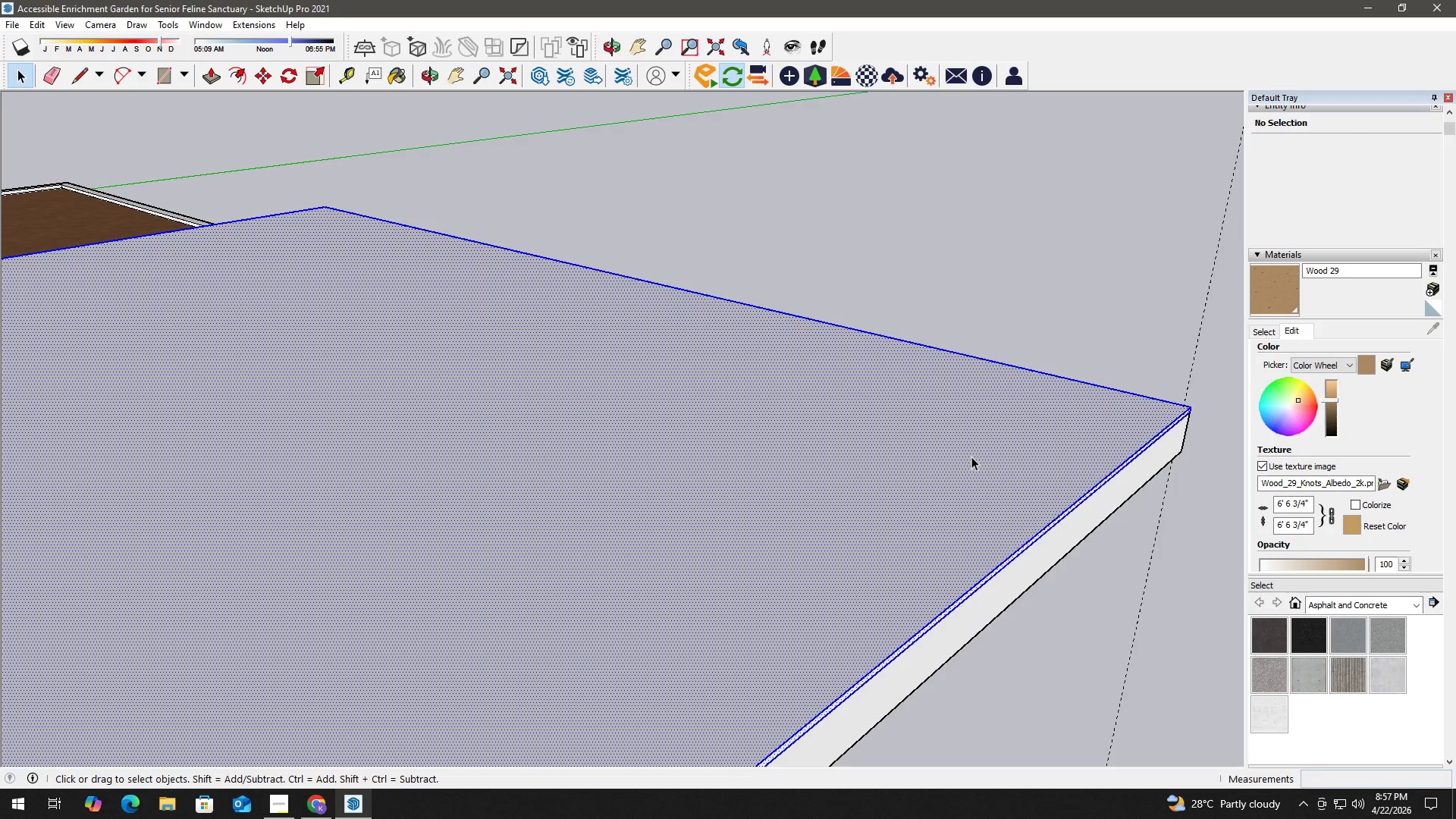 
right_click([971, 457])
 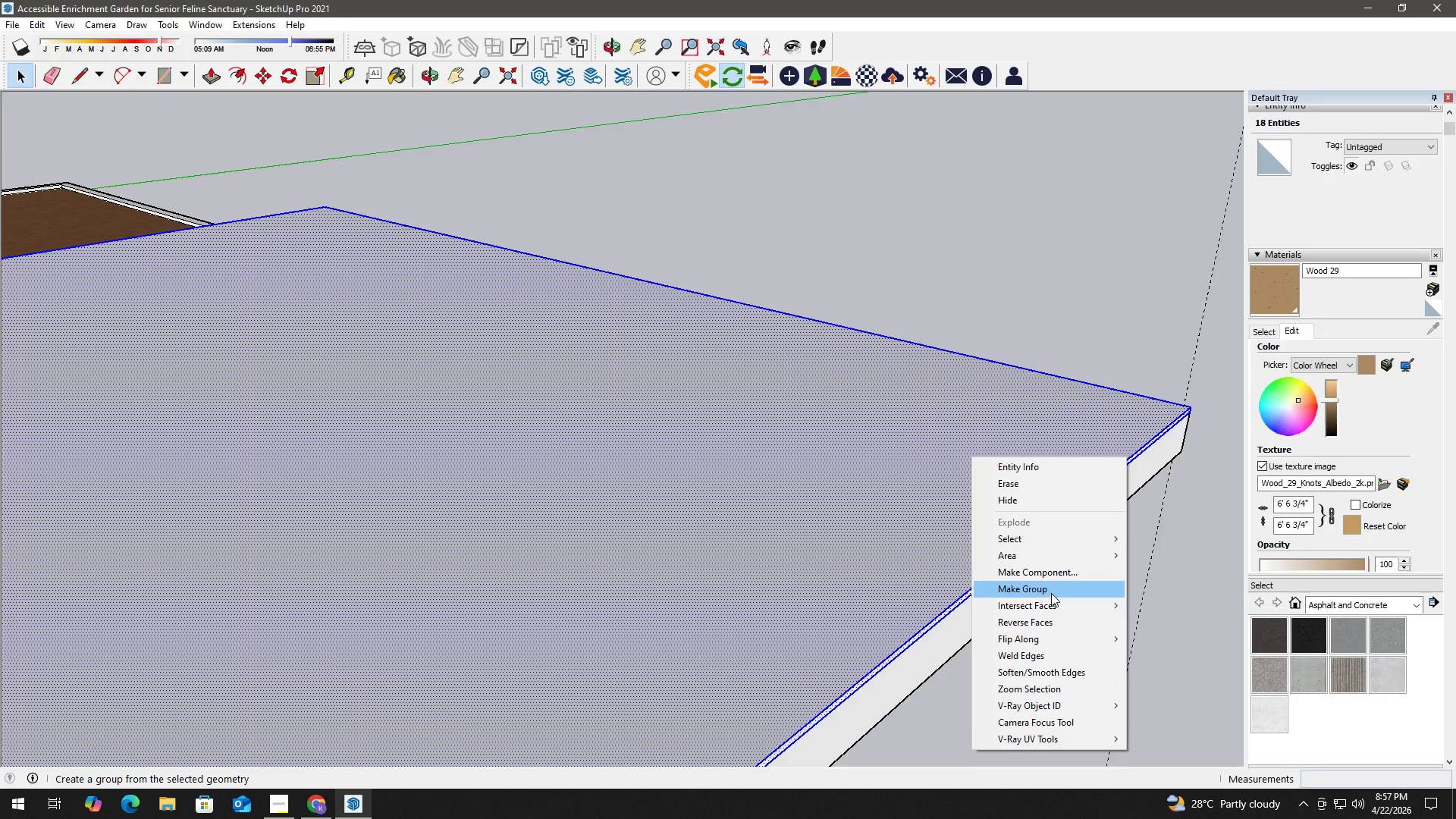 
scroll: coordinate [1090, 484], scroll_direction: down, amount: 4.0
 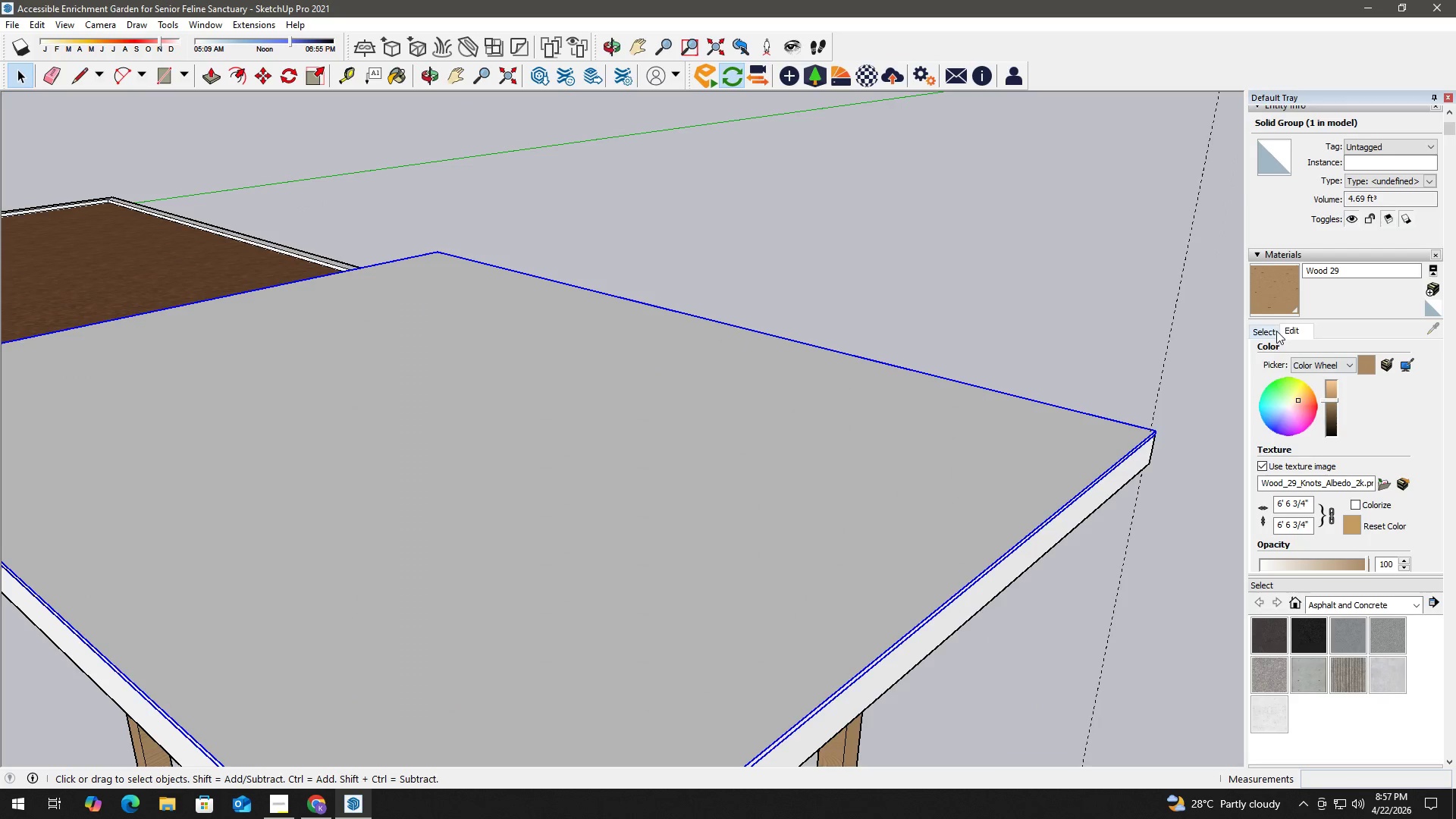 
left_click([1269, 330])
 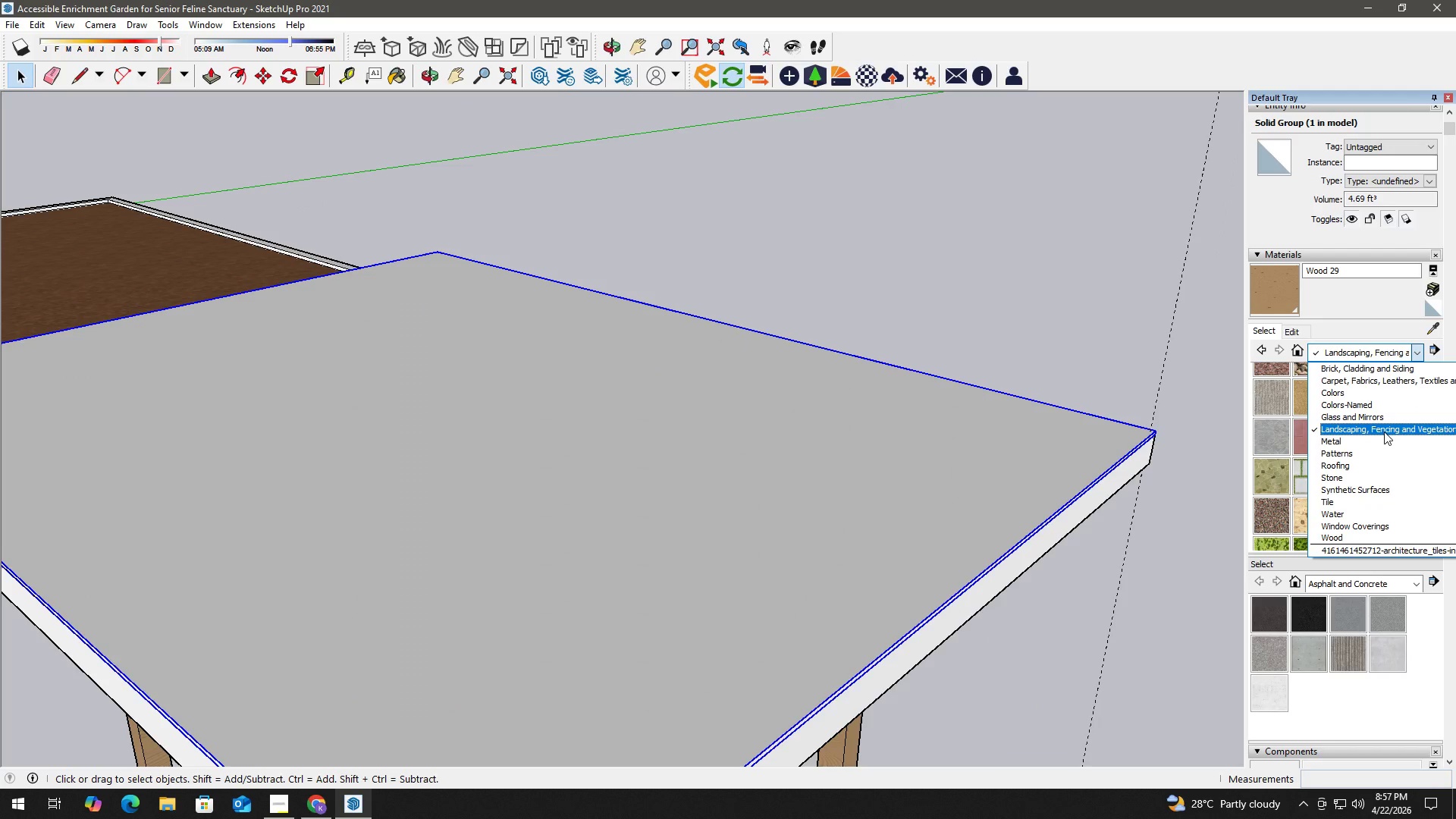 
scroll: coordinate [1383, 405], scroll_direction: up, amount: 1.0
 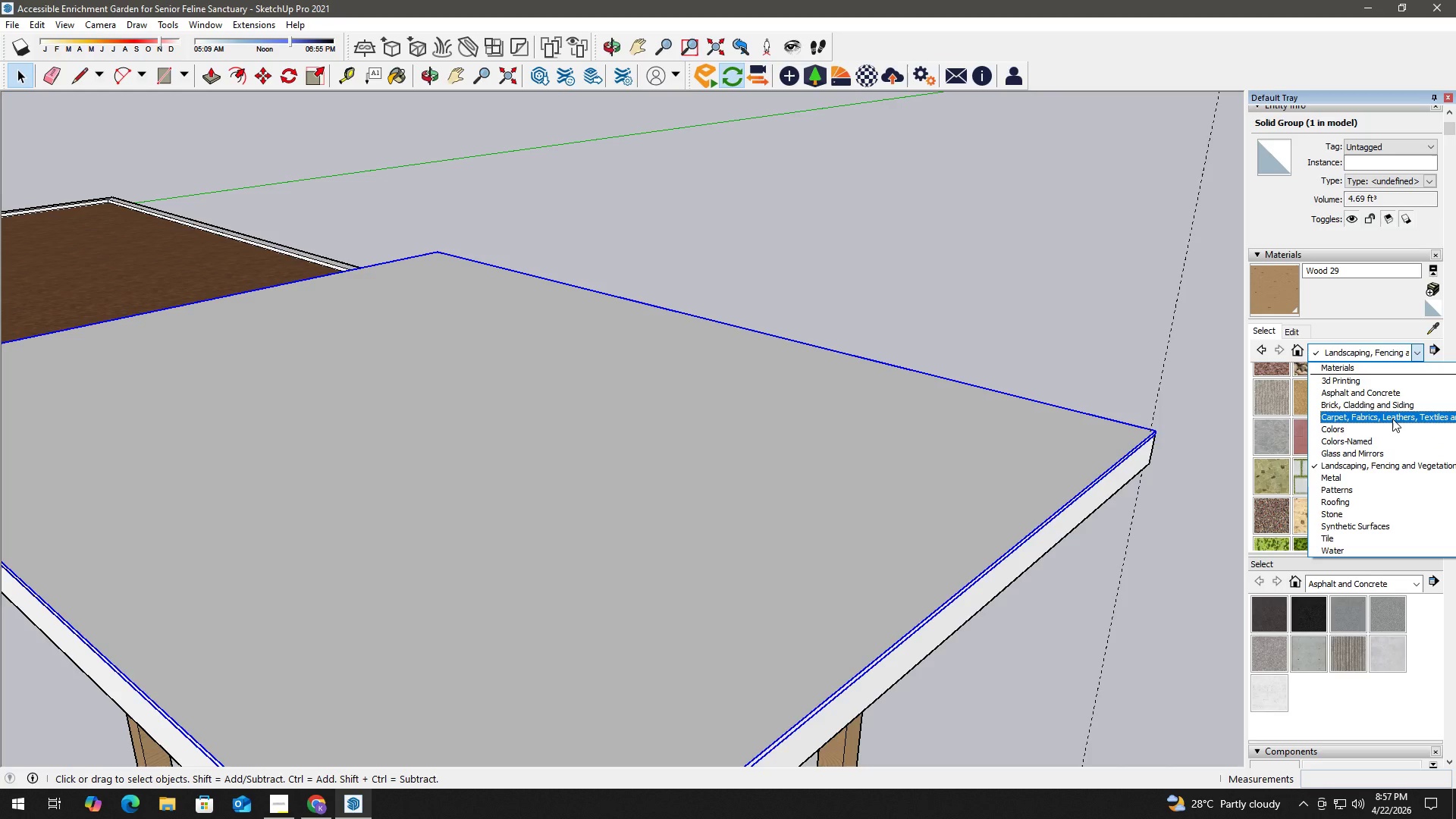 
left_click([1395, 407])
 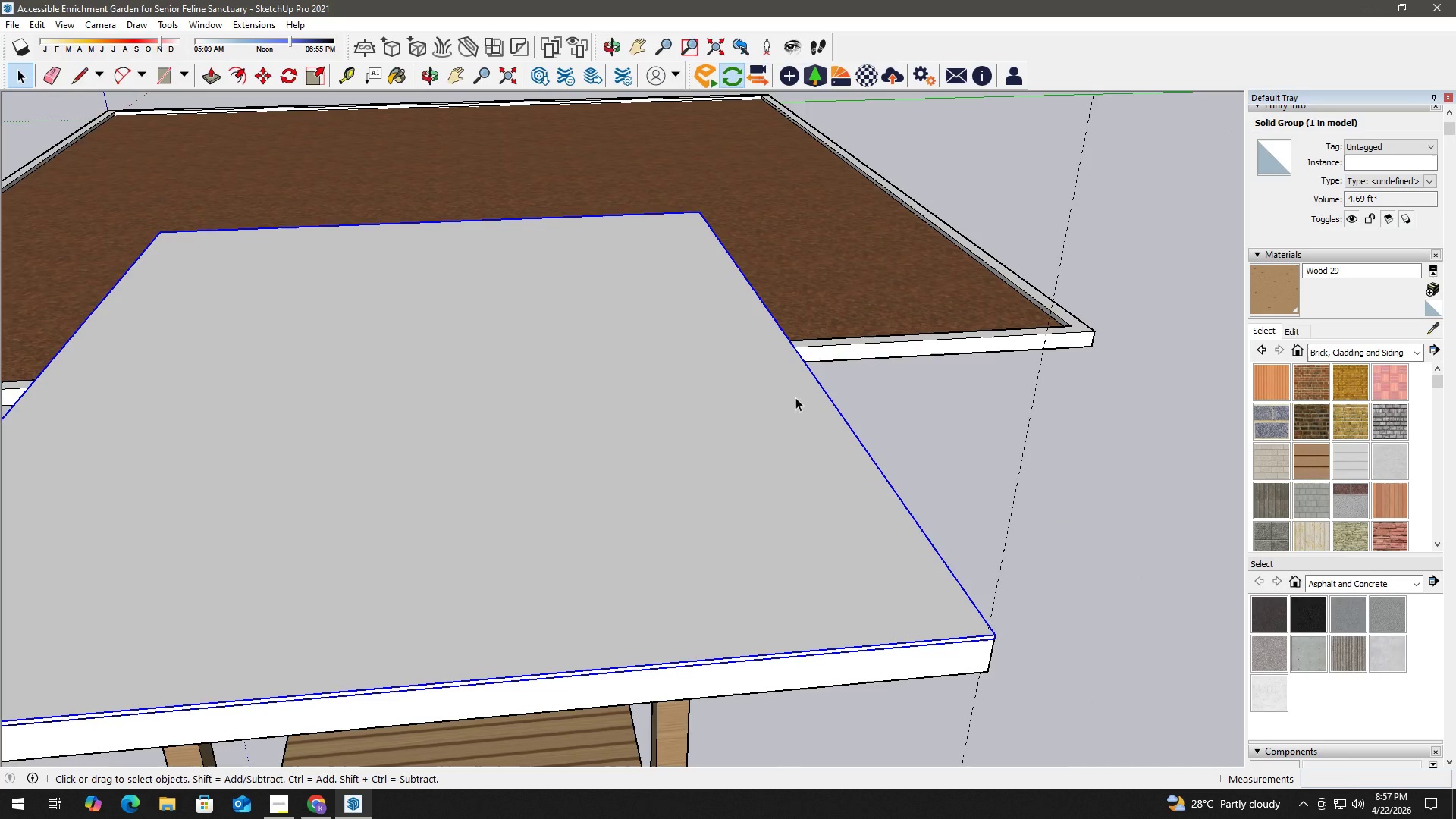 
scroll: coordinate [1301, 452], scroll_direction: down, amount: 1.0
 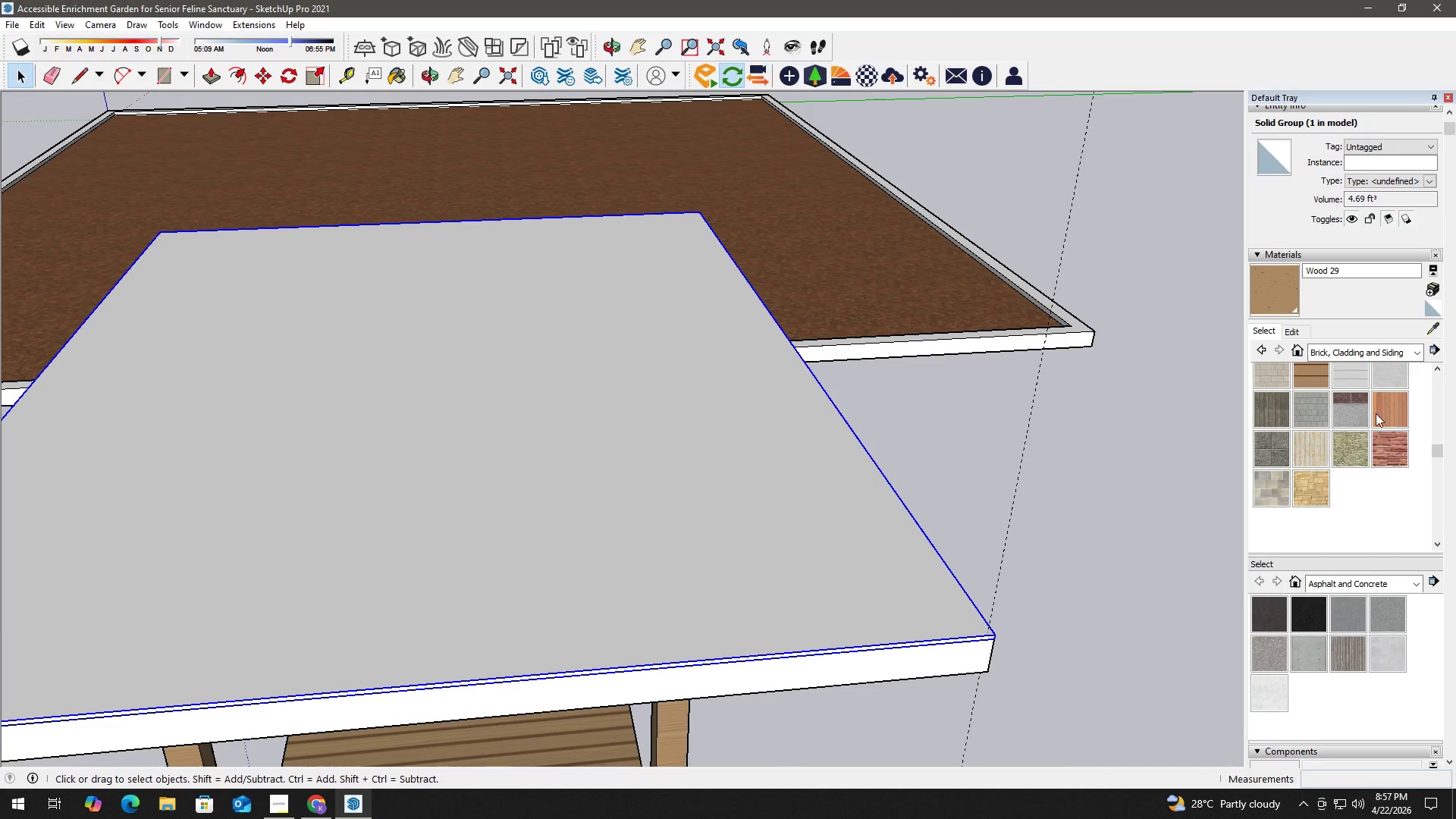 
scroll: coordinate [1343, 442], scroll_direction: up, amount: 2.0
 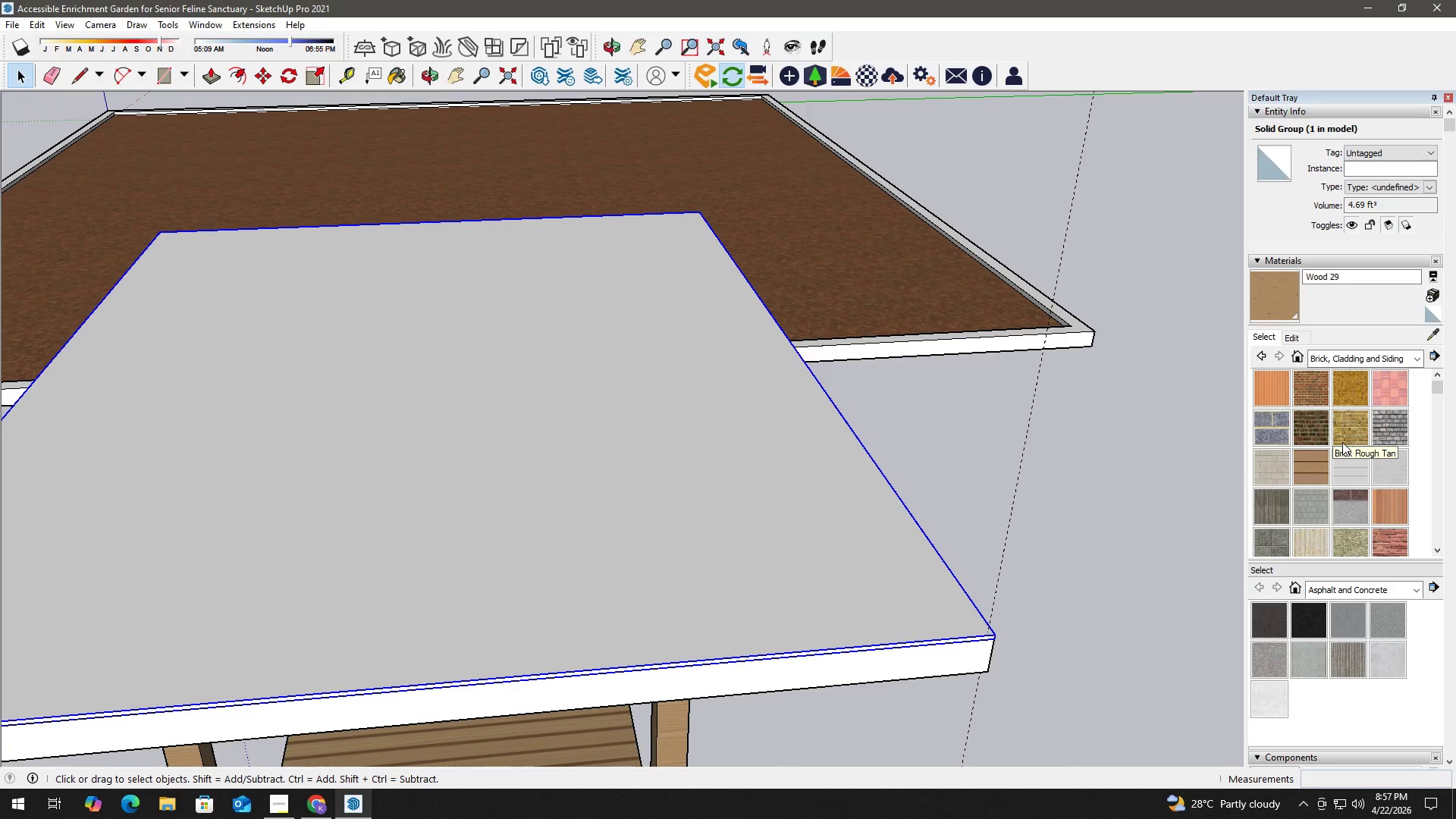 
mouse_move([1325, 439])
 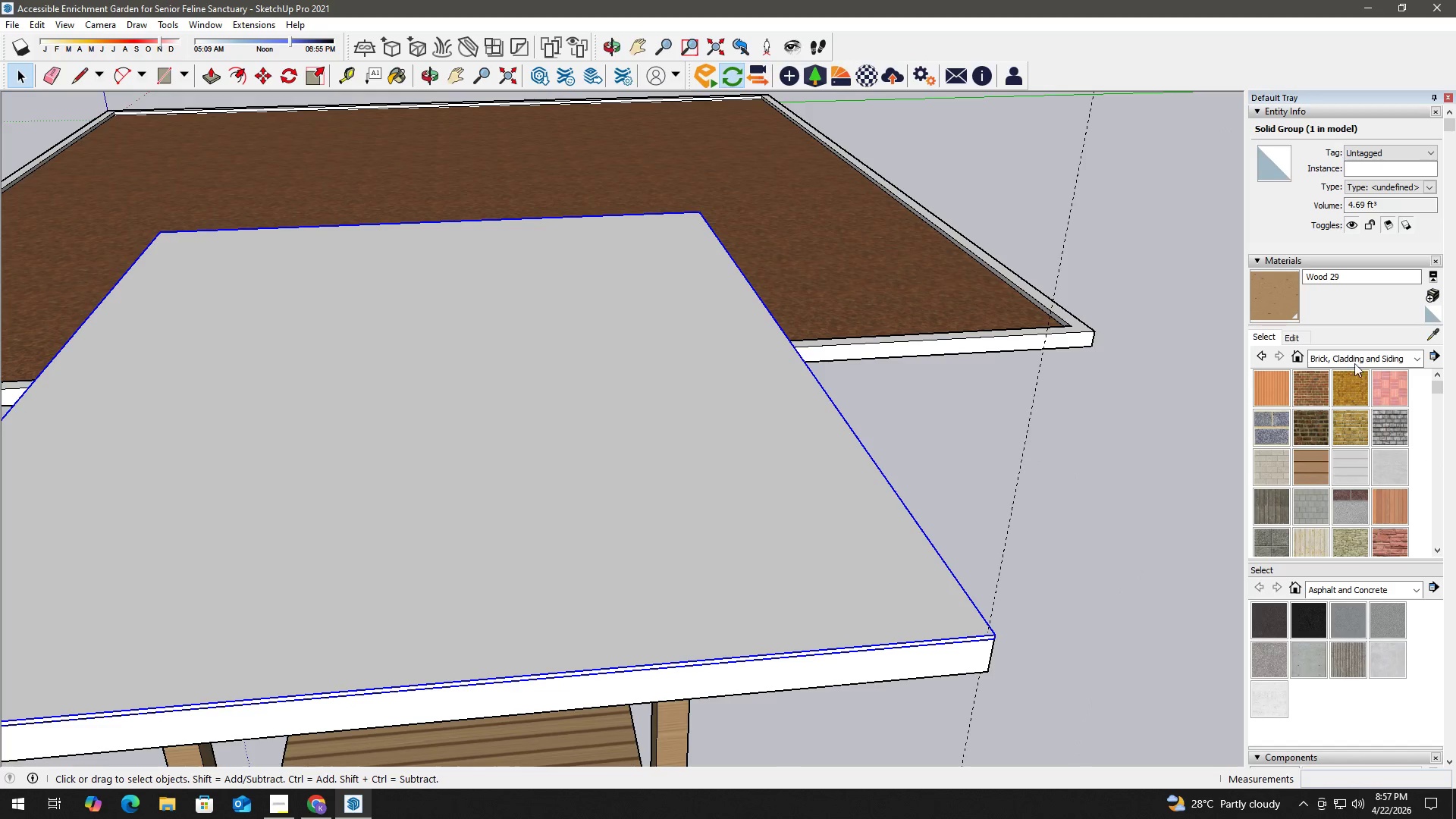 
left_click([1357, 358])
 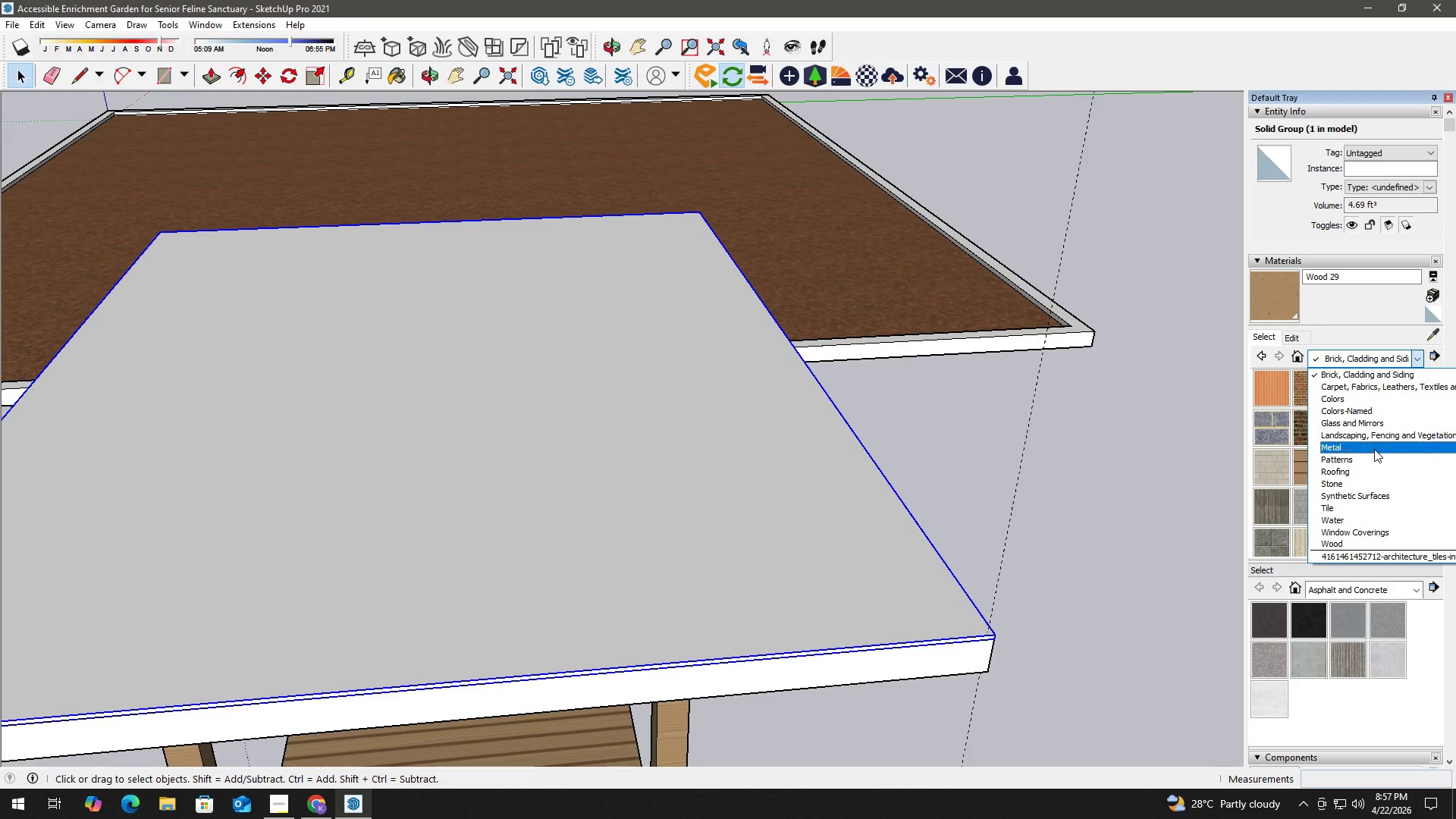 
scroll: coordinate [1375, 465], scroll_direction: down, amount: 1.0
 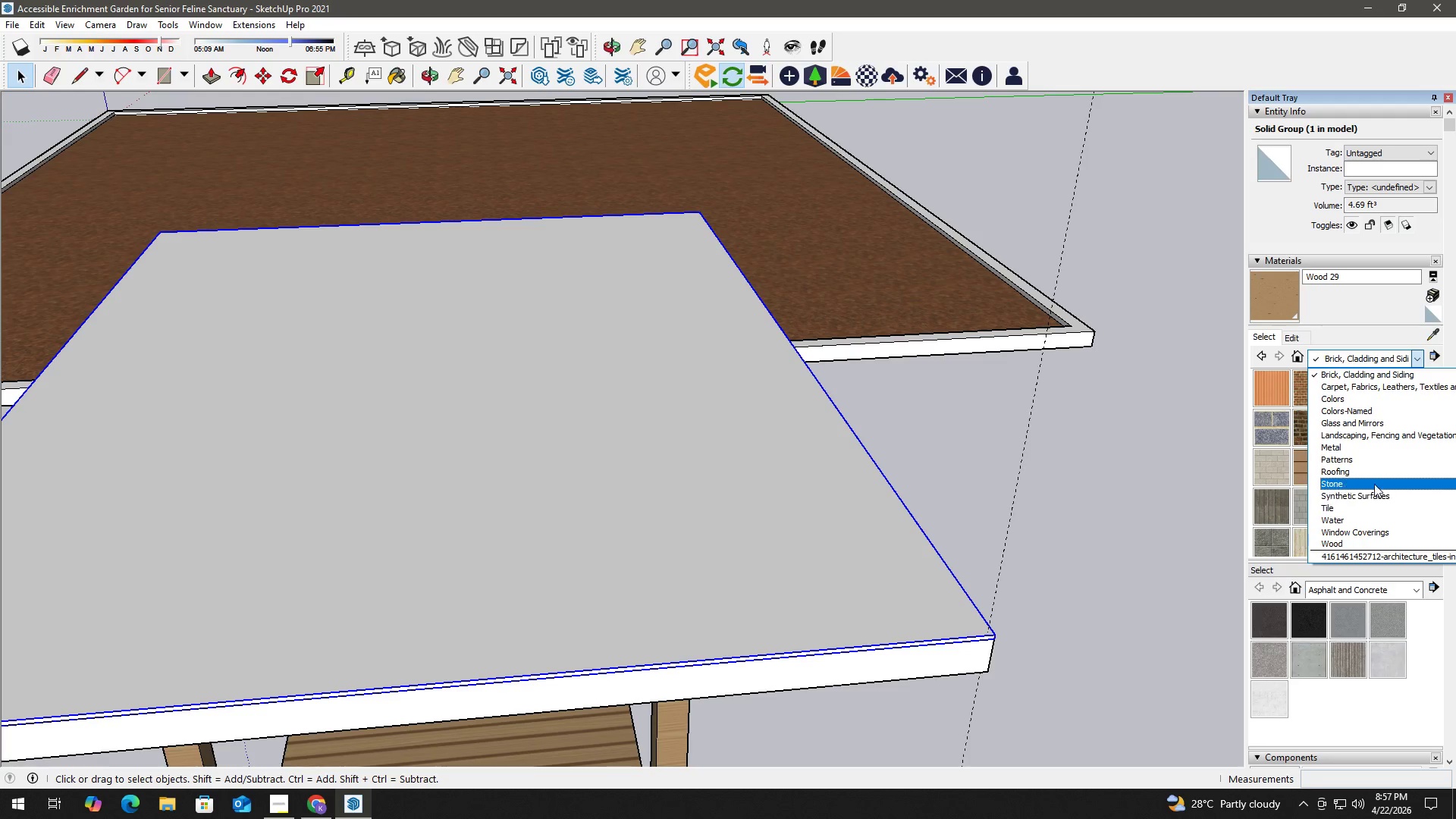 
left_click([1374, 470])
 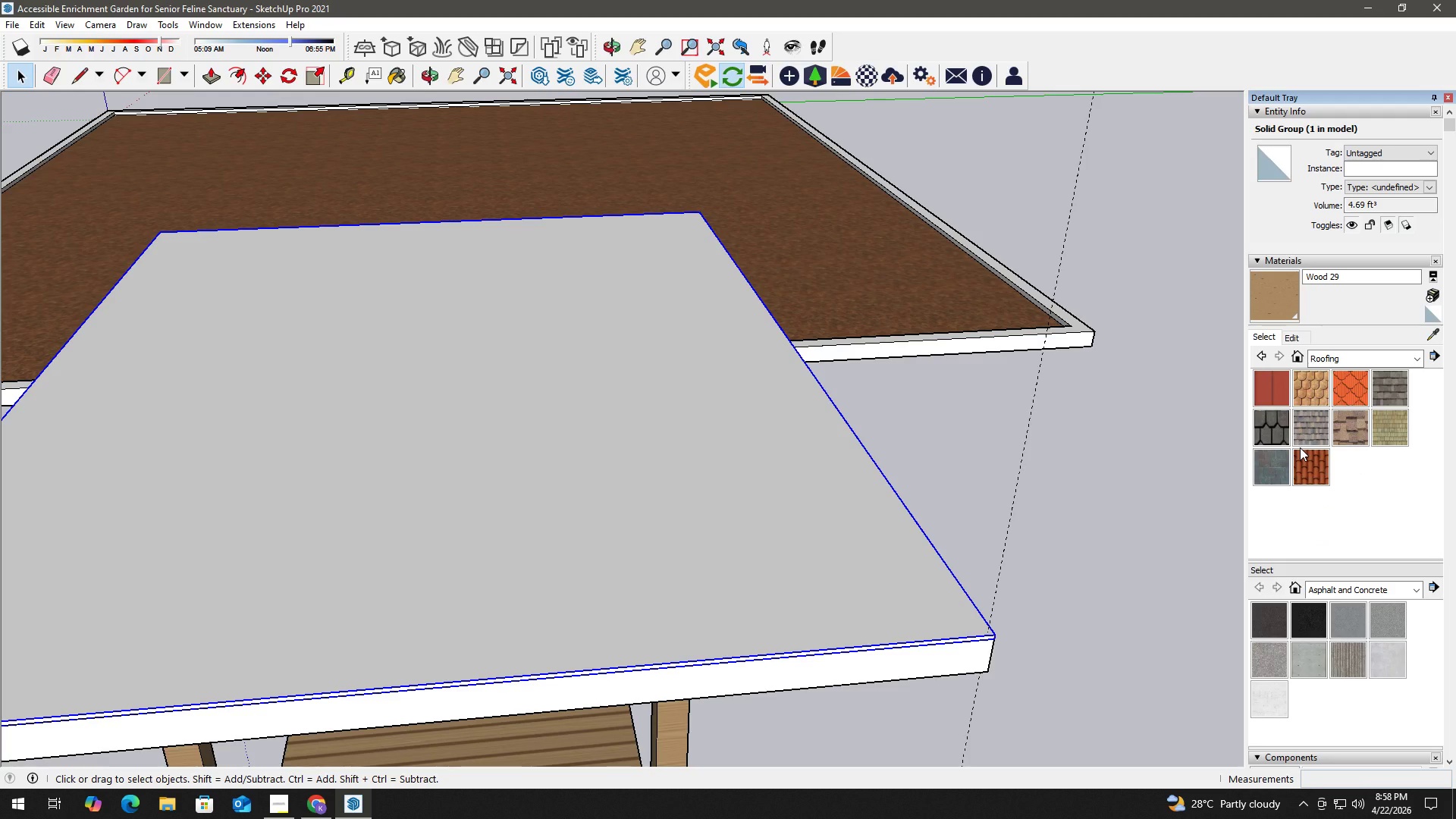 
scroll: coordinate [995, 472], scroll_direction: down, amount: 6.0
 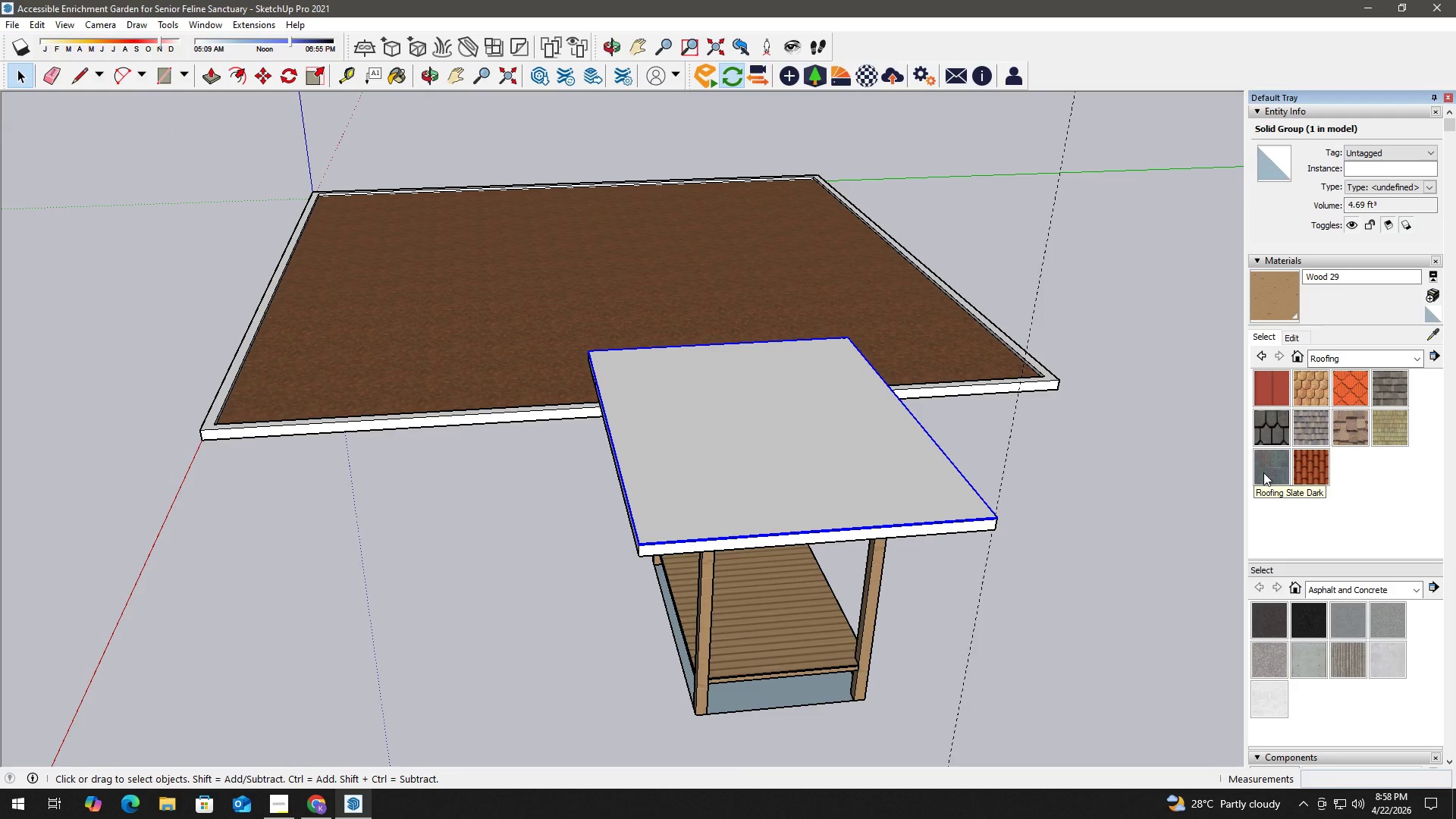 
left_click([1266, 472])
 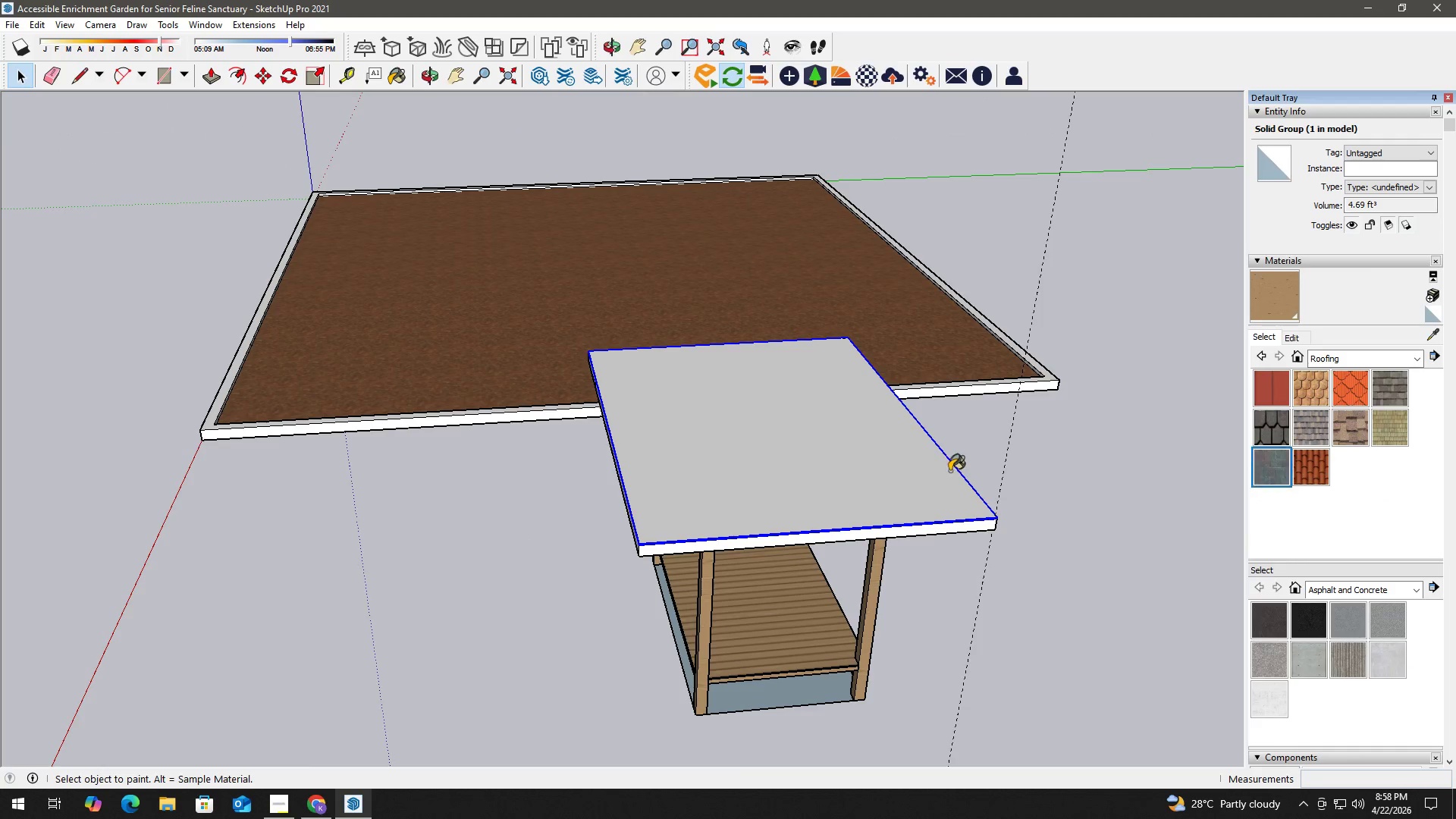 
left_click_drag(start_coordinate=[946, 472], to_coordinate=[940, 472])
 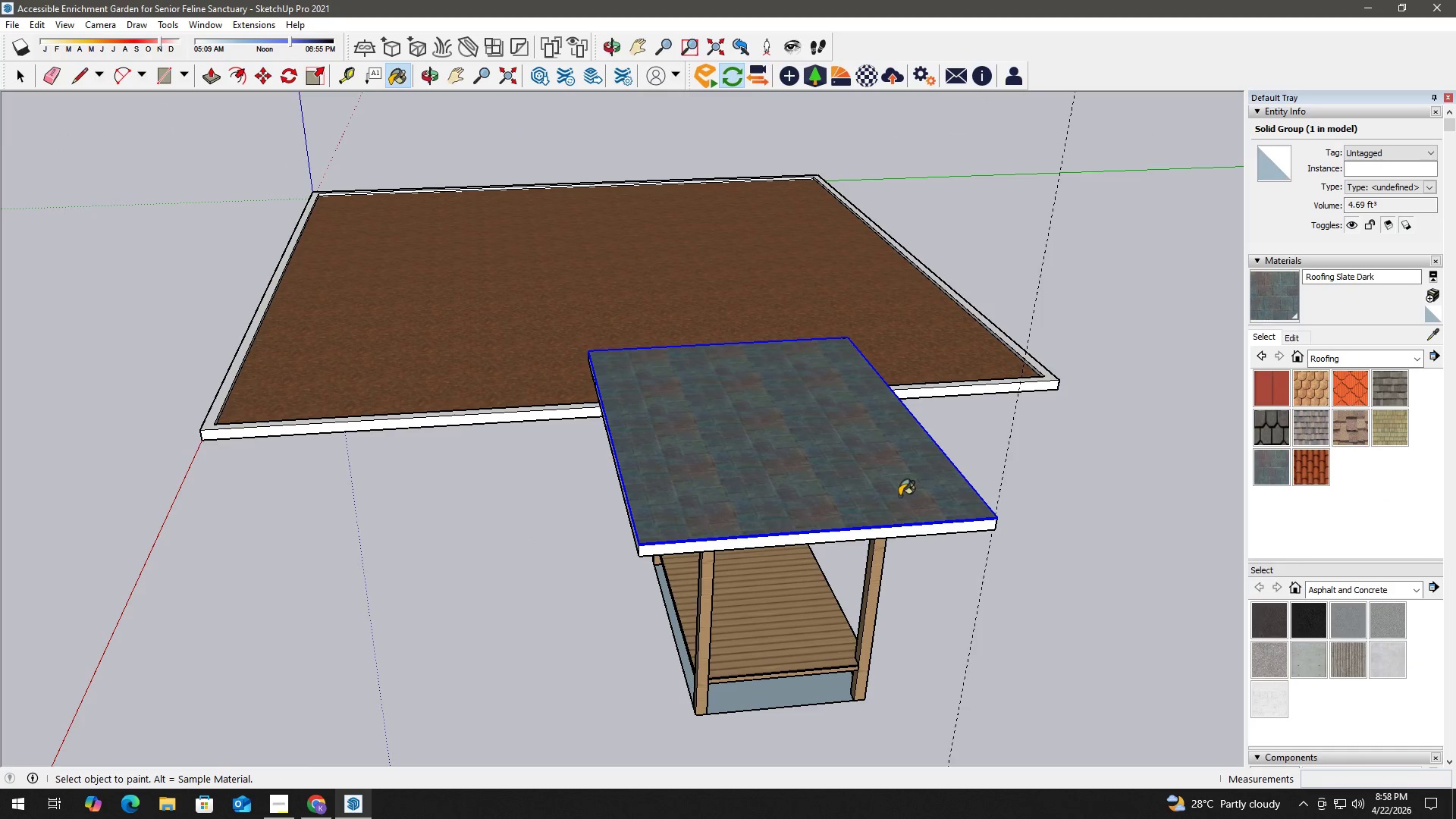 
key(Space)
 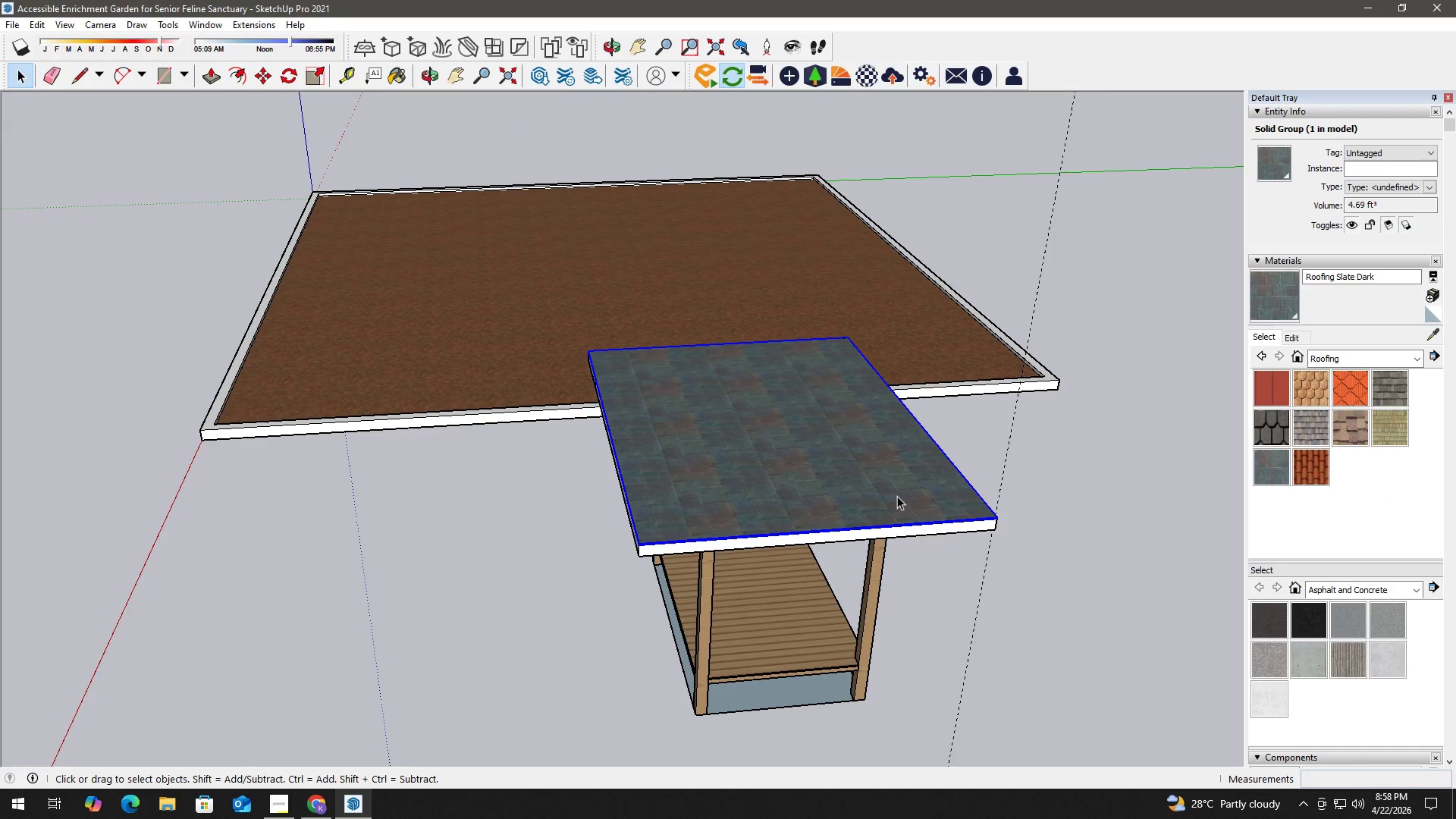 
scroll: coordinate [897, 496], scroll_direction: up, amount: 2.0
 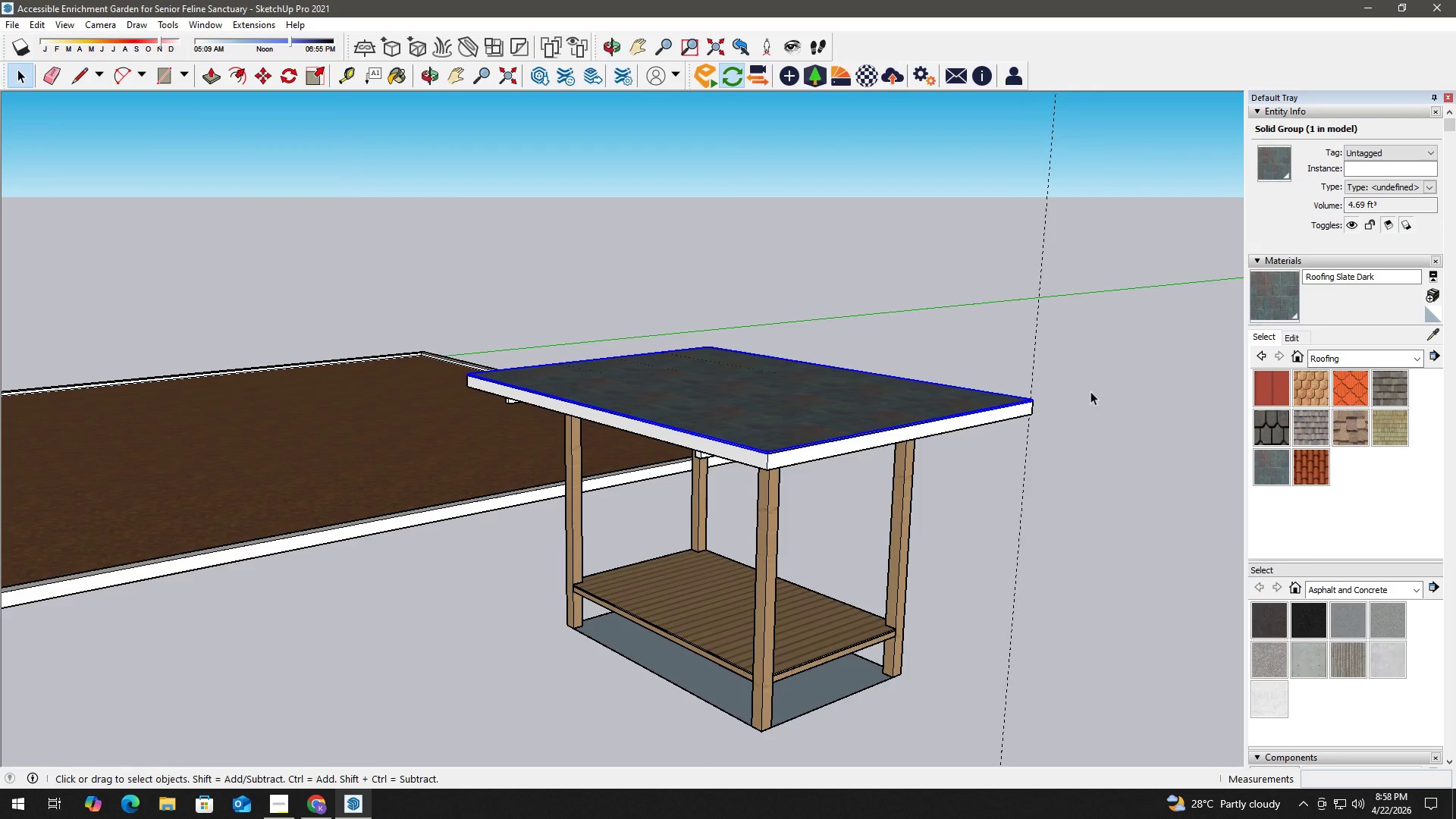 
hold_key(key=Space, duration=4.81)
 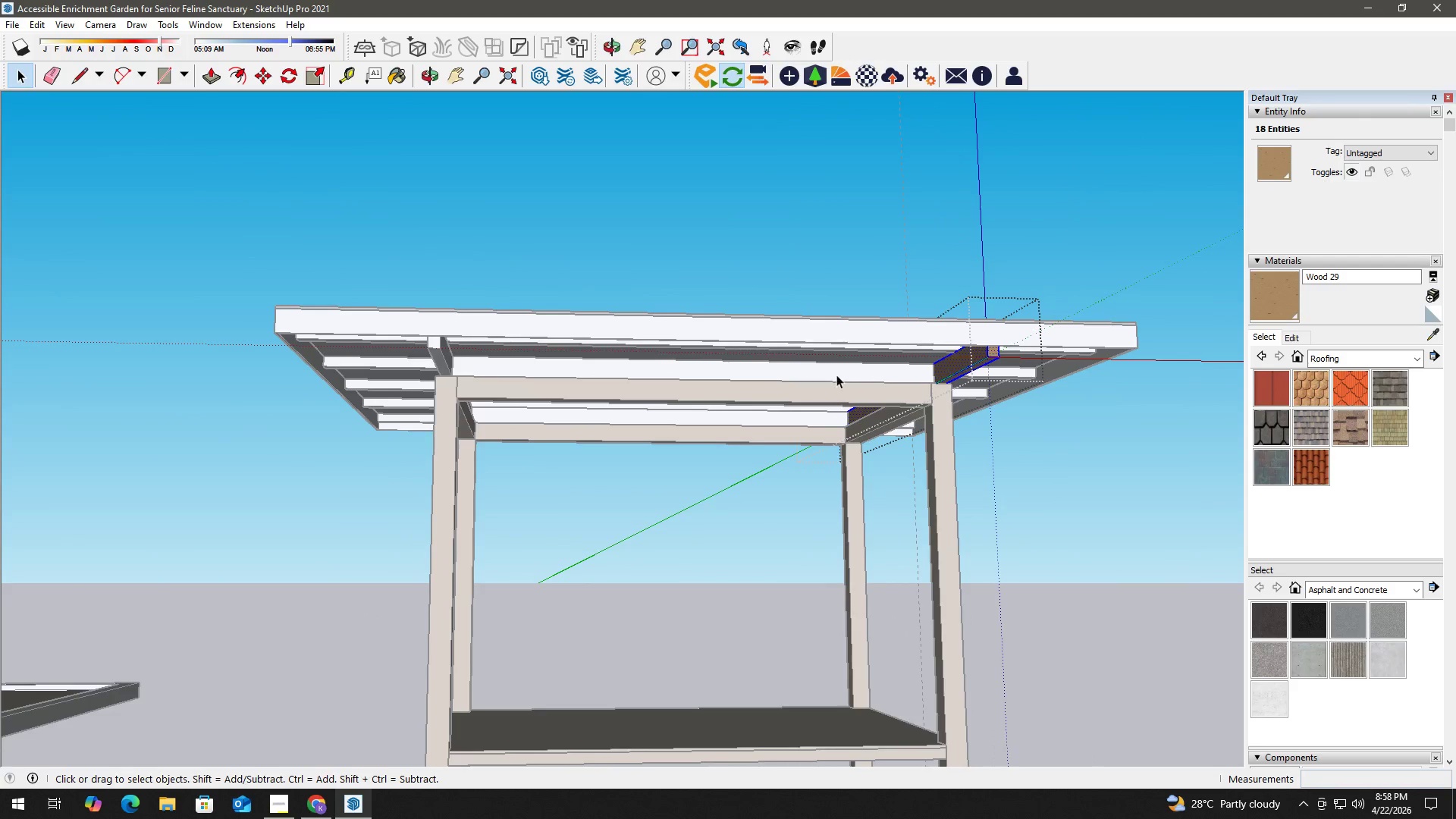 
left_click([1085, 430])
 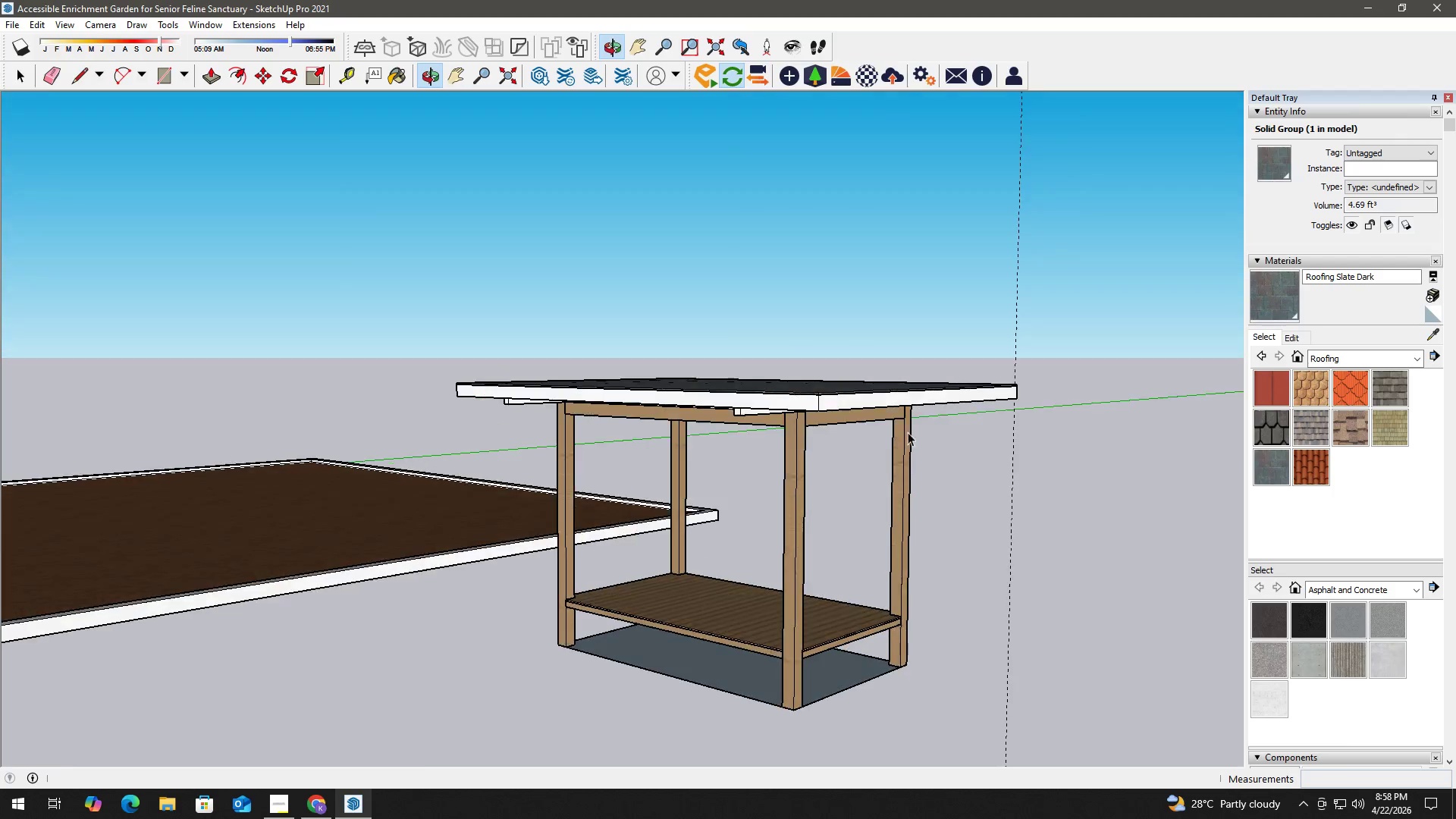 
scroll: coordinate [827, 340], scroll_direction: up, amount: 6.0
 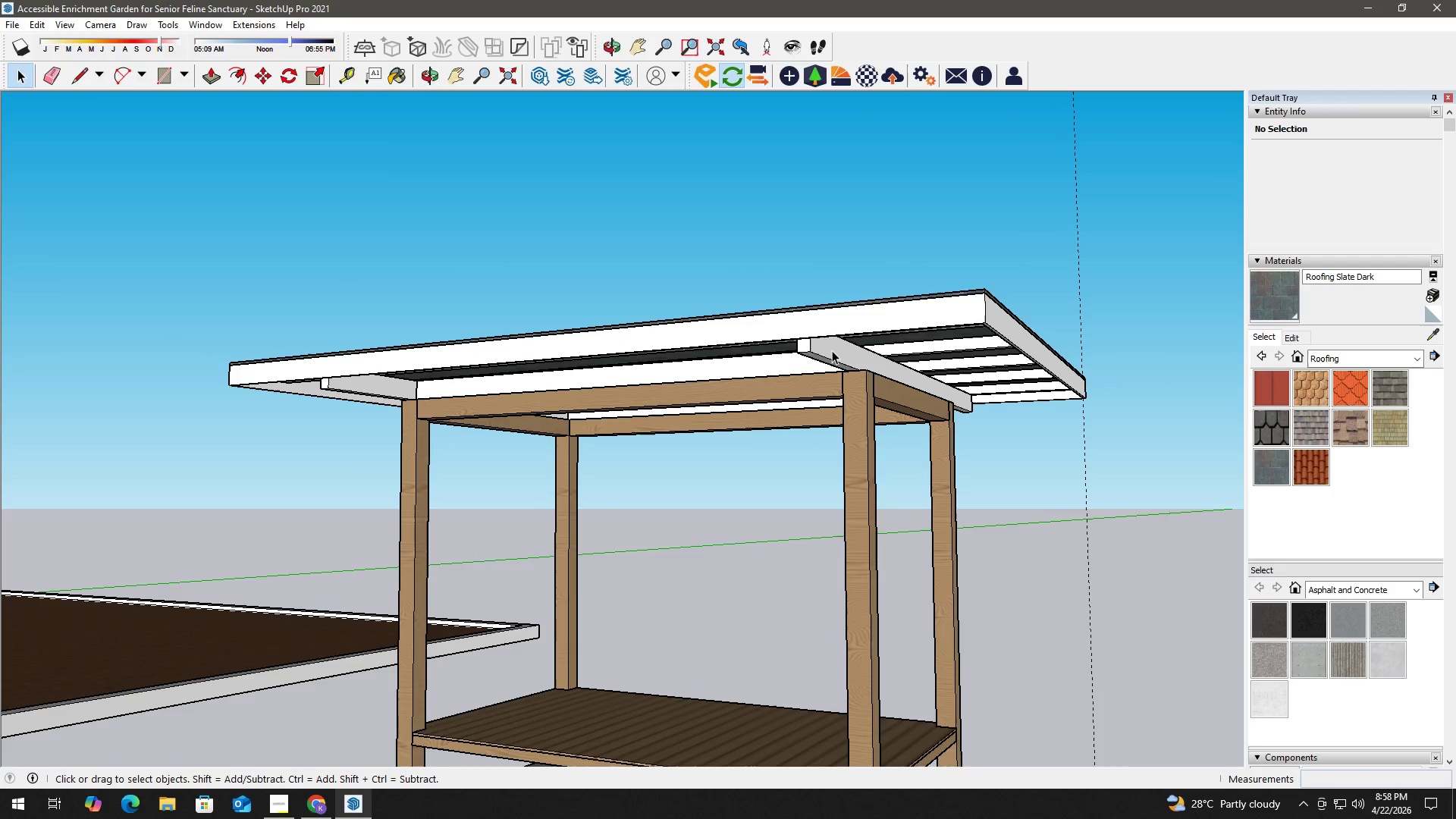 
double_click([832, 350])
 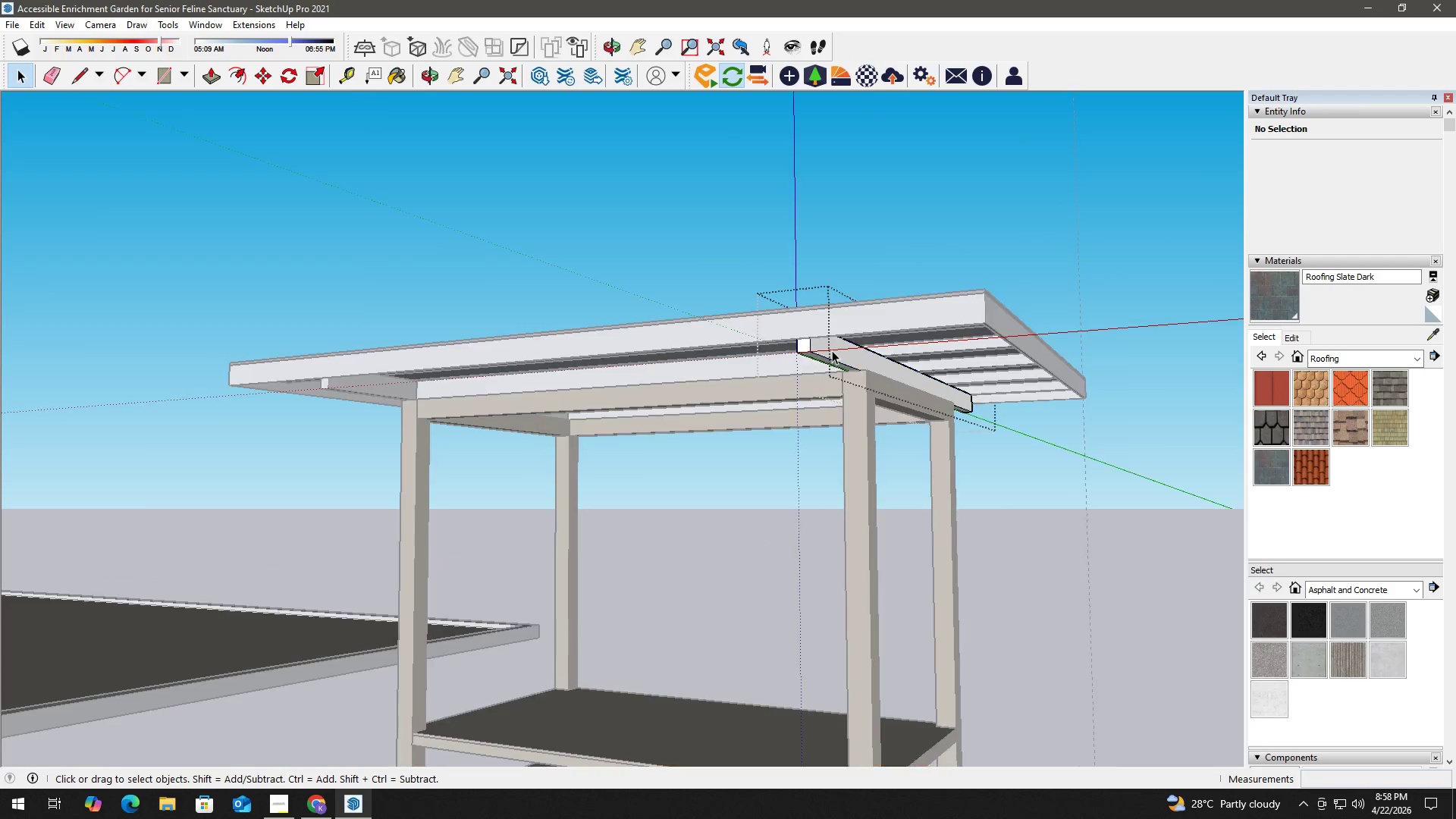 
triple_click([832, 350])
 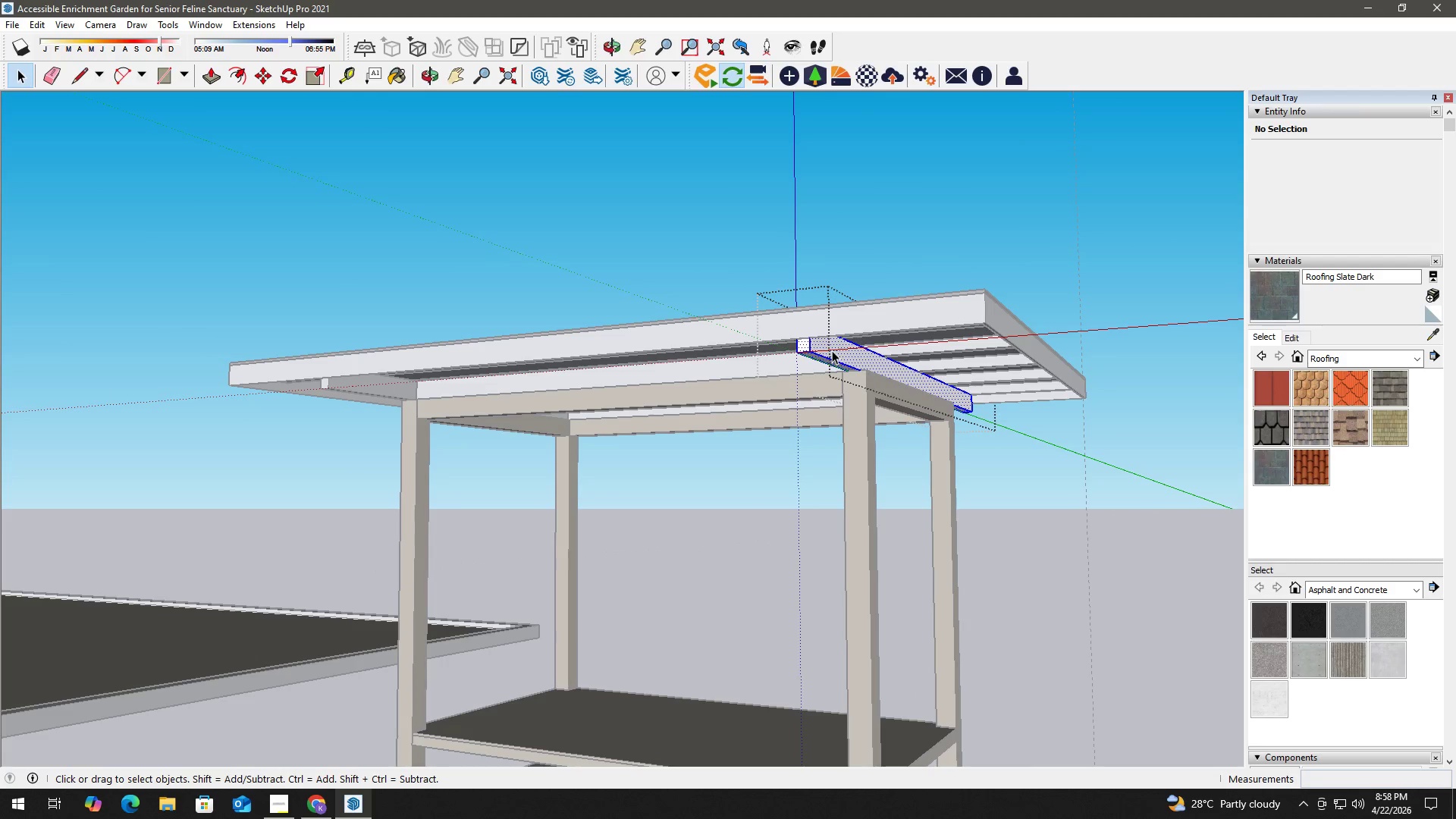 
triple_click([832, 350])
 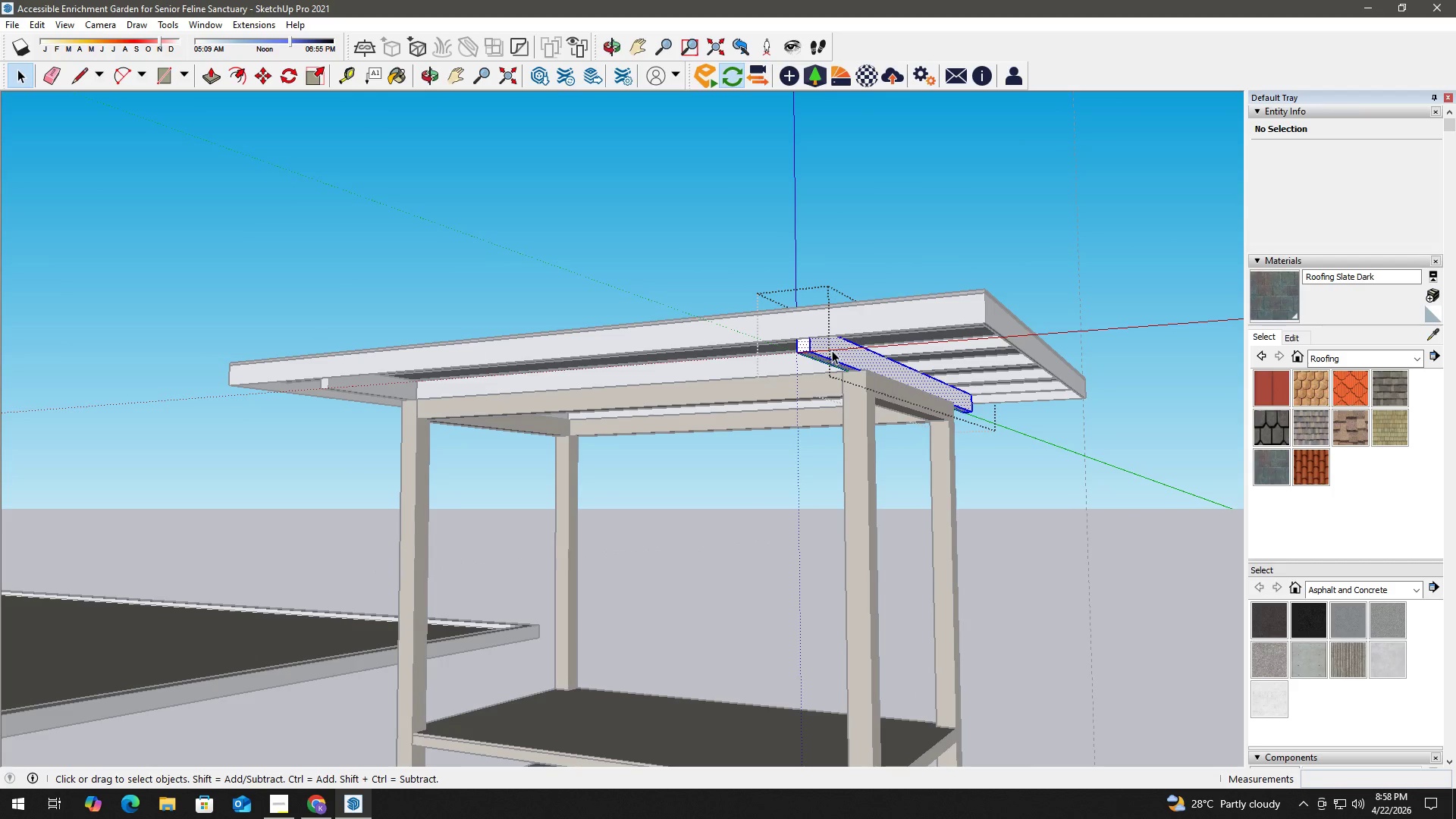 
key(B)
 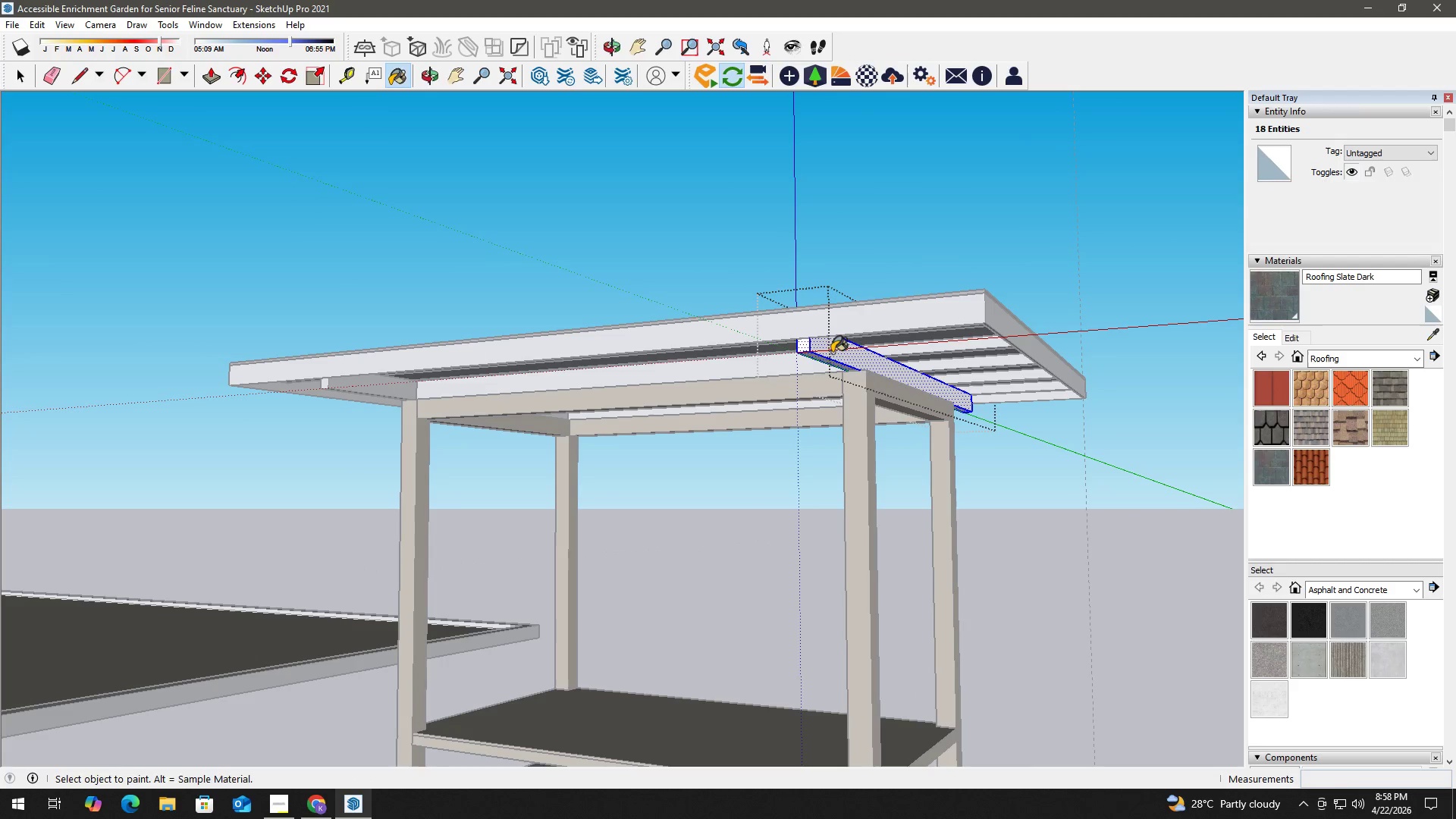 
hold_key(key=AltLeft, duration=0.39)
left_click([856, 395])
 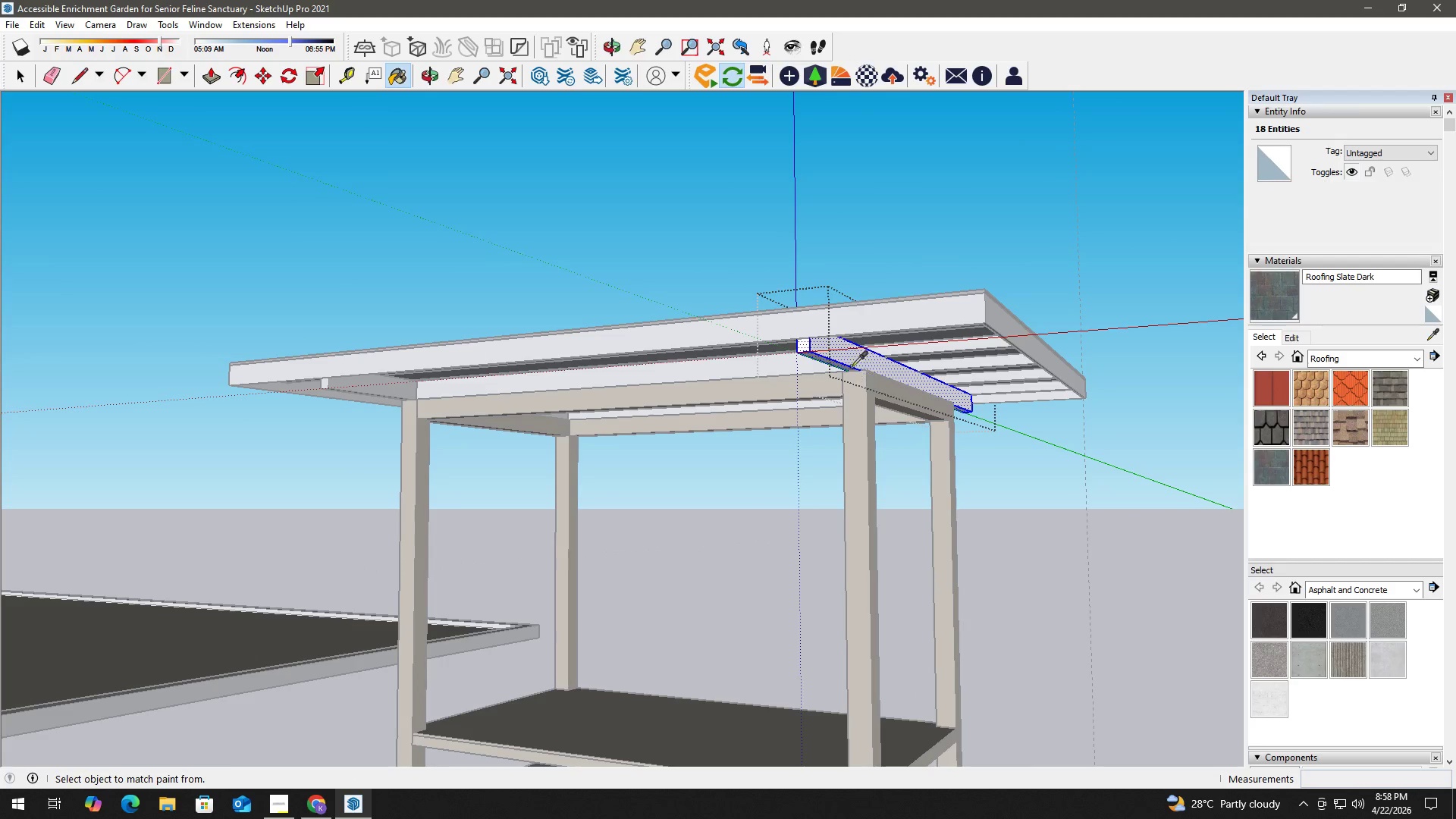 
double_click([846, 340])
 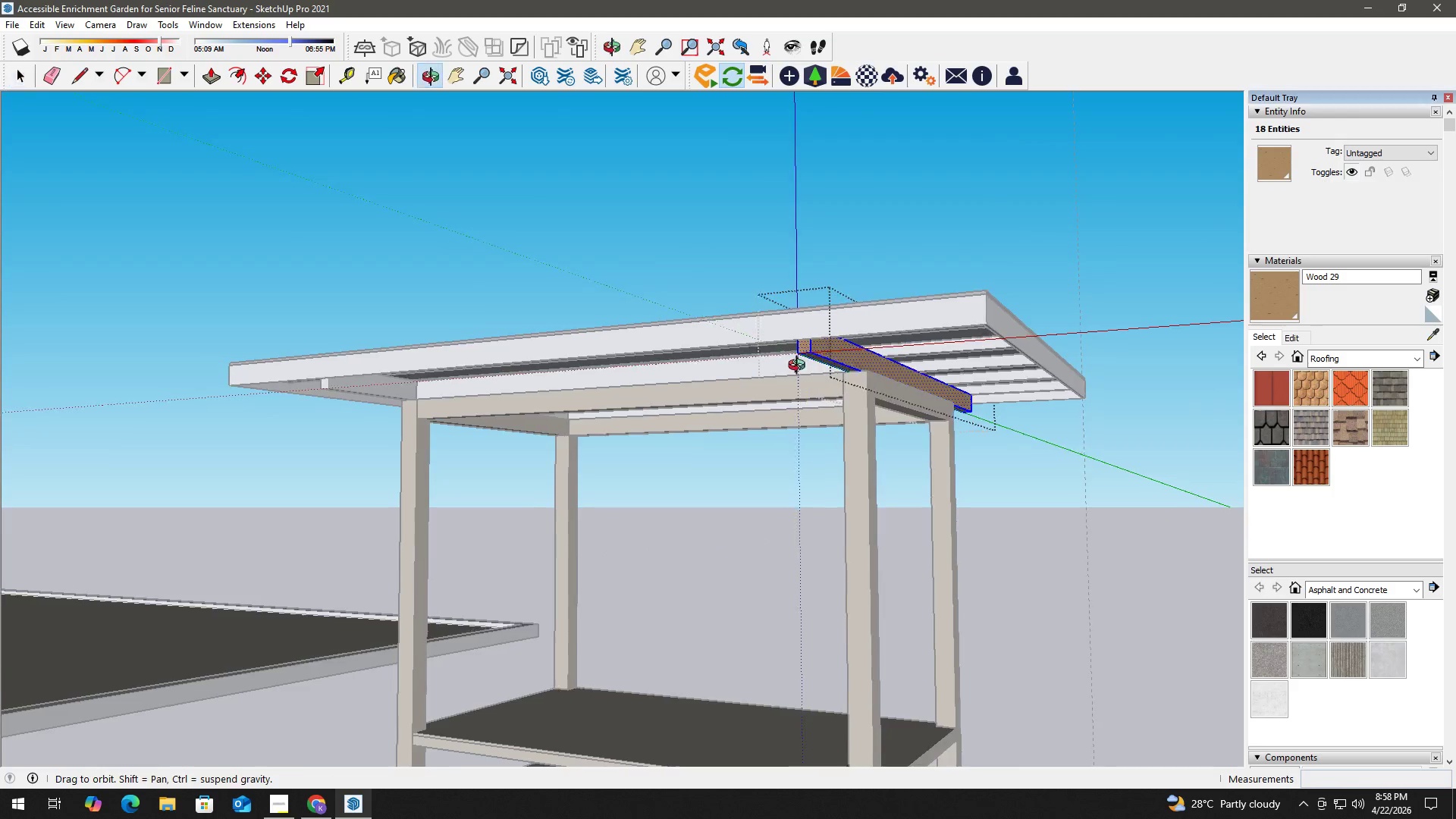 
key(Escape)
 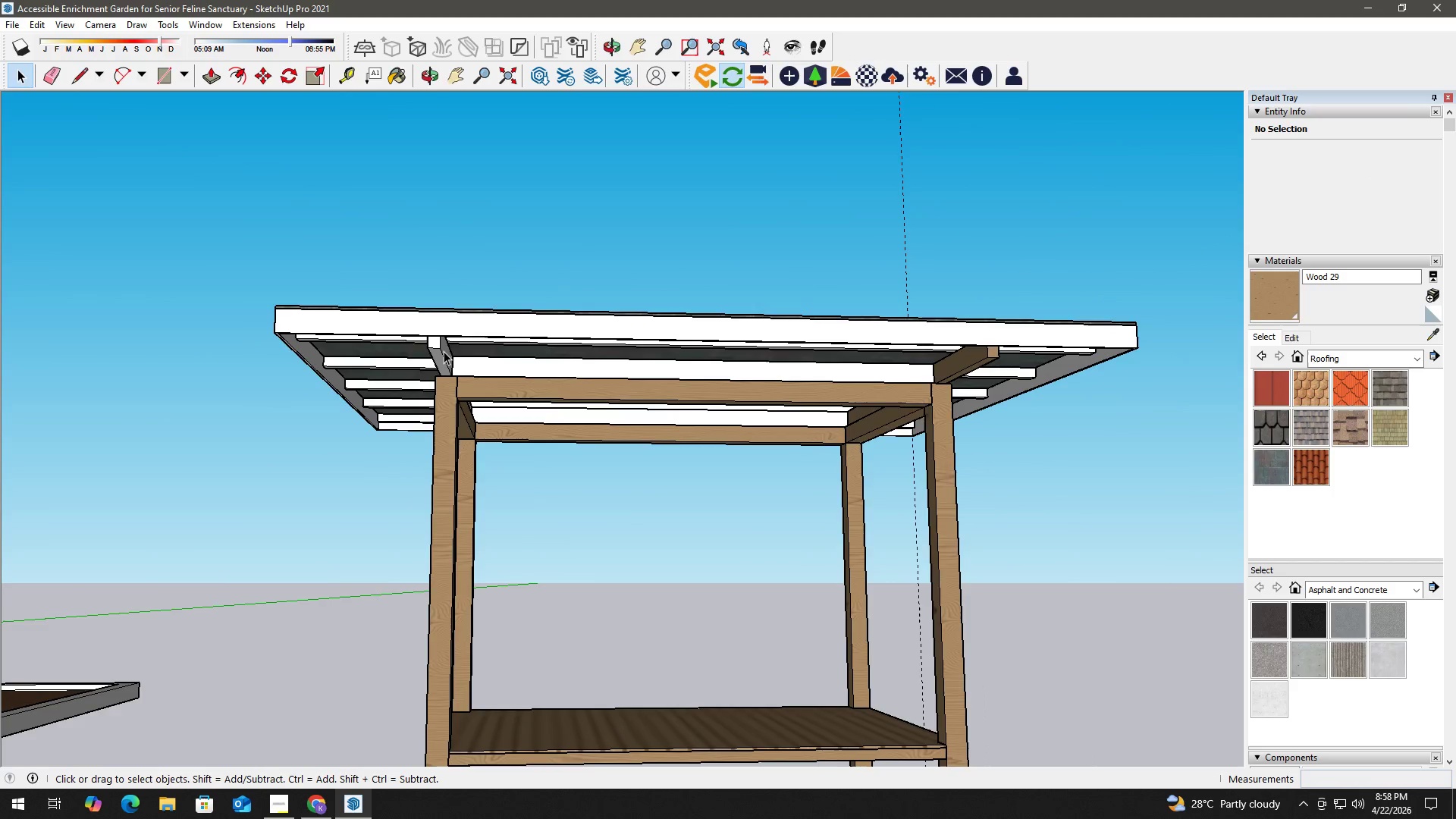 
double_click([444, 351])
 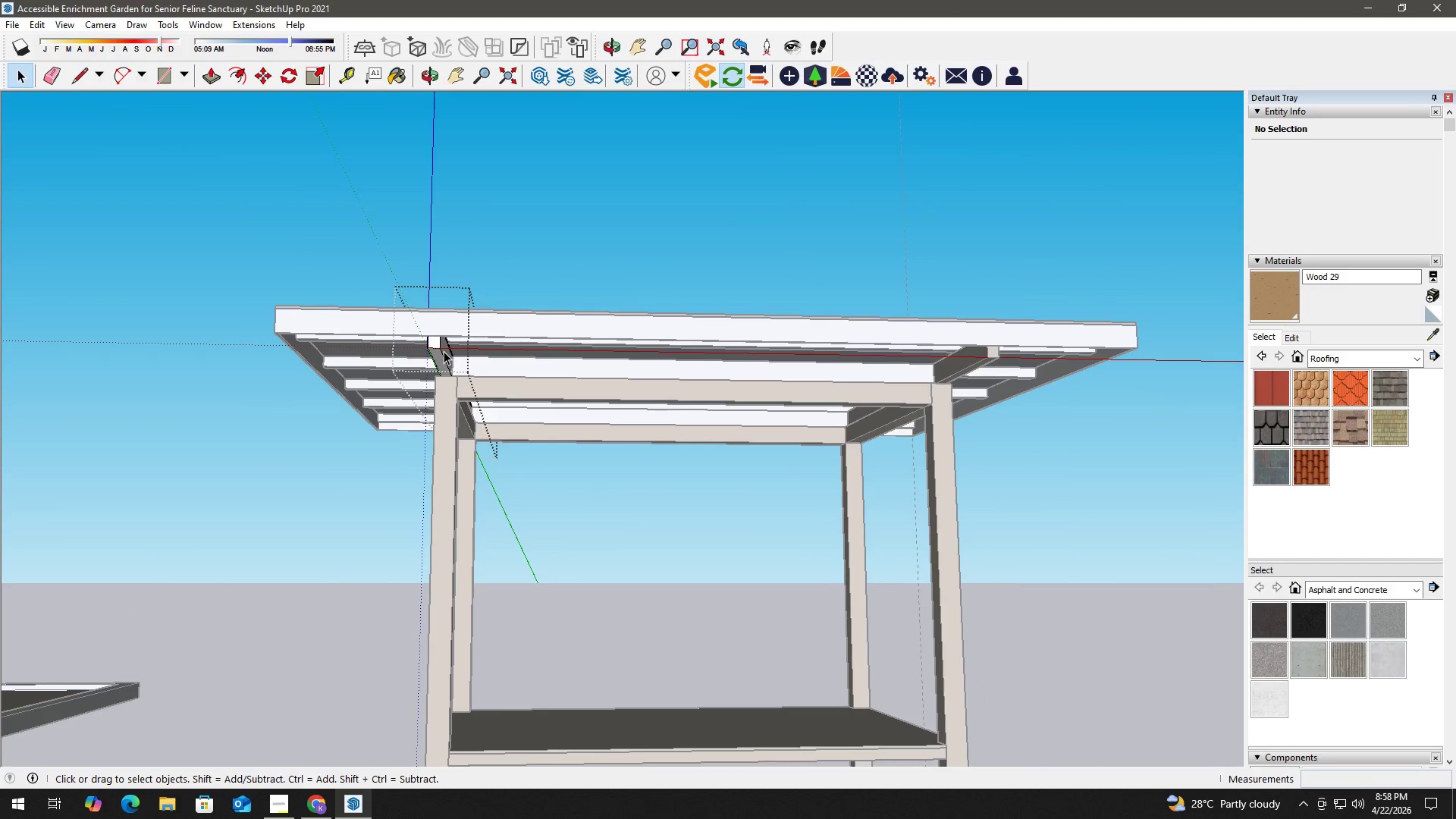 
triple_click([444, 351])
 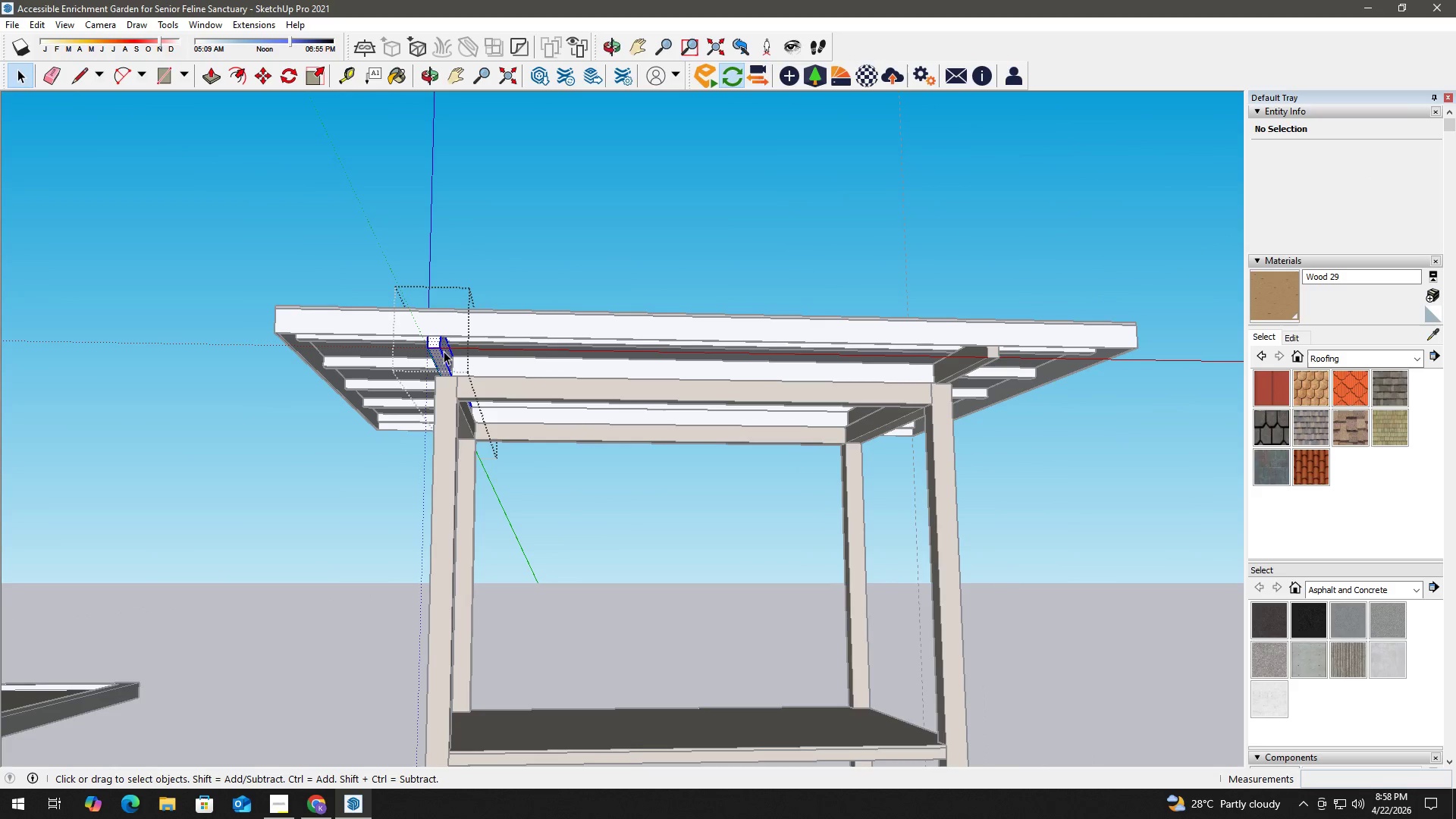 
triple_click([444, 351])
 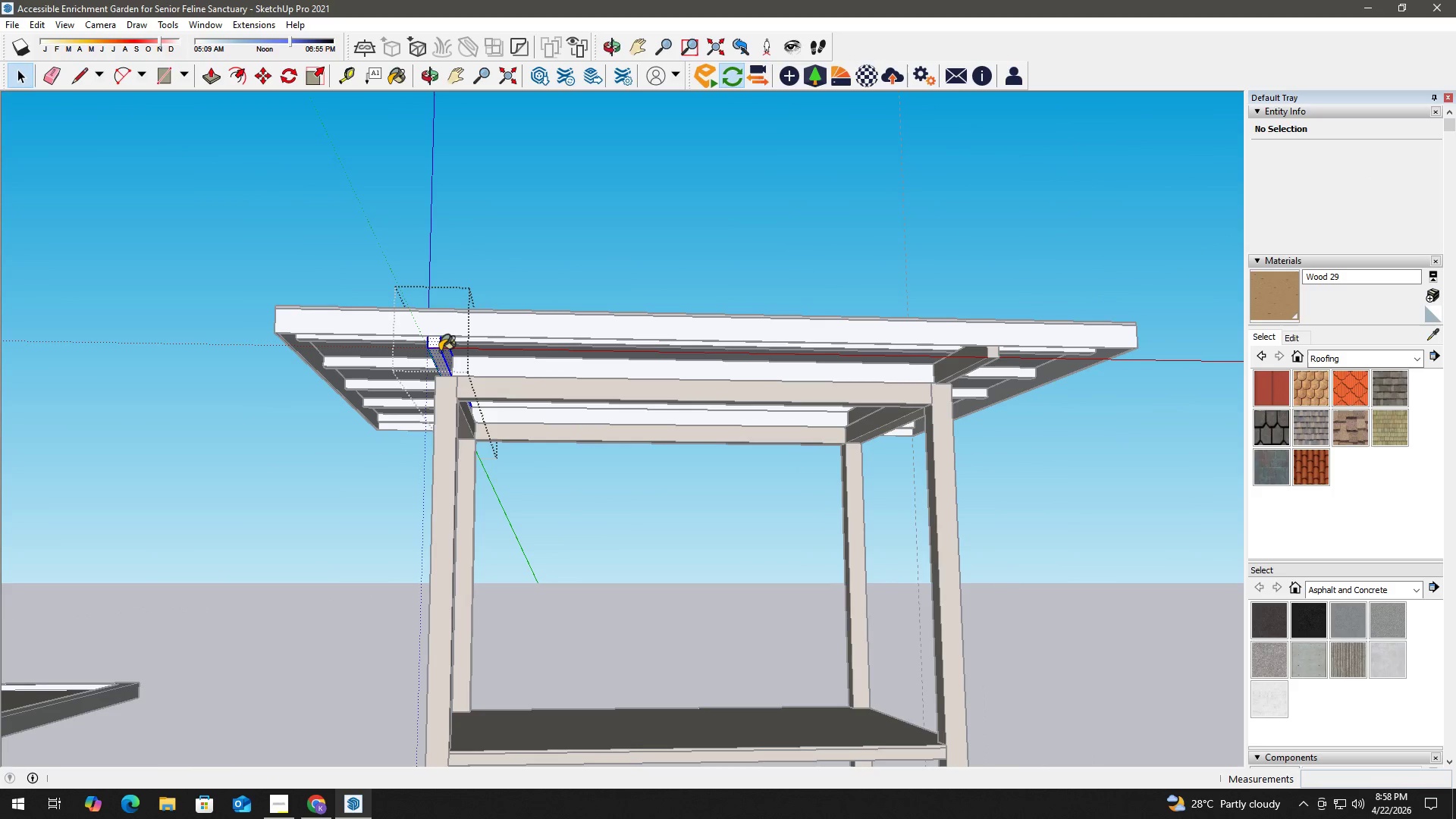 
key(B)
 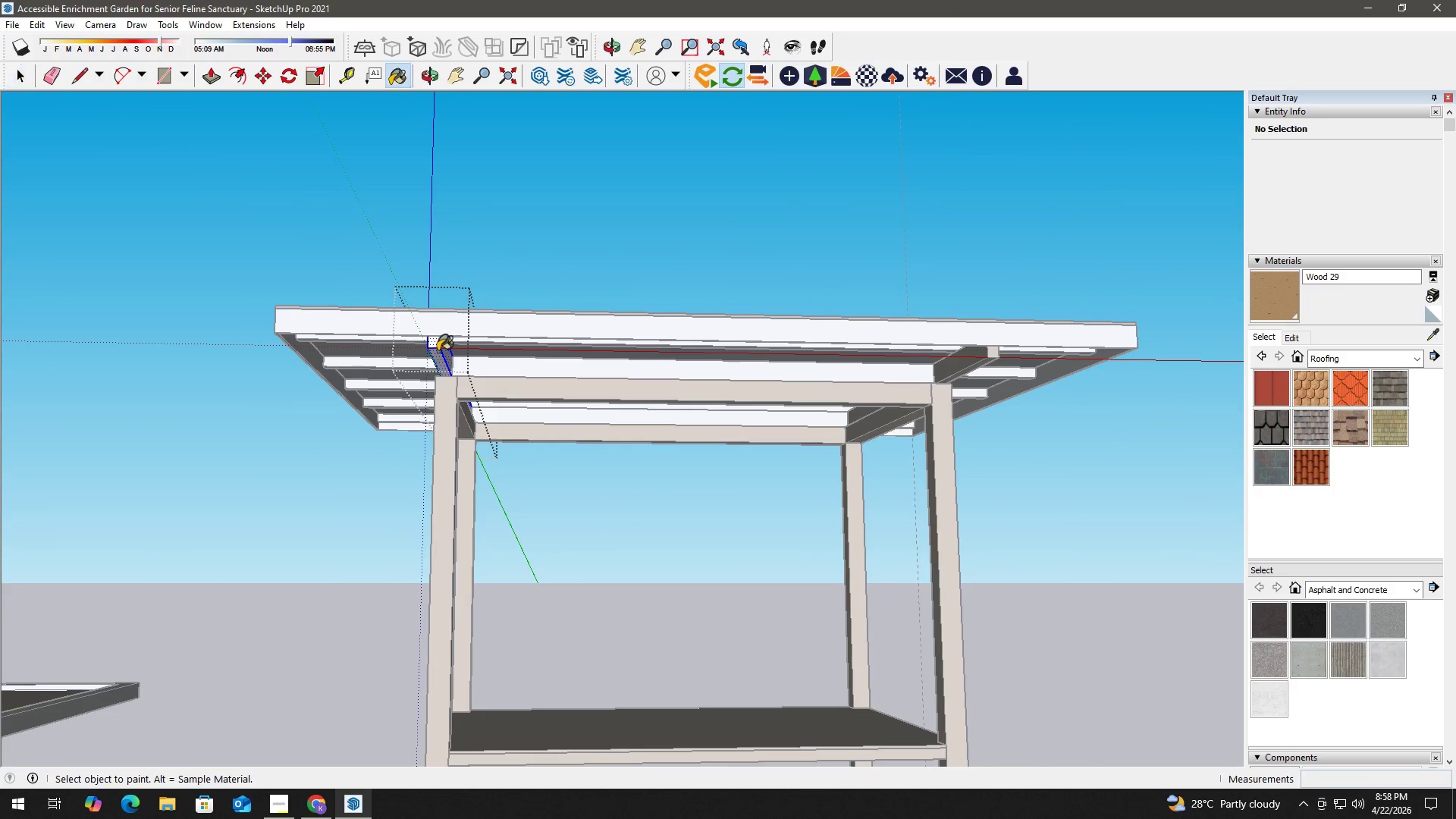 
triple_click([438, 351])
 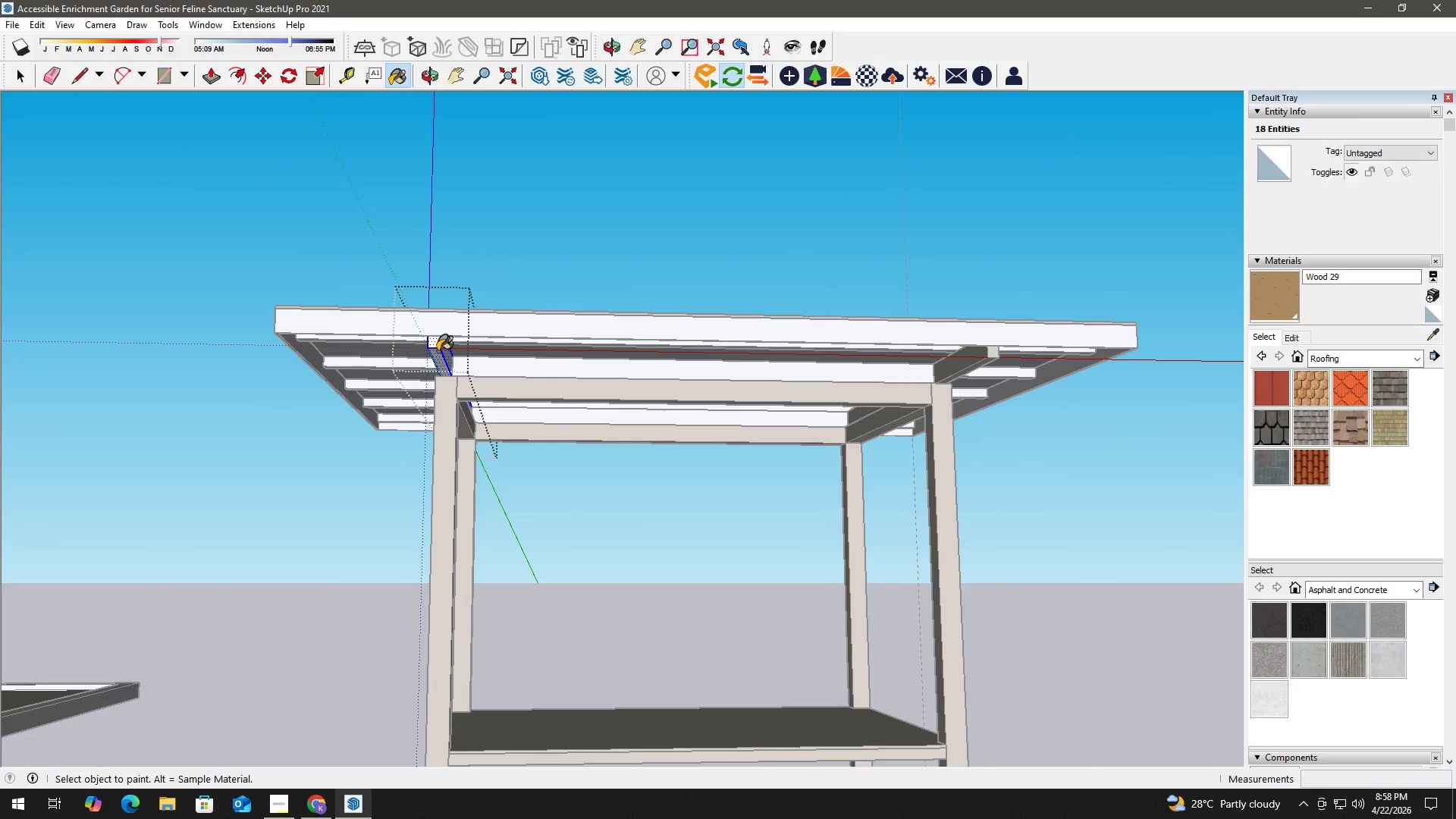 
triple_click([438, 351])
 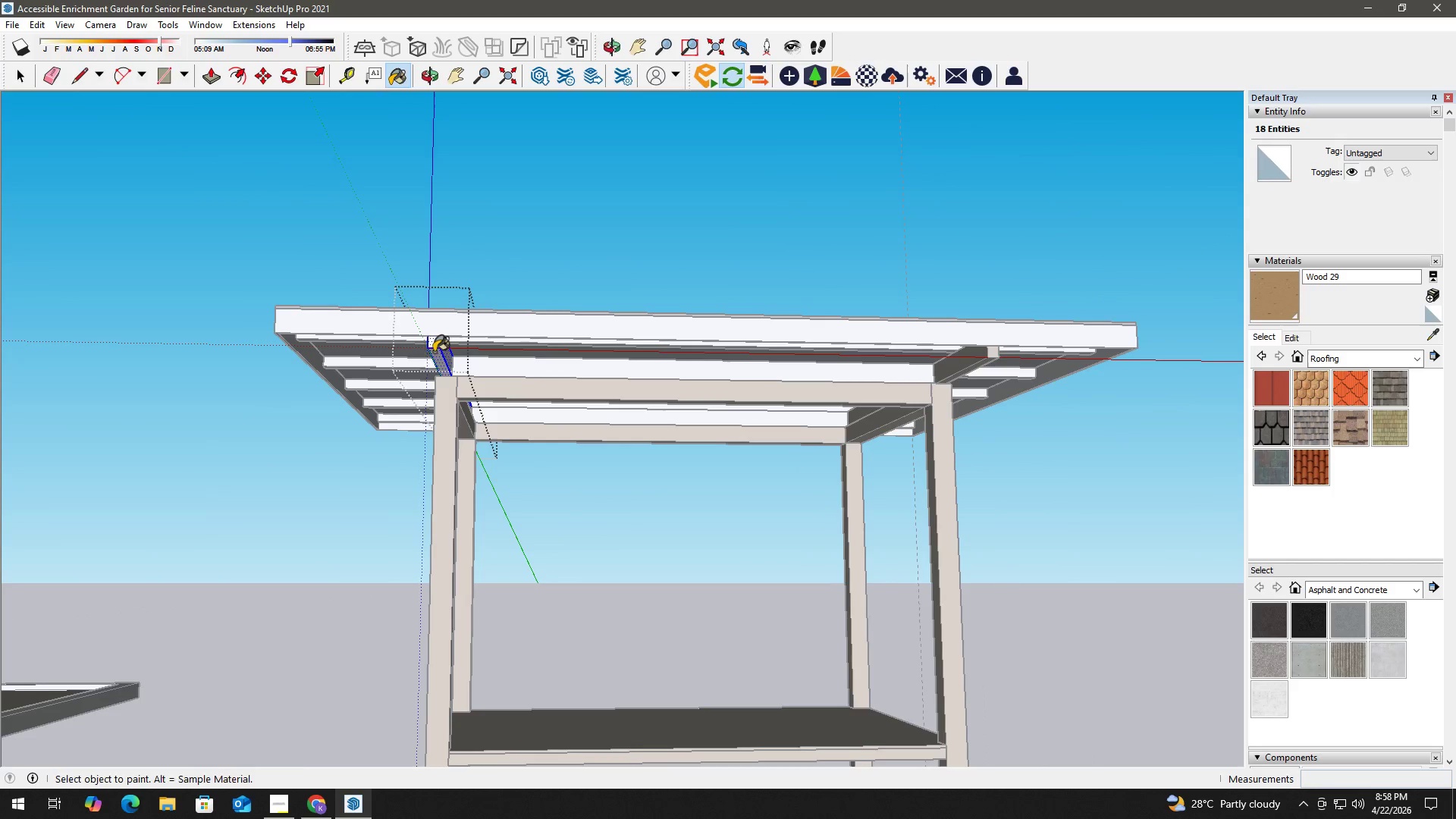 
key(Space)
 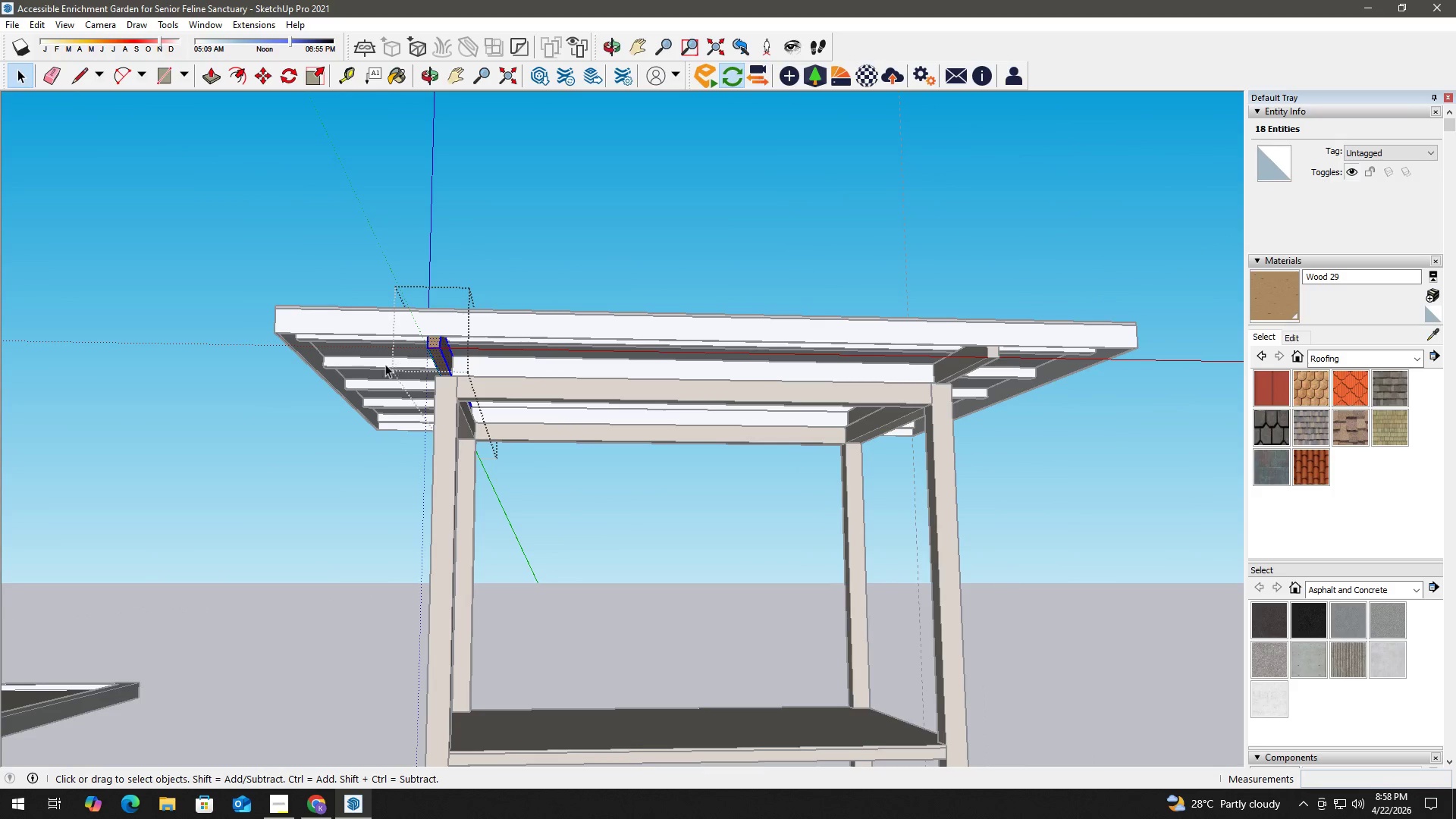 
key(Escape)
 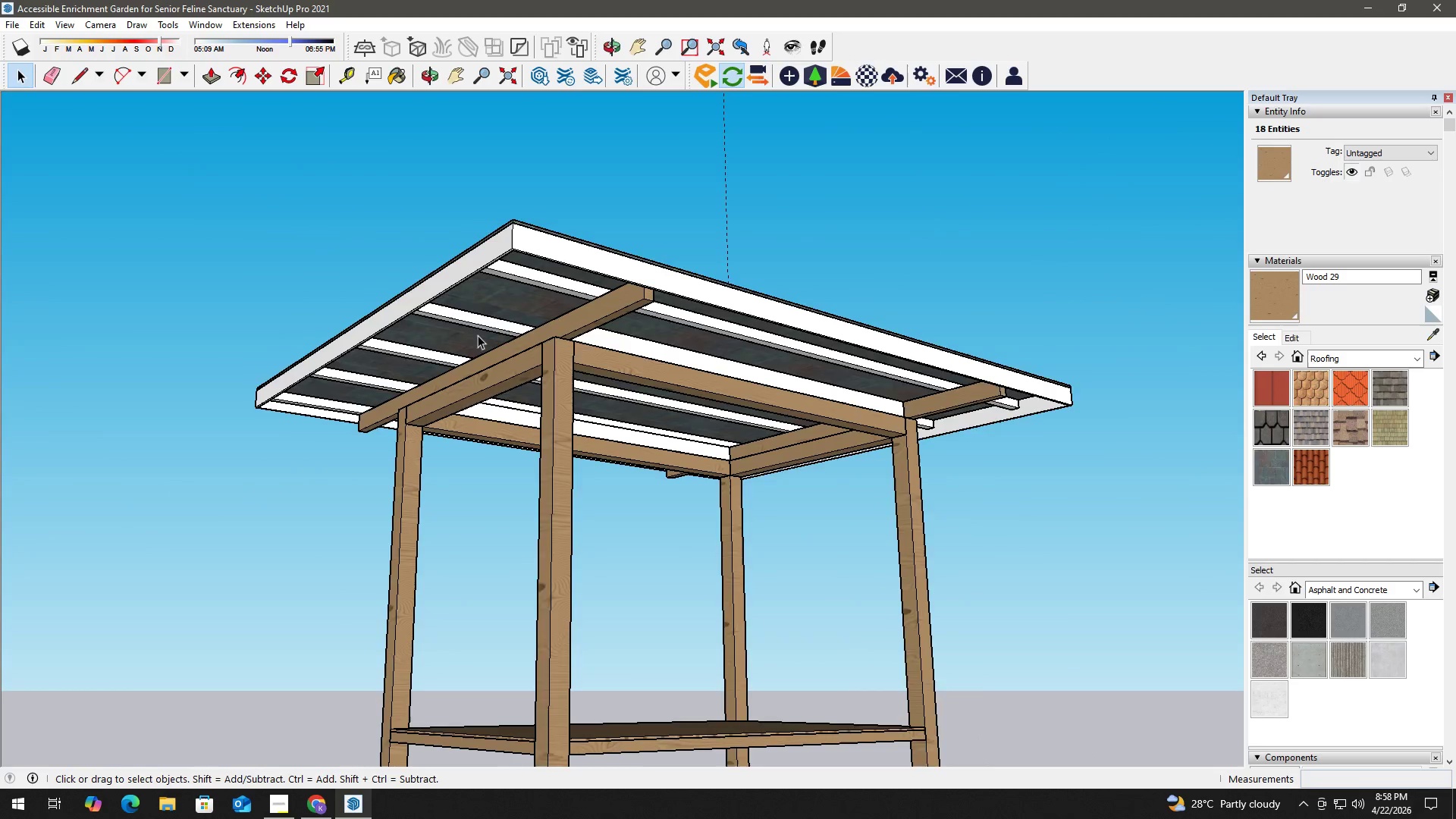 
scroll: coordinate [429, 331], scroll_direction: up, amount: 2.0
 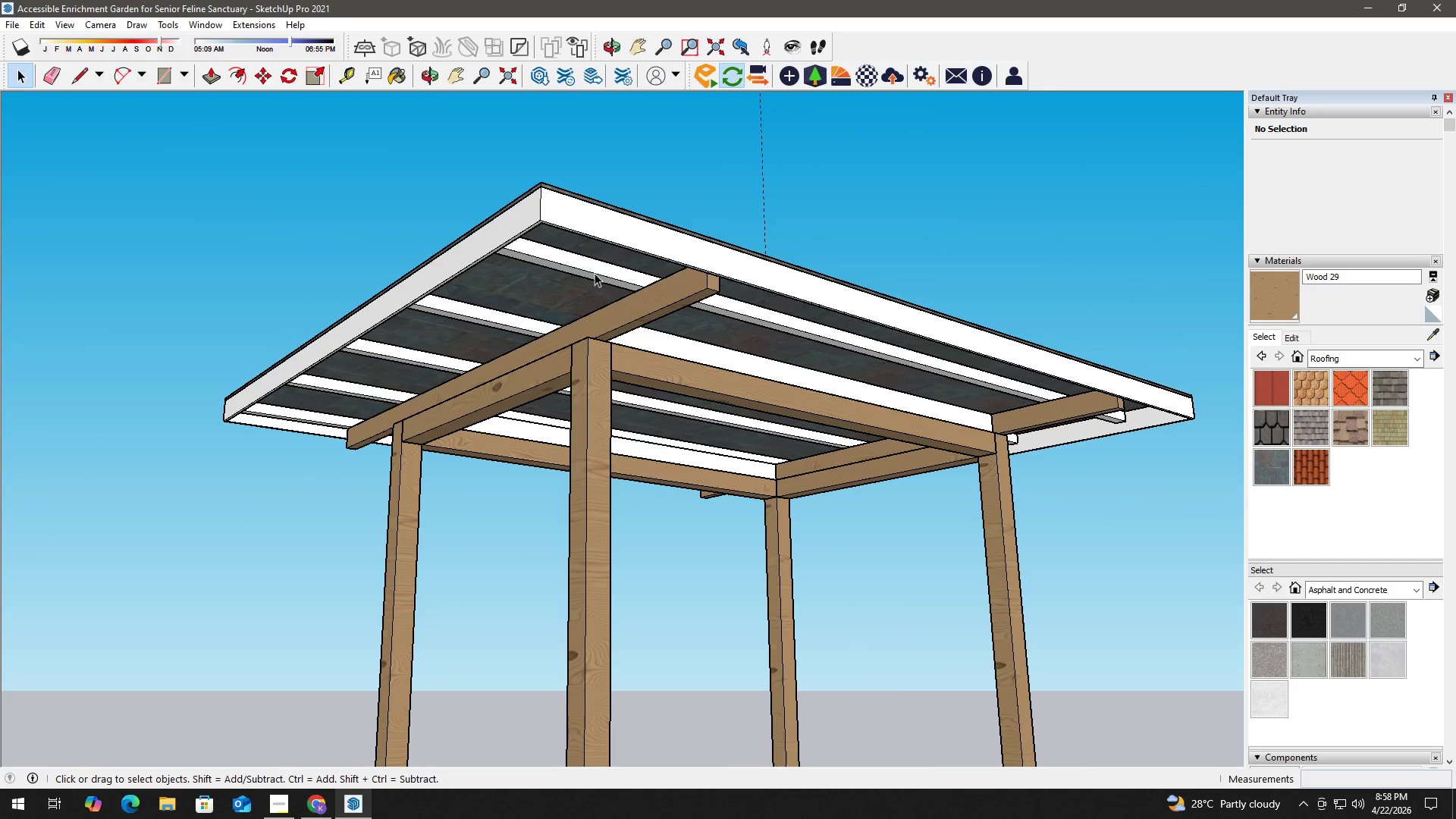 
double_click([601, 268])
 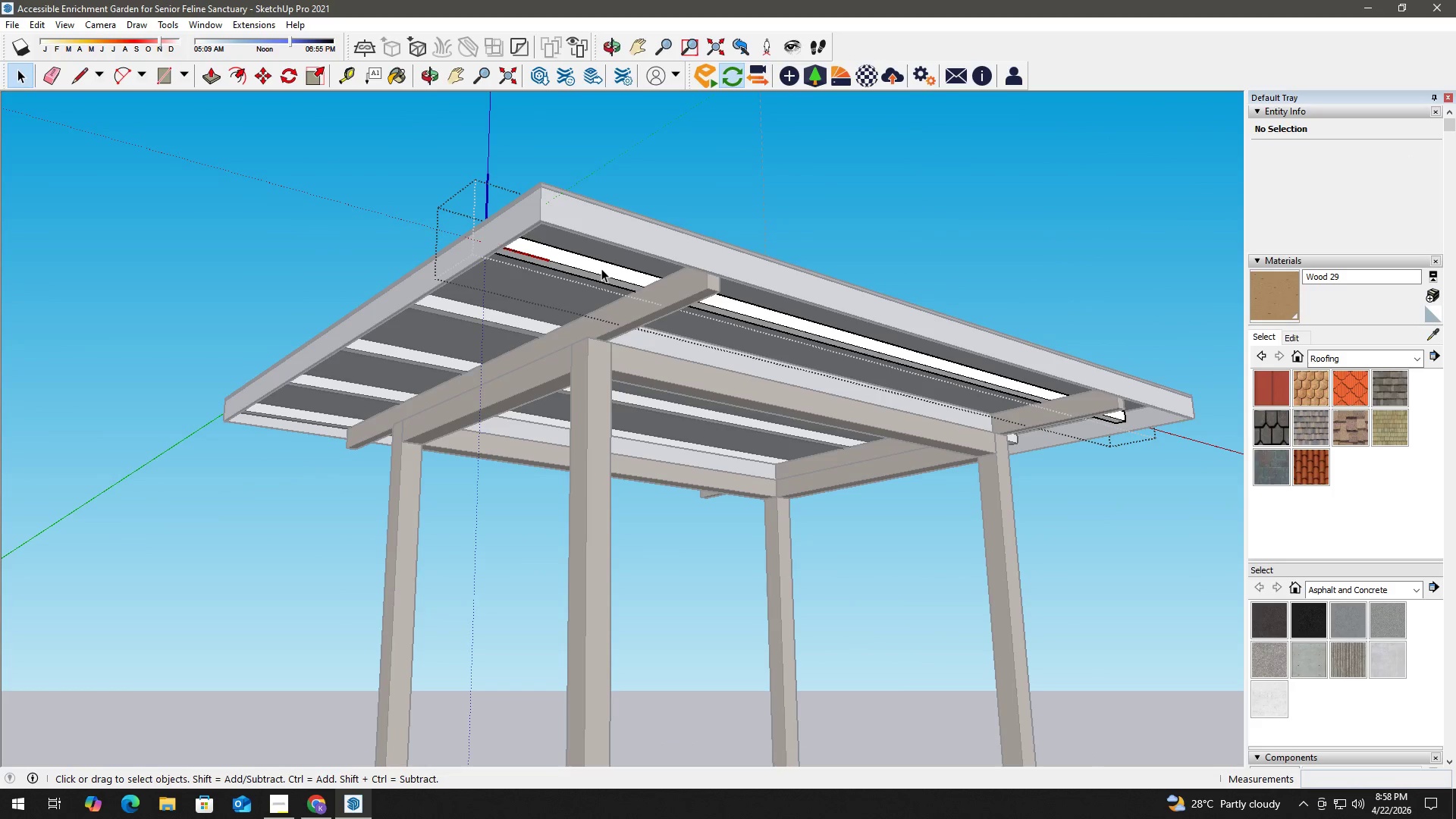 
triple_click([601, 268])
 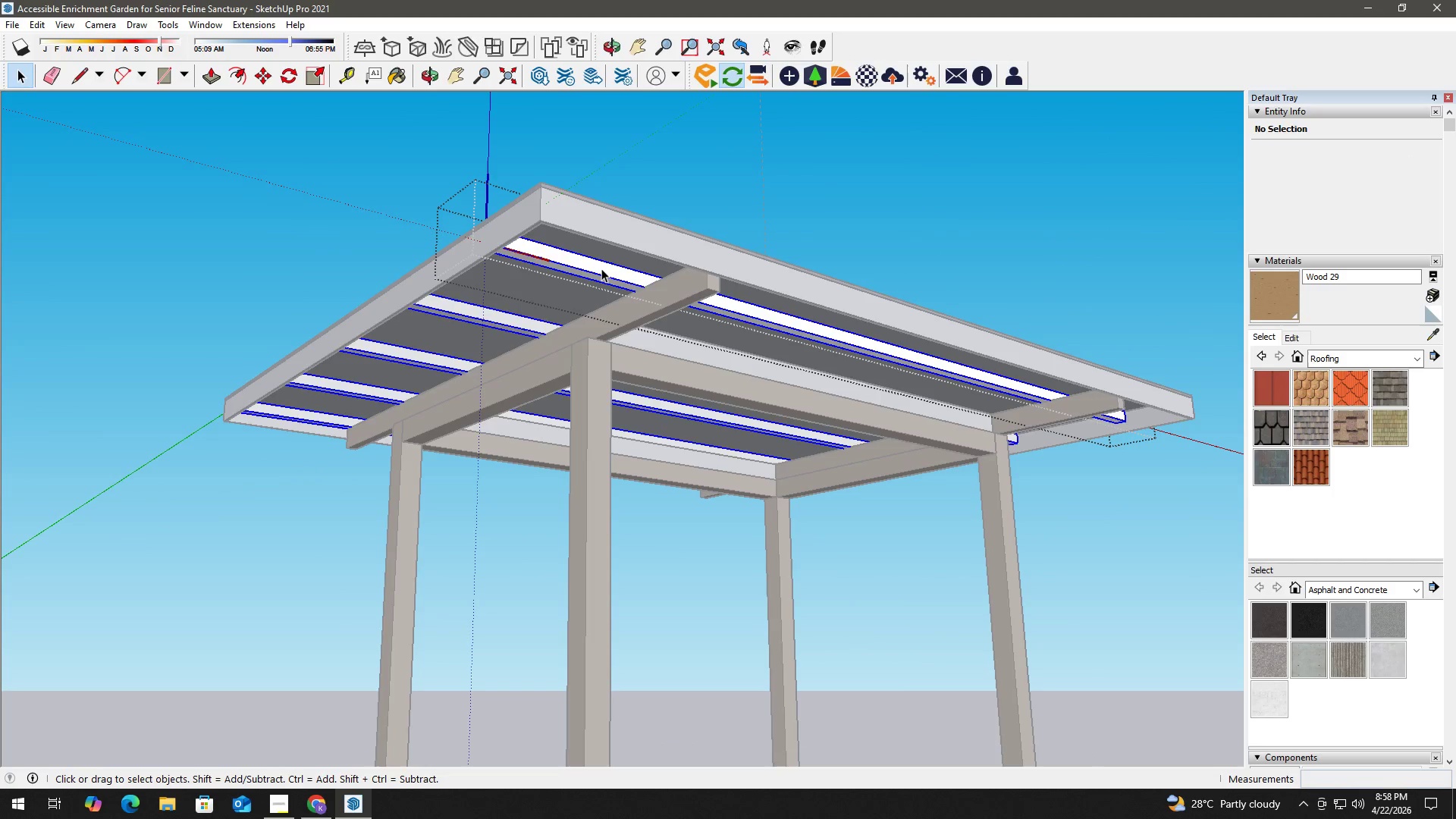 
triple_click([601, 268])
 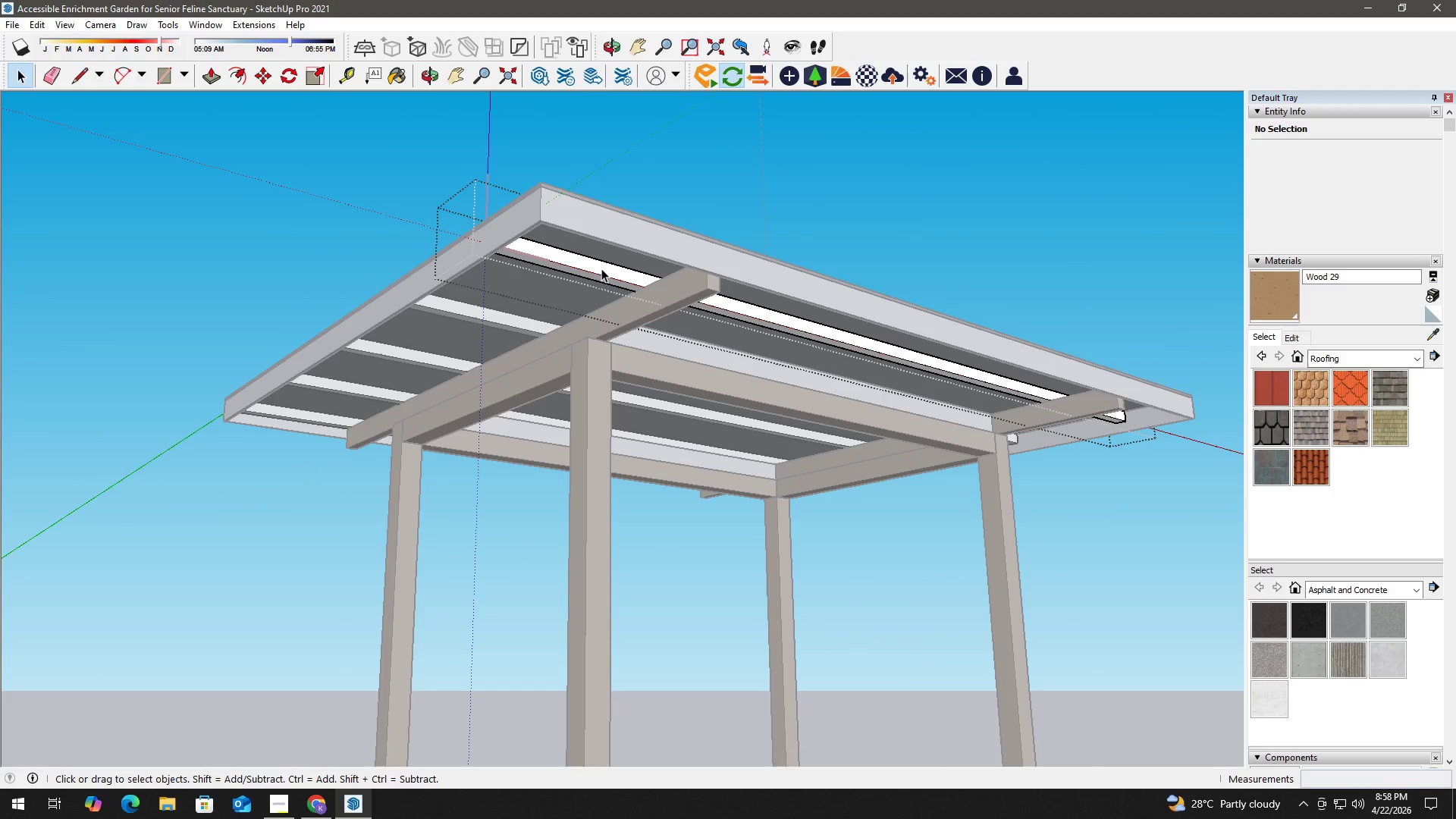 
key(B)
 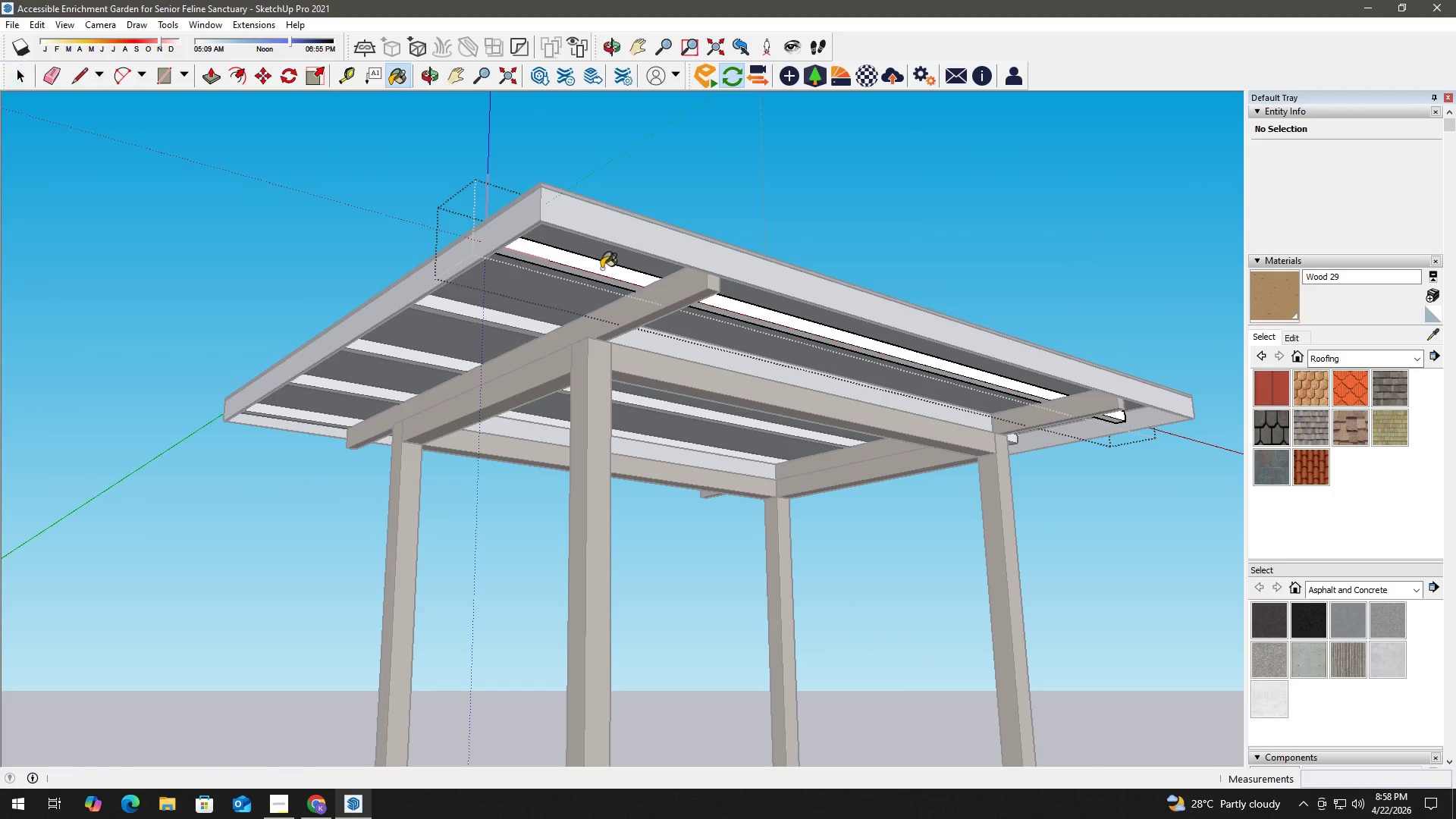 
triple_click([601, 268])
 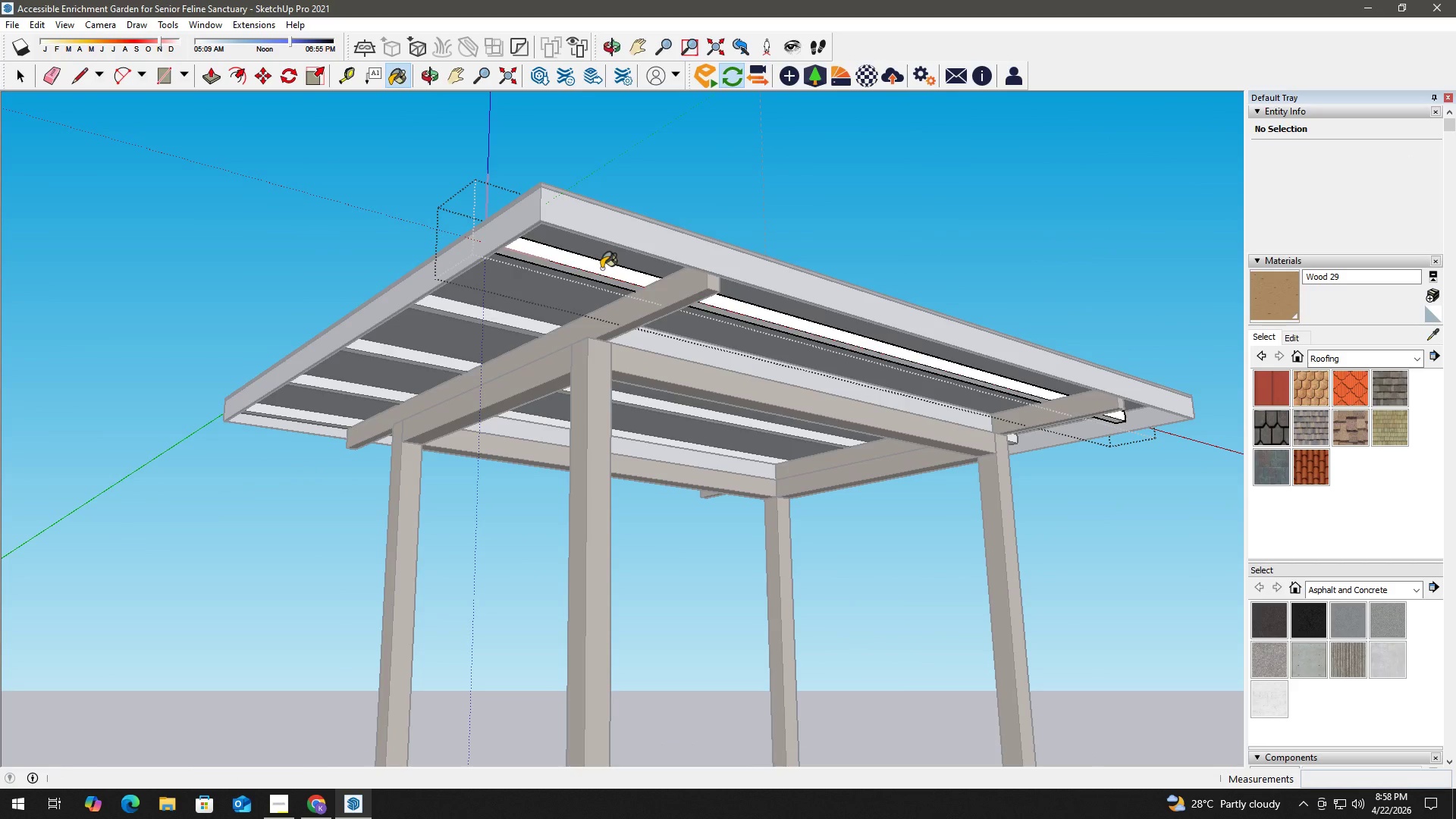 
key(Space)
 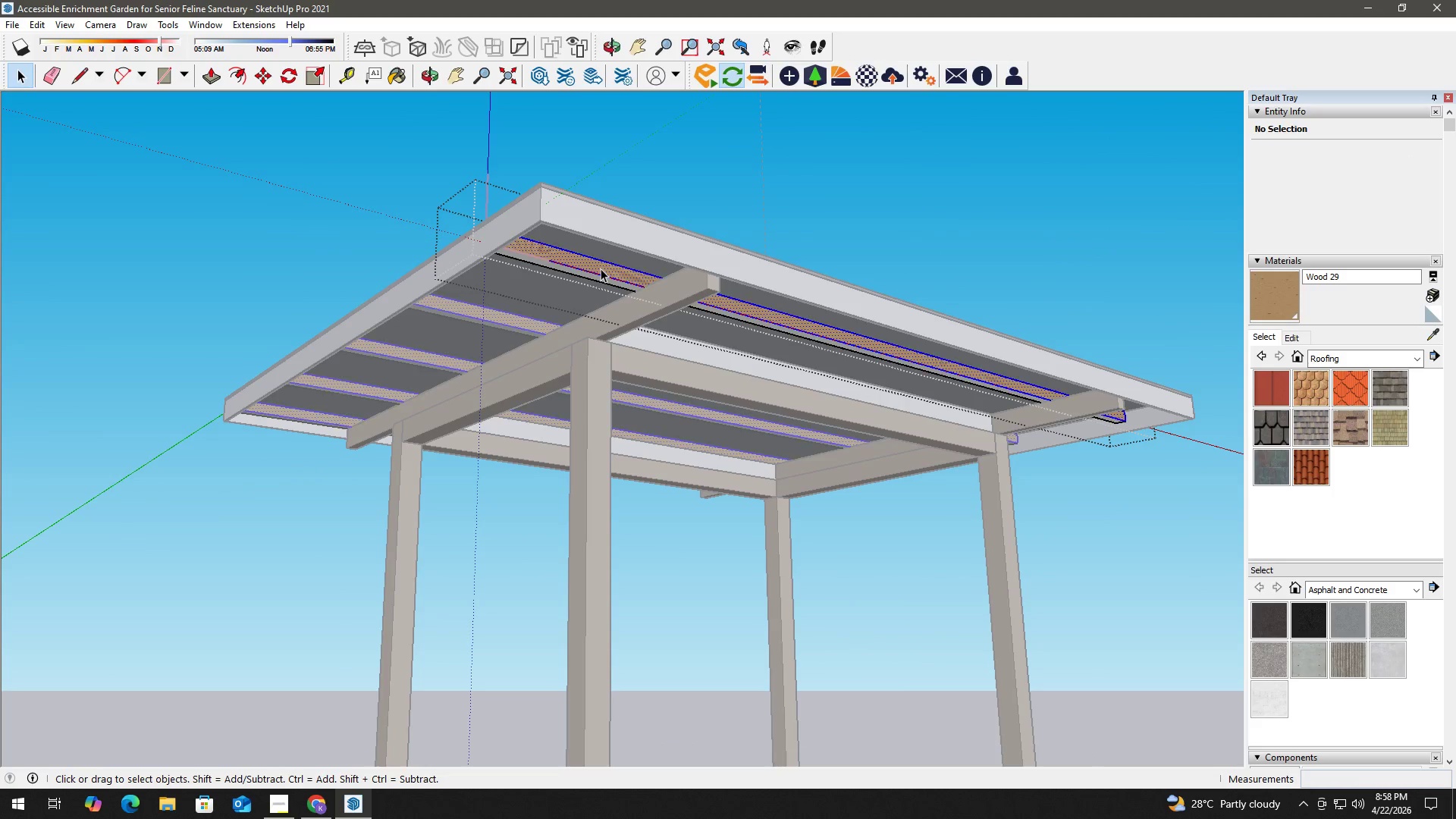 
triple_click([601, 268])
 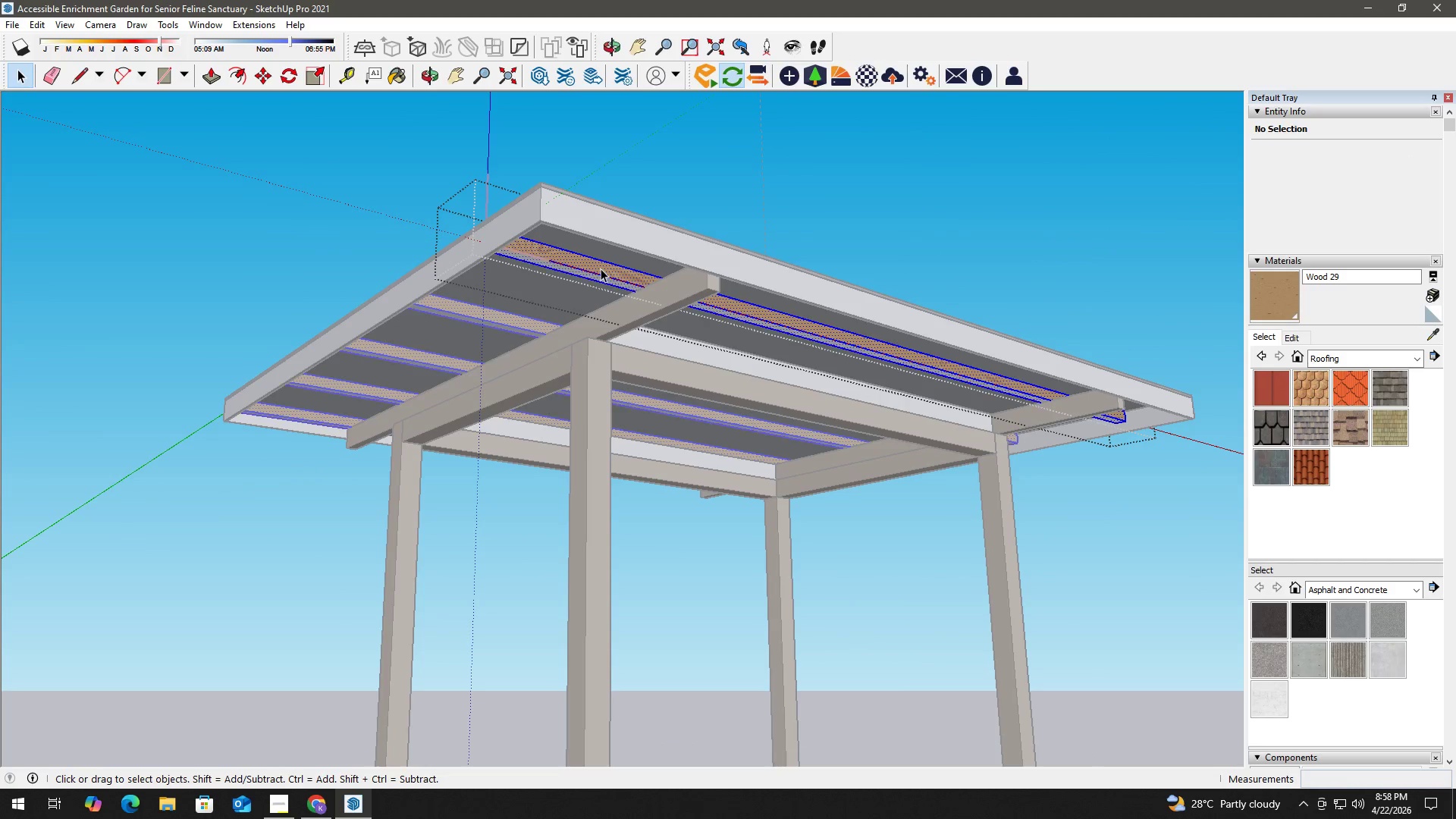 
triple_click([601, 268])
 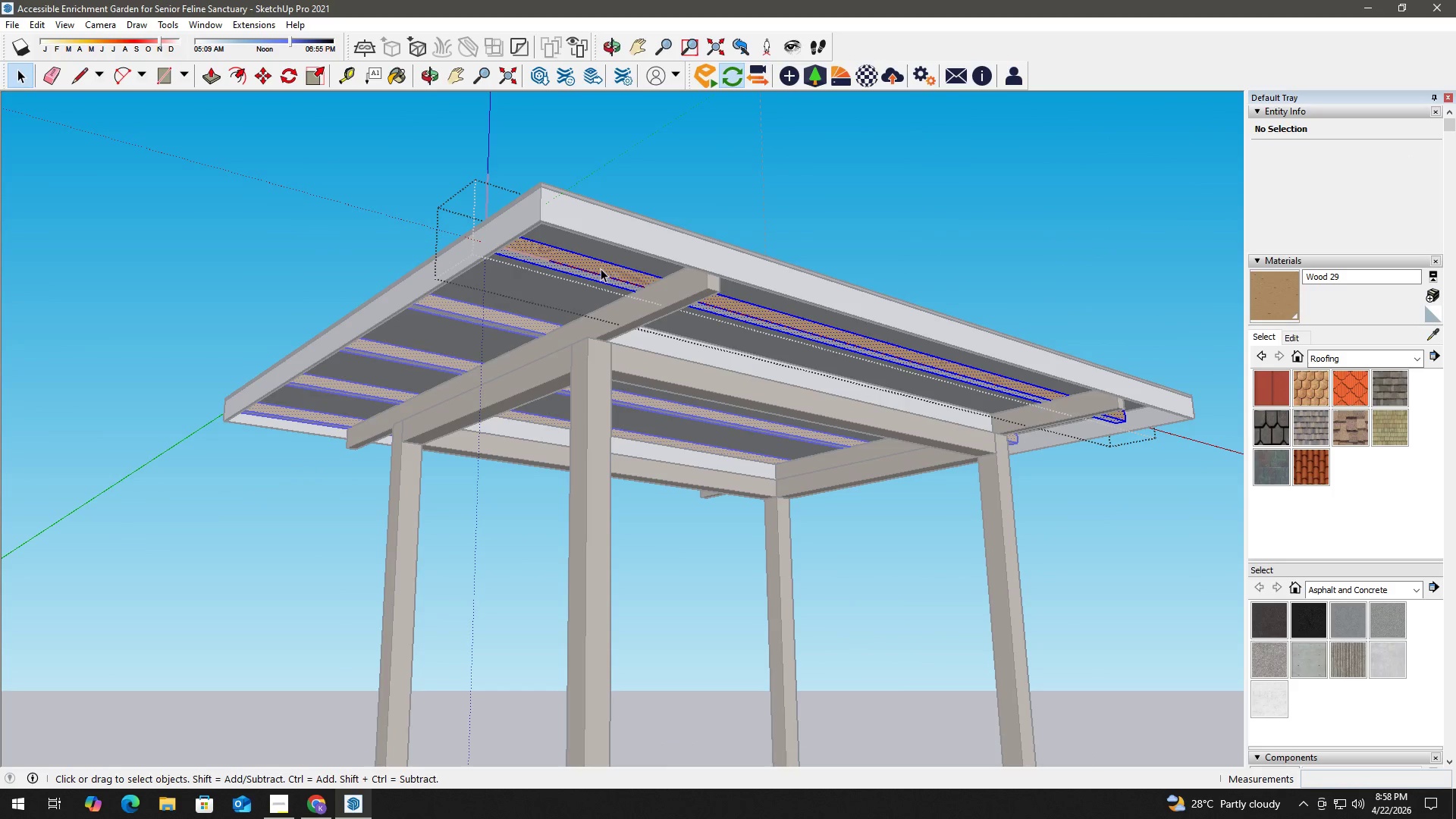 
key(B)
 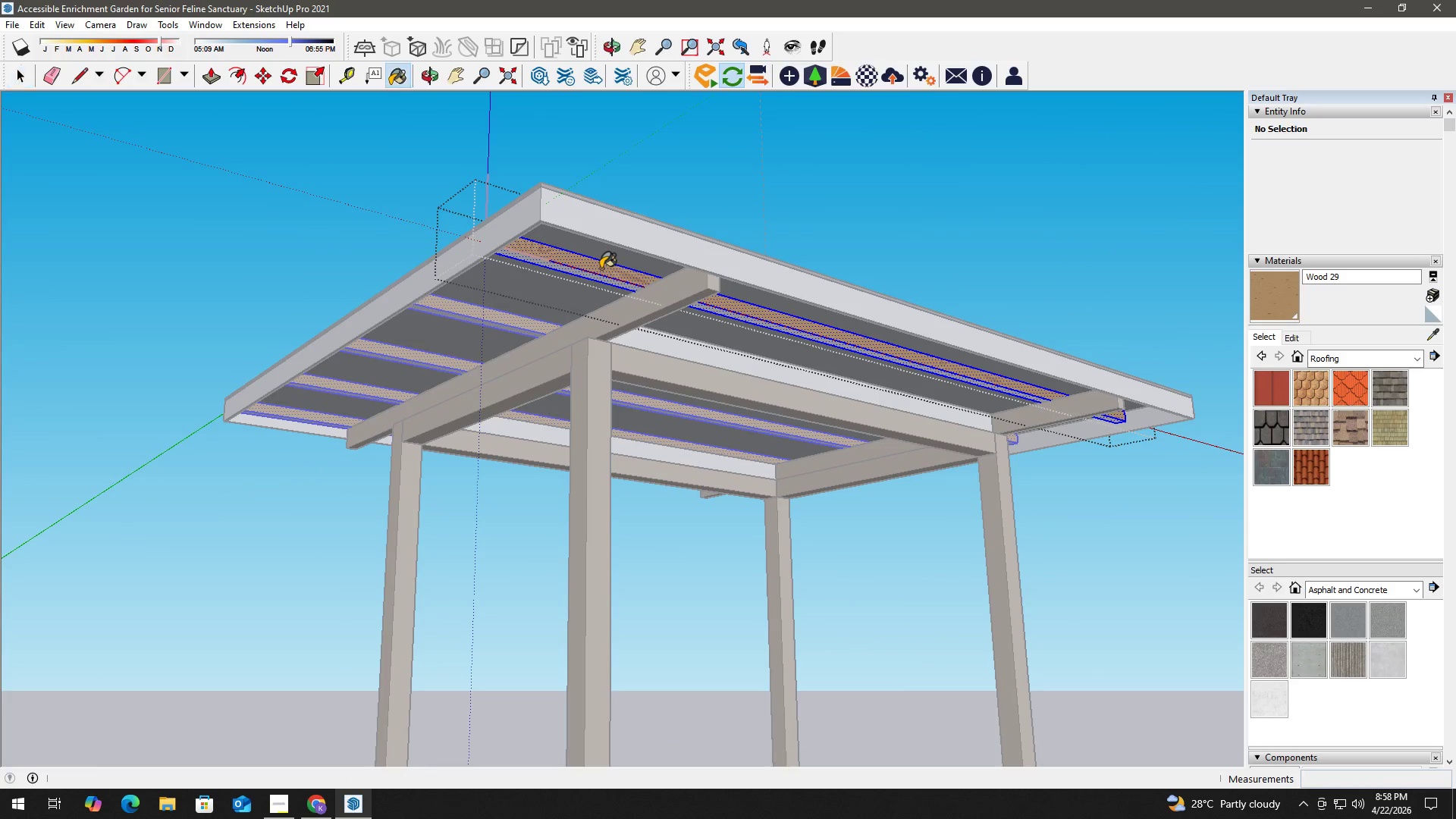 
triple_click([601, 268])
 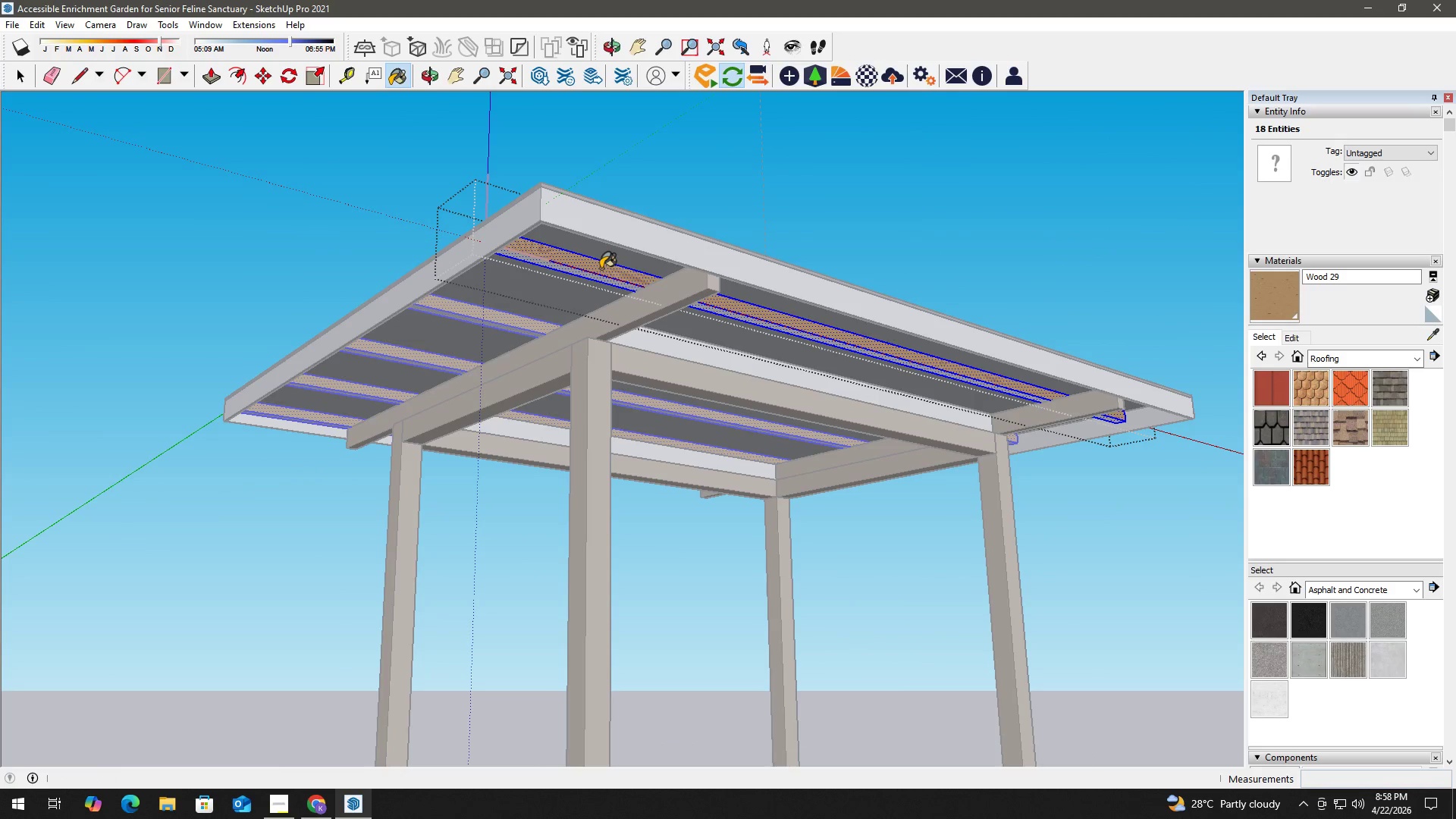 
triple_click([601, 268])
 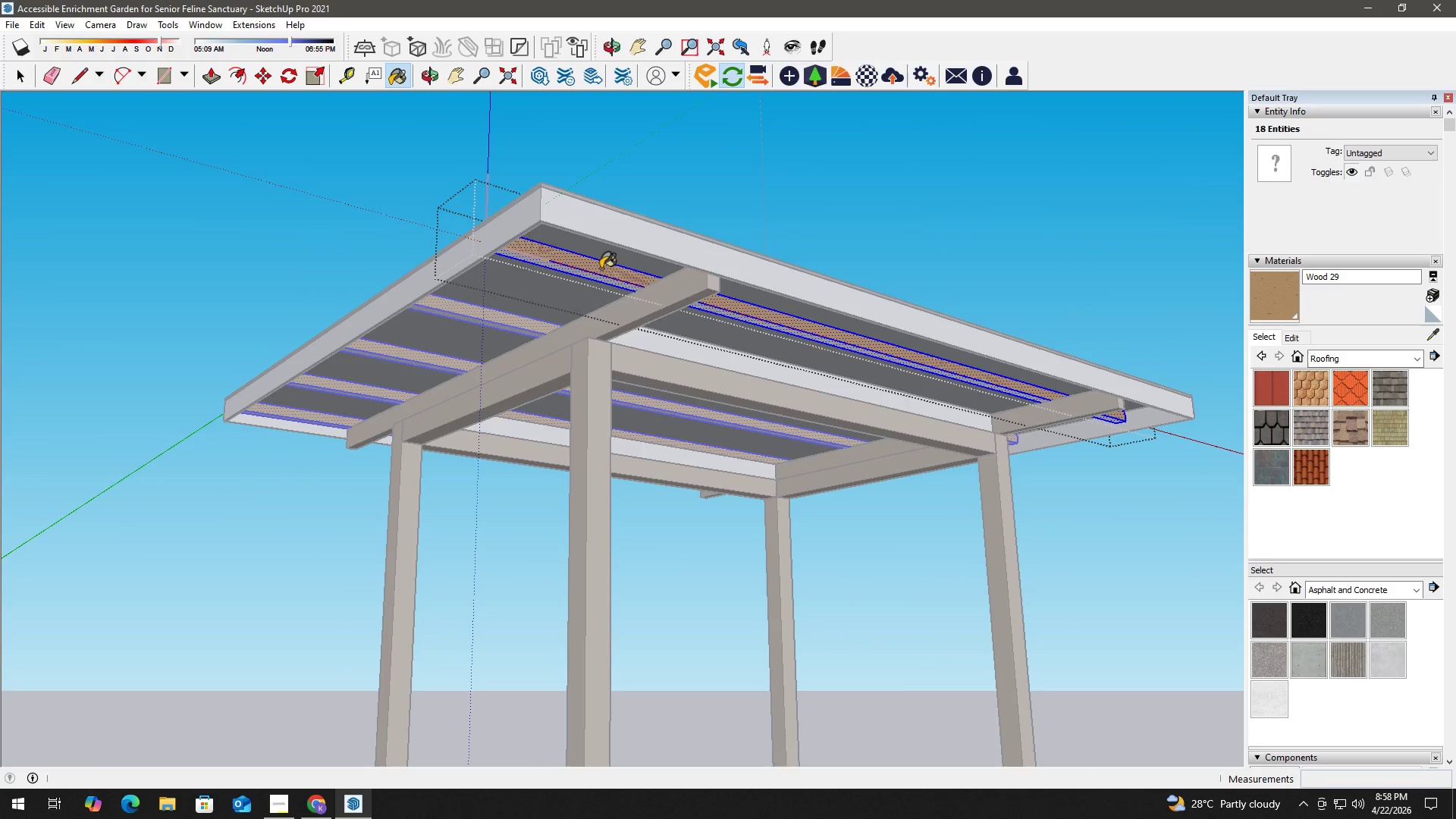 
triple_click([601, 268])
 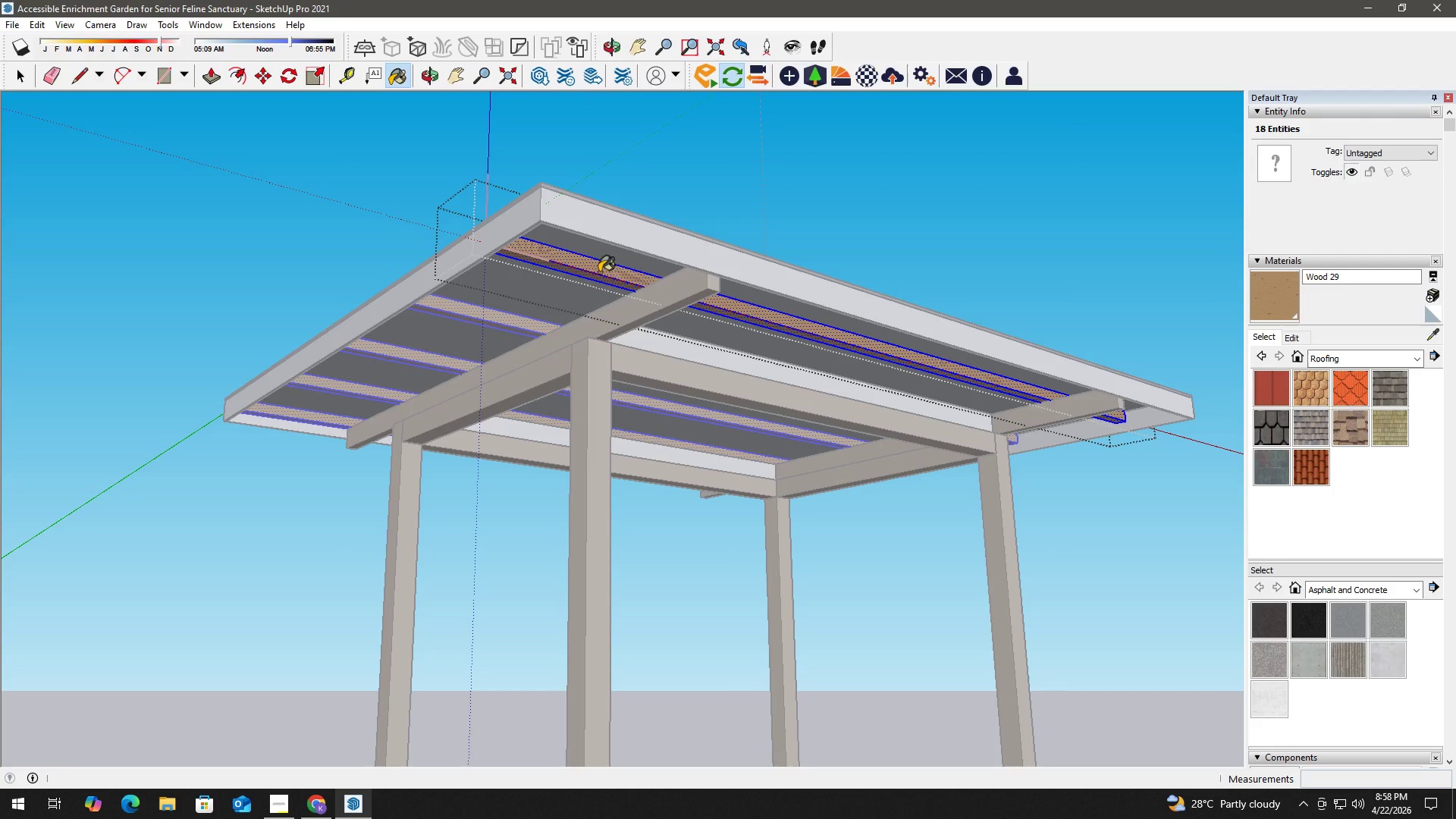 
key(Space)
 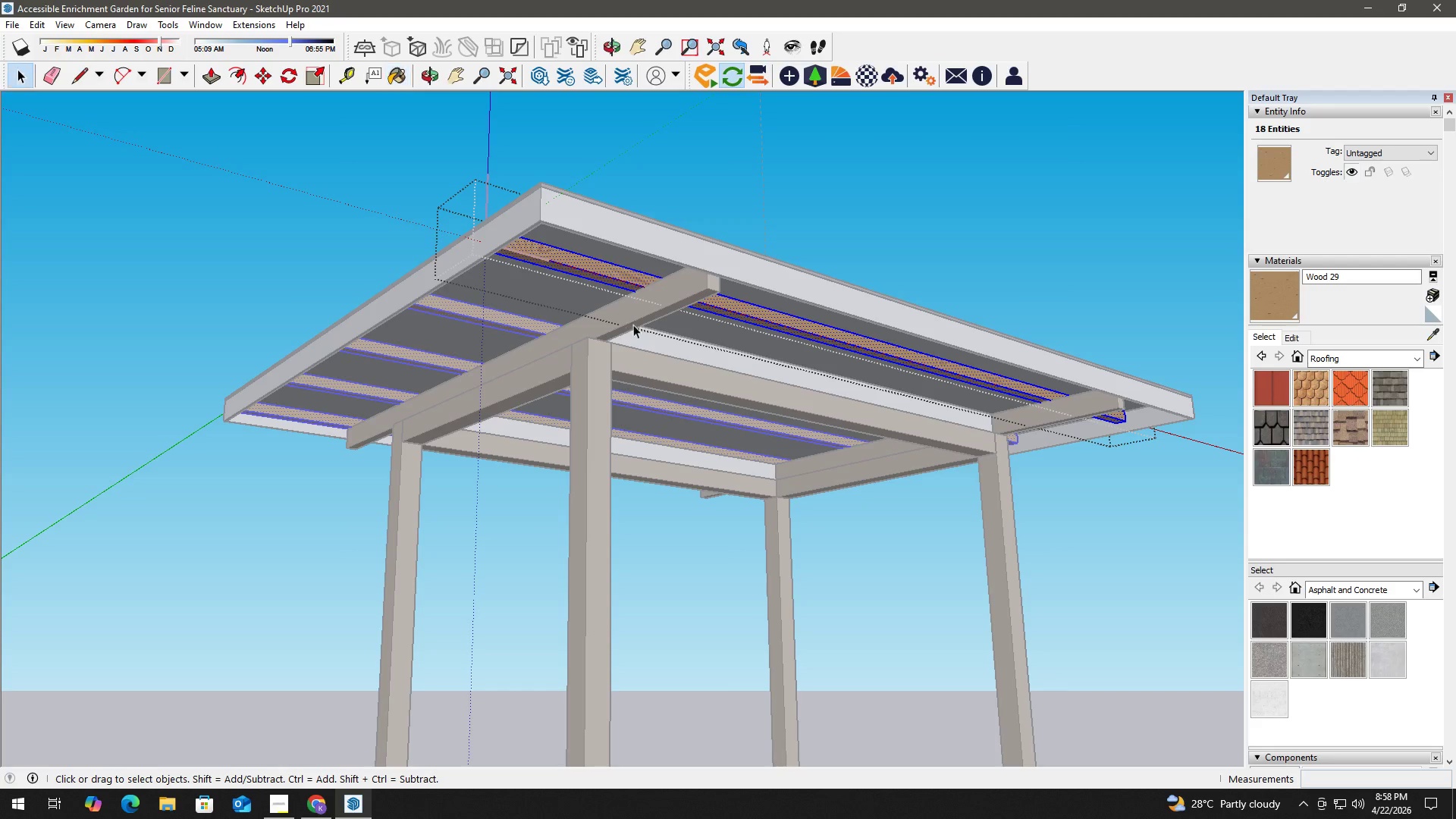 
key(Escape)
 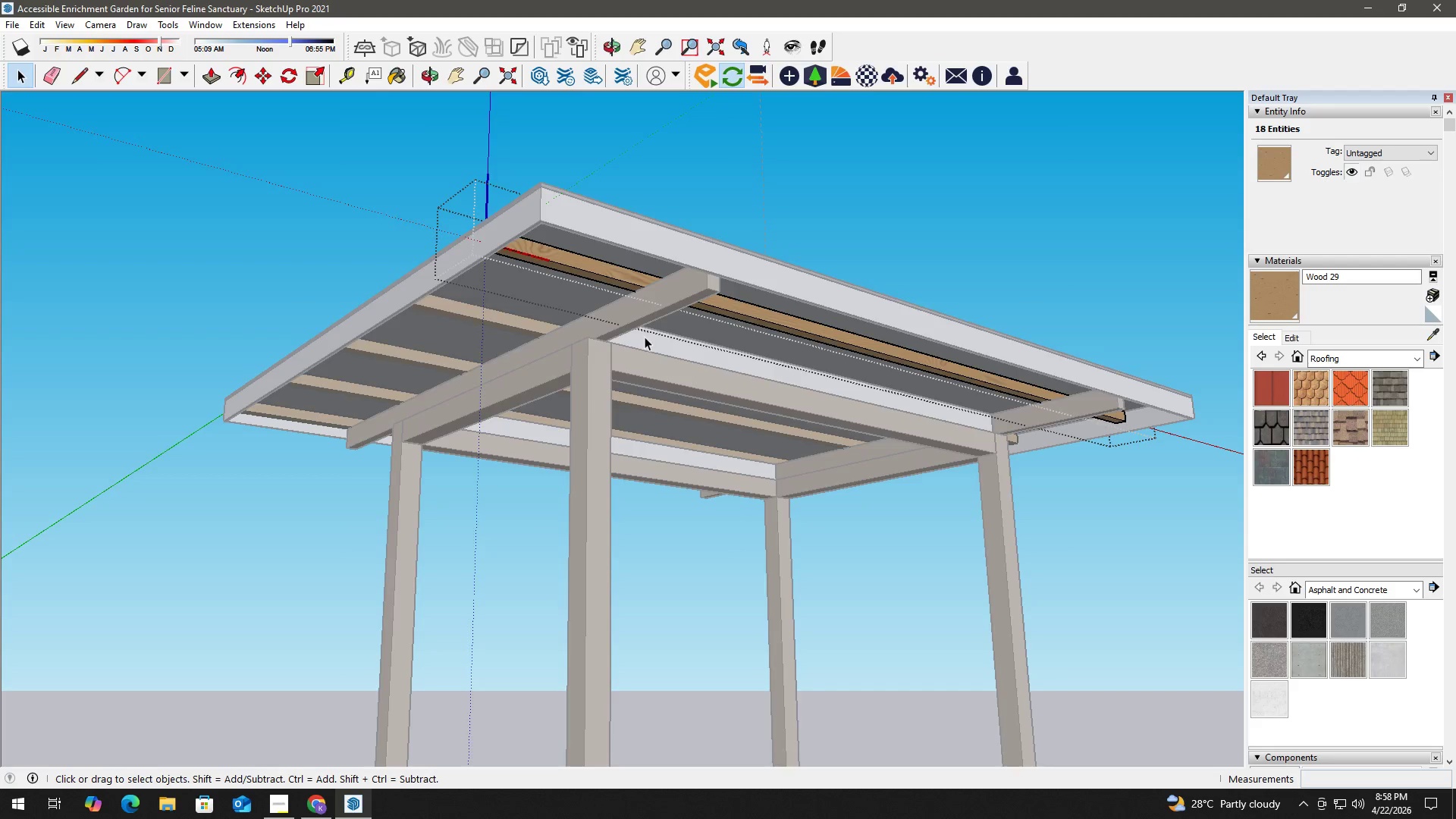 
key(Escape)
 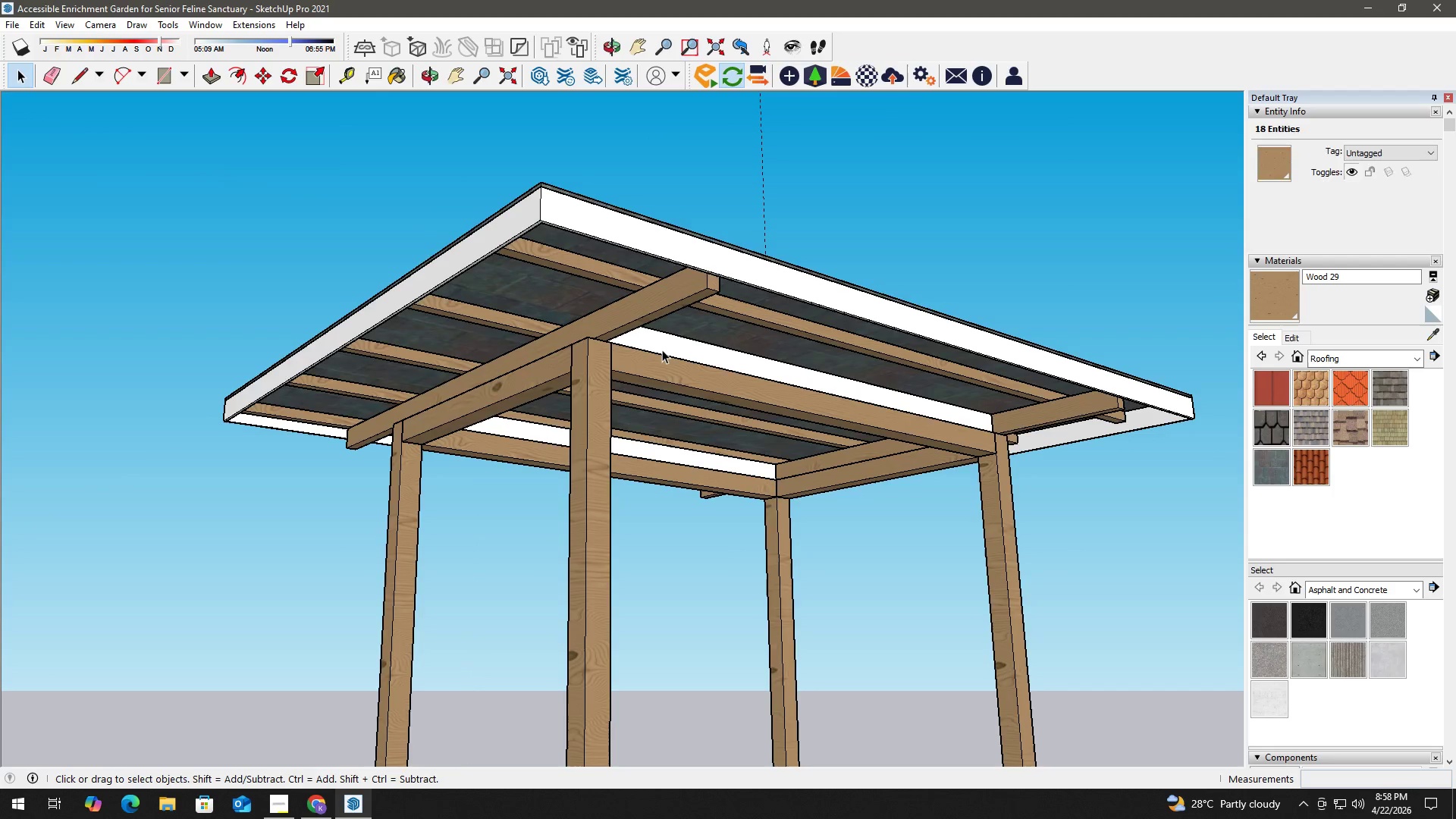 
double_click([662, 350])
 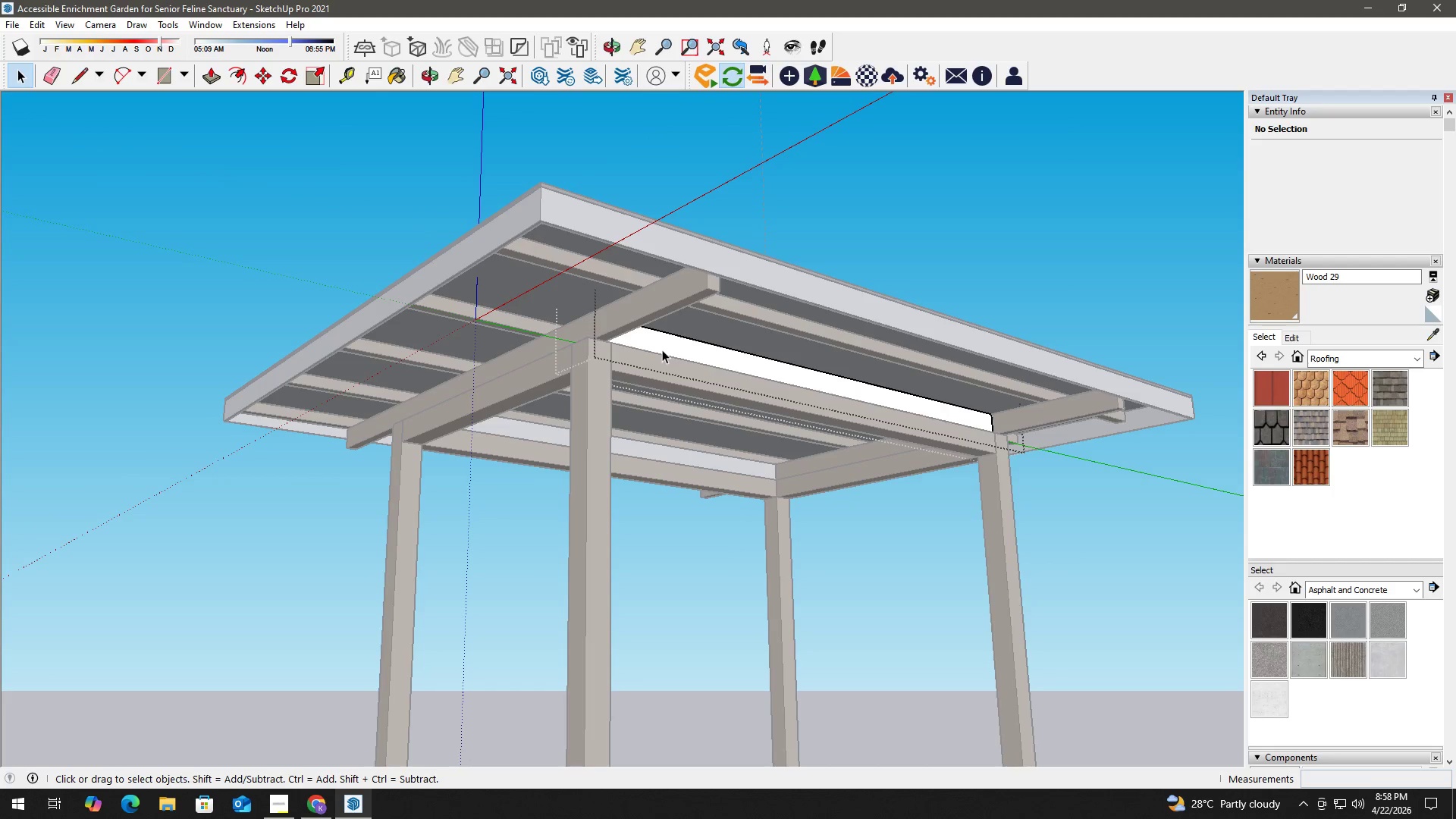 
triple_click([662, 350])
 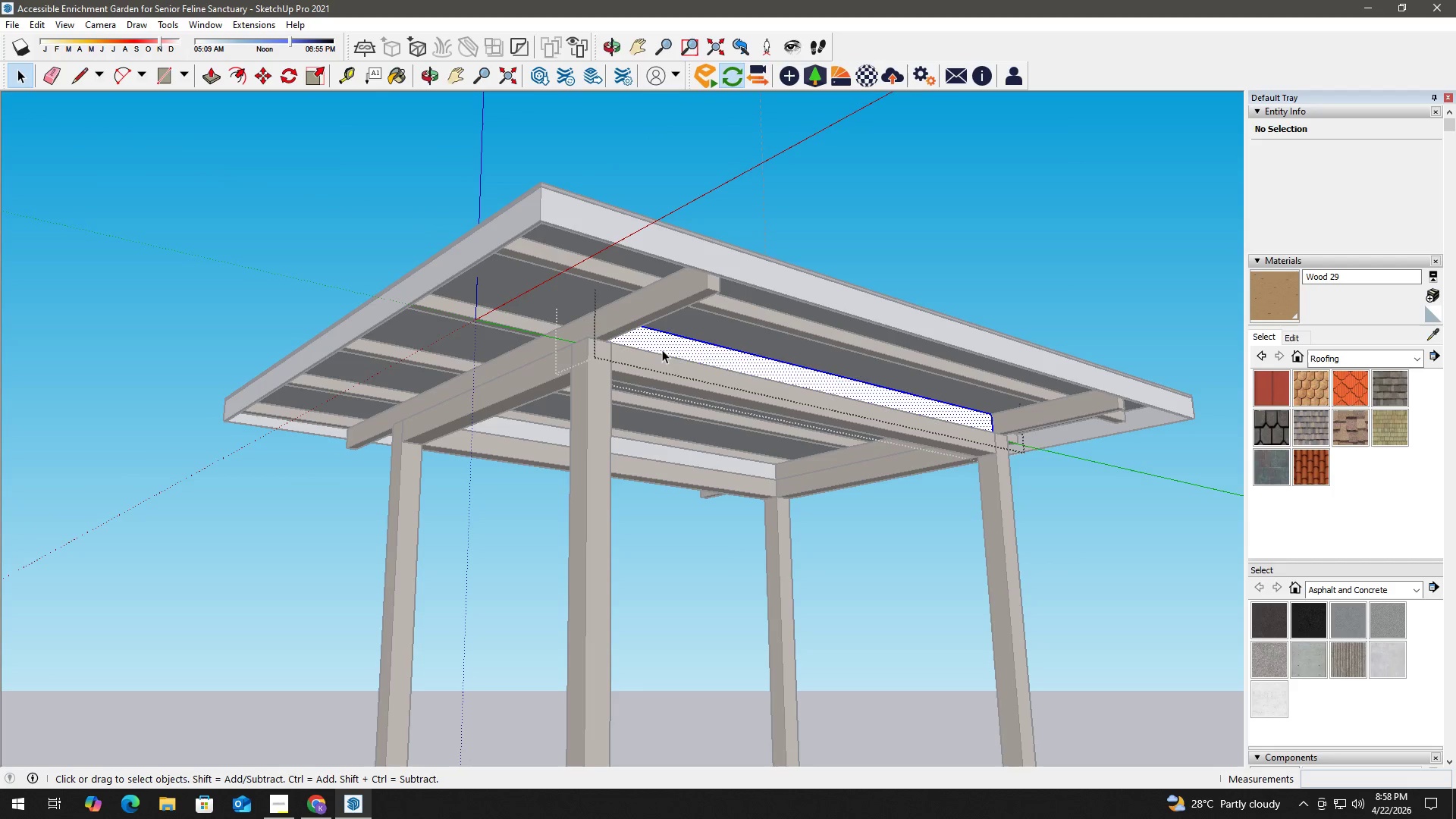 
triple_click([662, 350])
 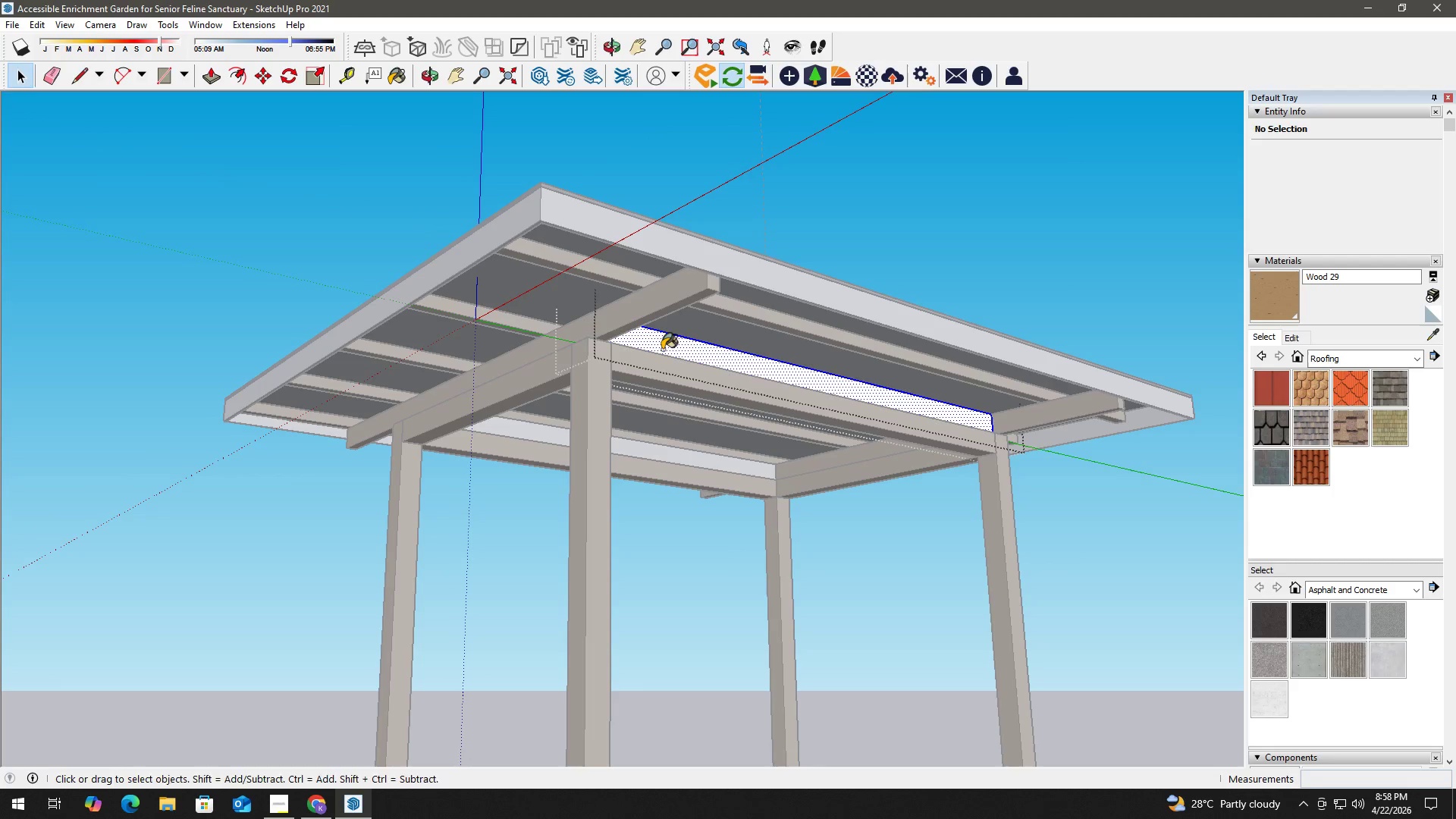 
key(B)
 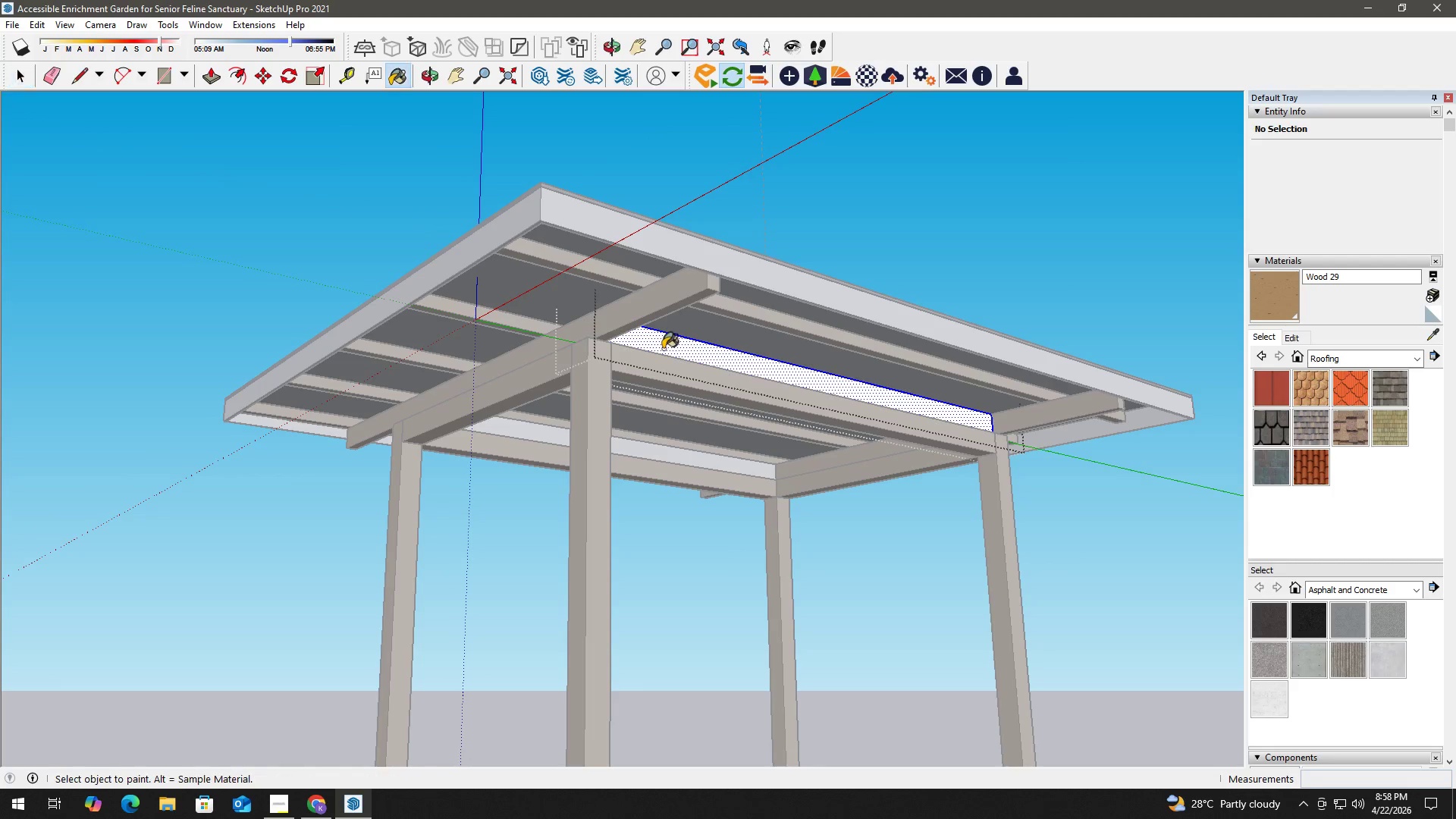 
triple_click([663, 349])
 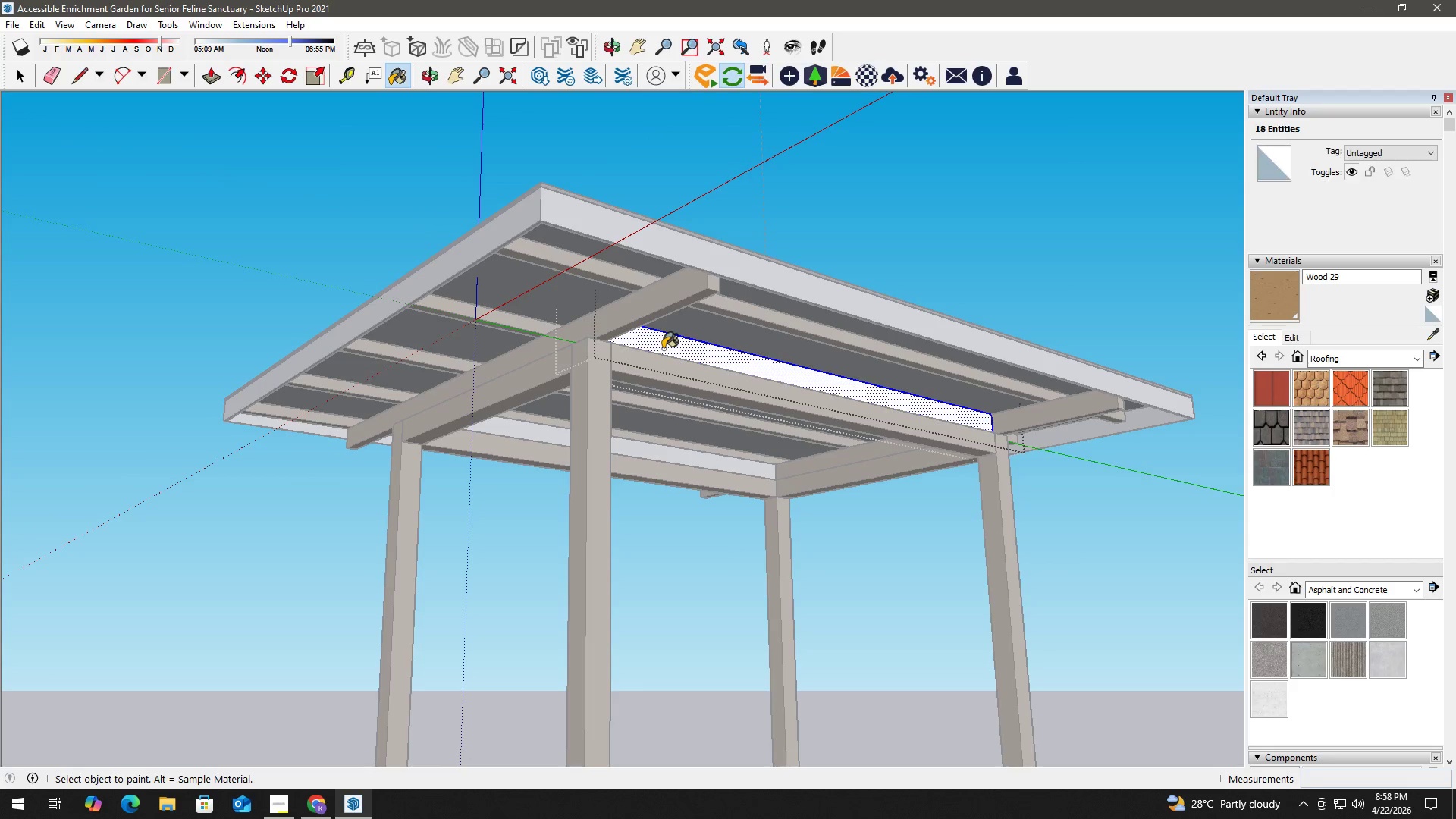 
triple_click([663, 349])
 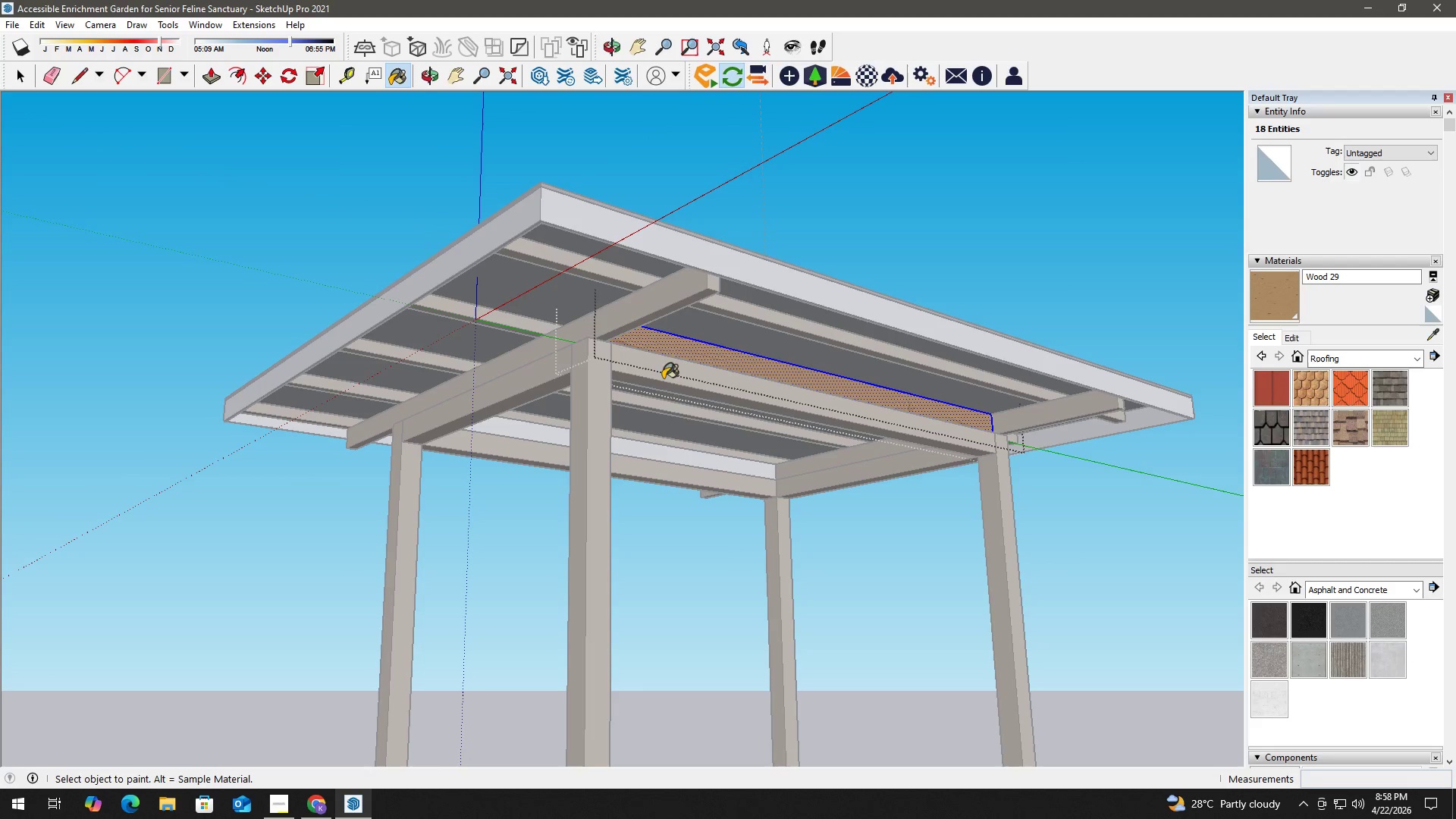 
key(Space)
 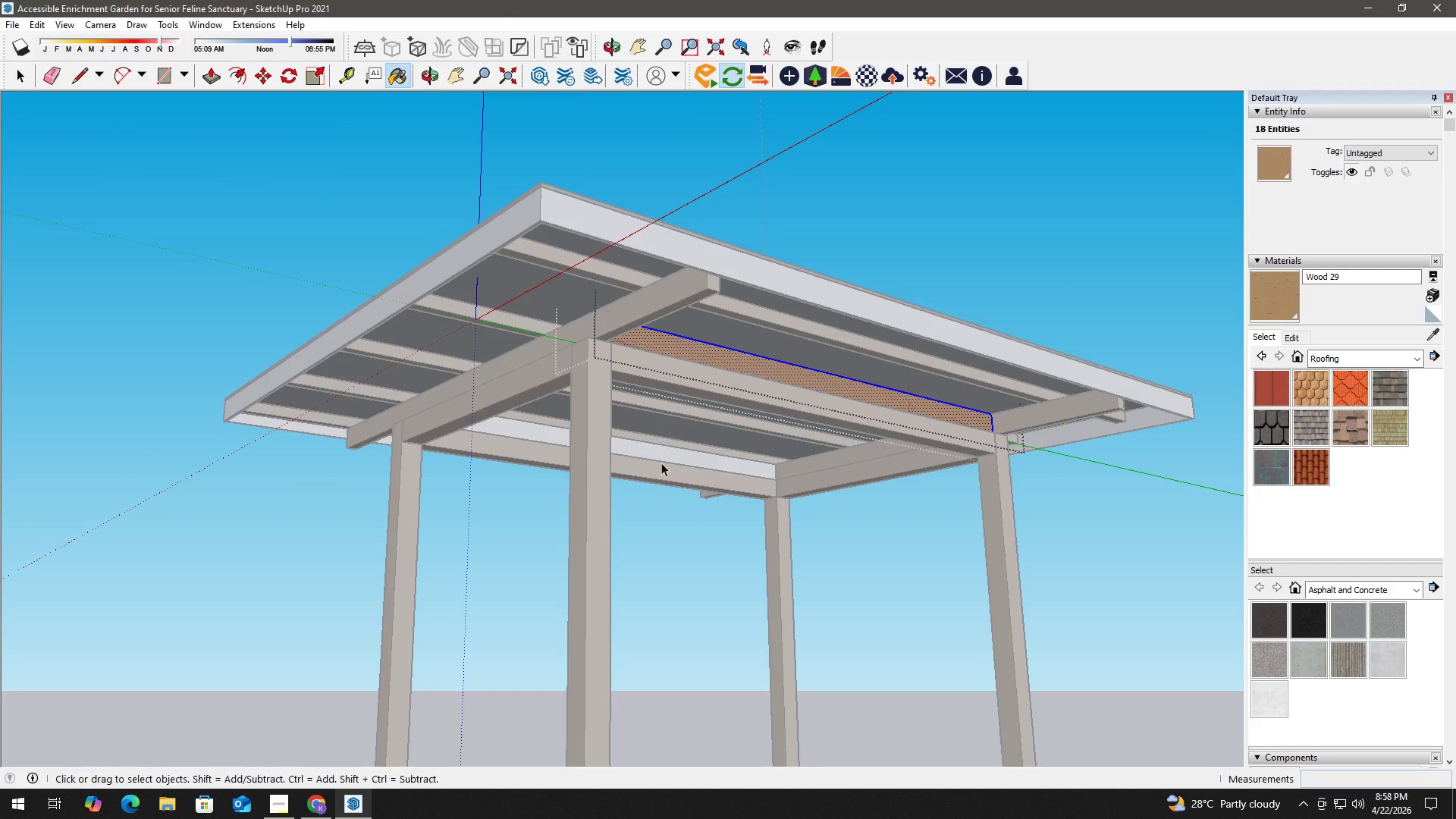 
key(Escape)
 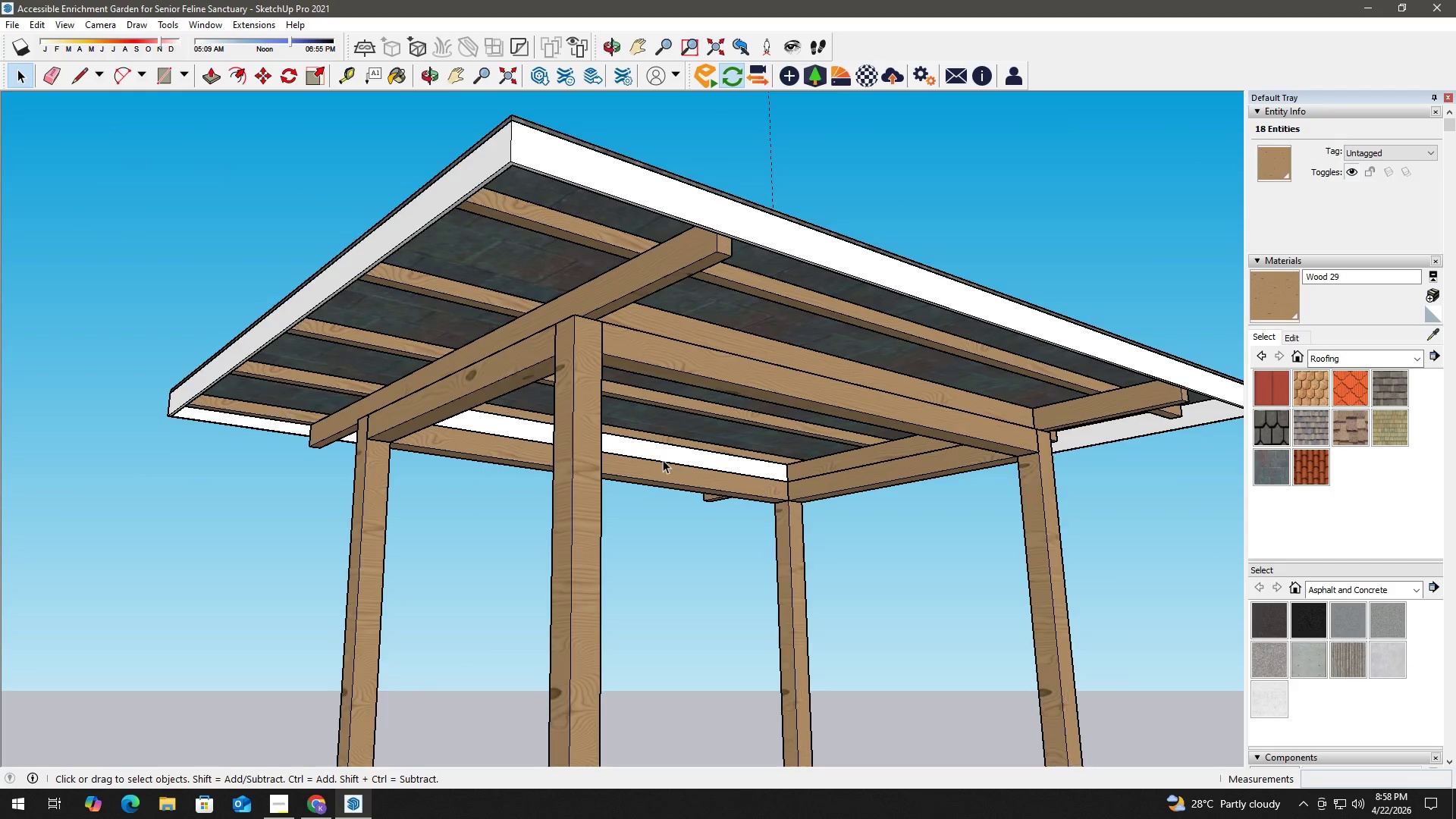 
key(Escape)
 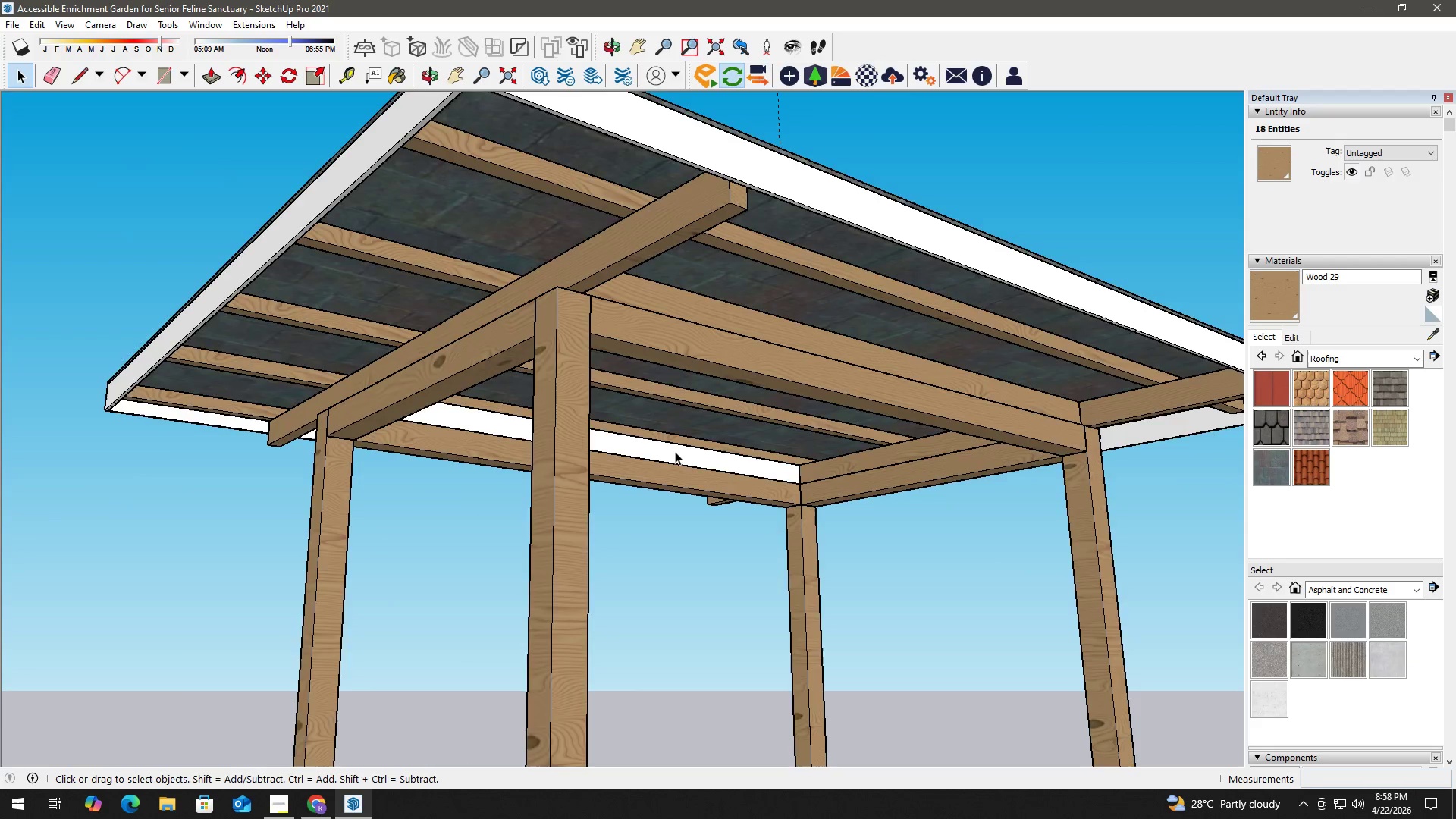 
double_click([675, 451])
 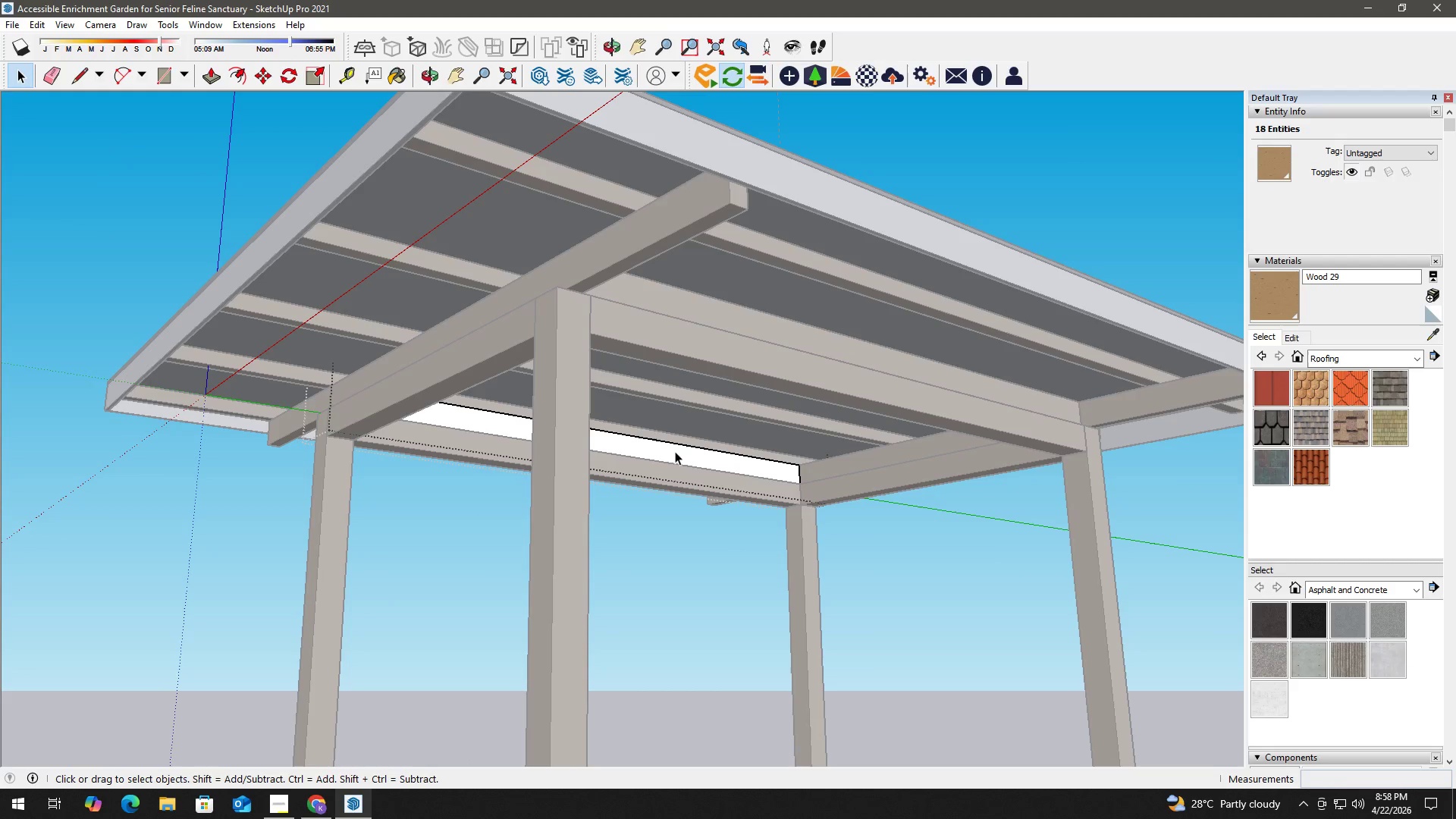 
scroll: coordinate [663, 460], scroll_direction: up, amount: 2.0
 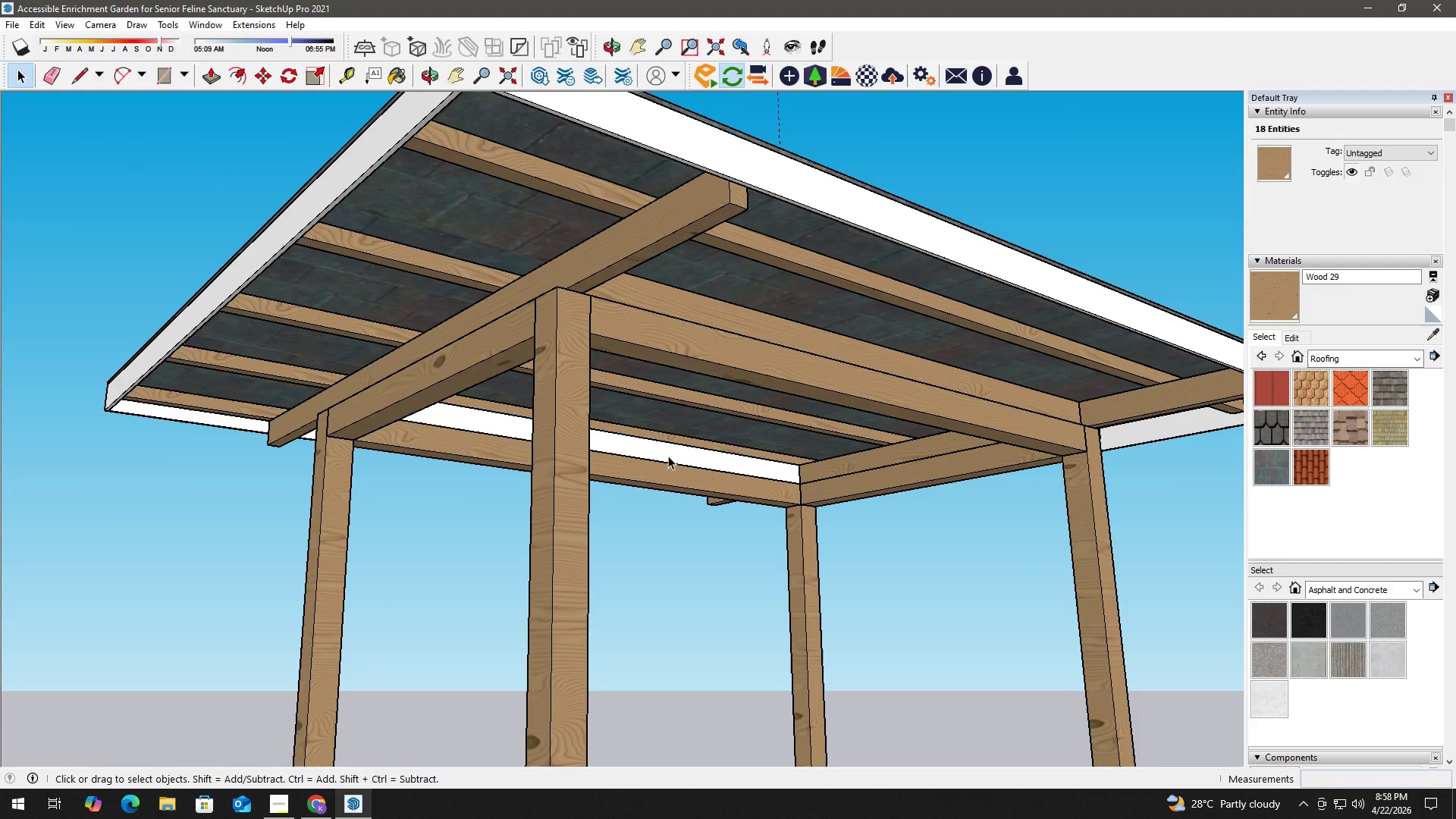 
triple_click([675, 451])
 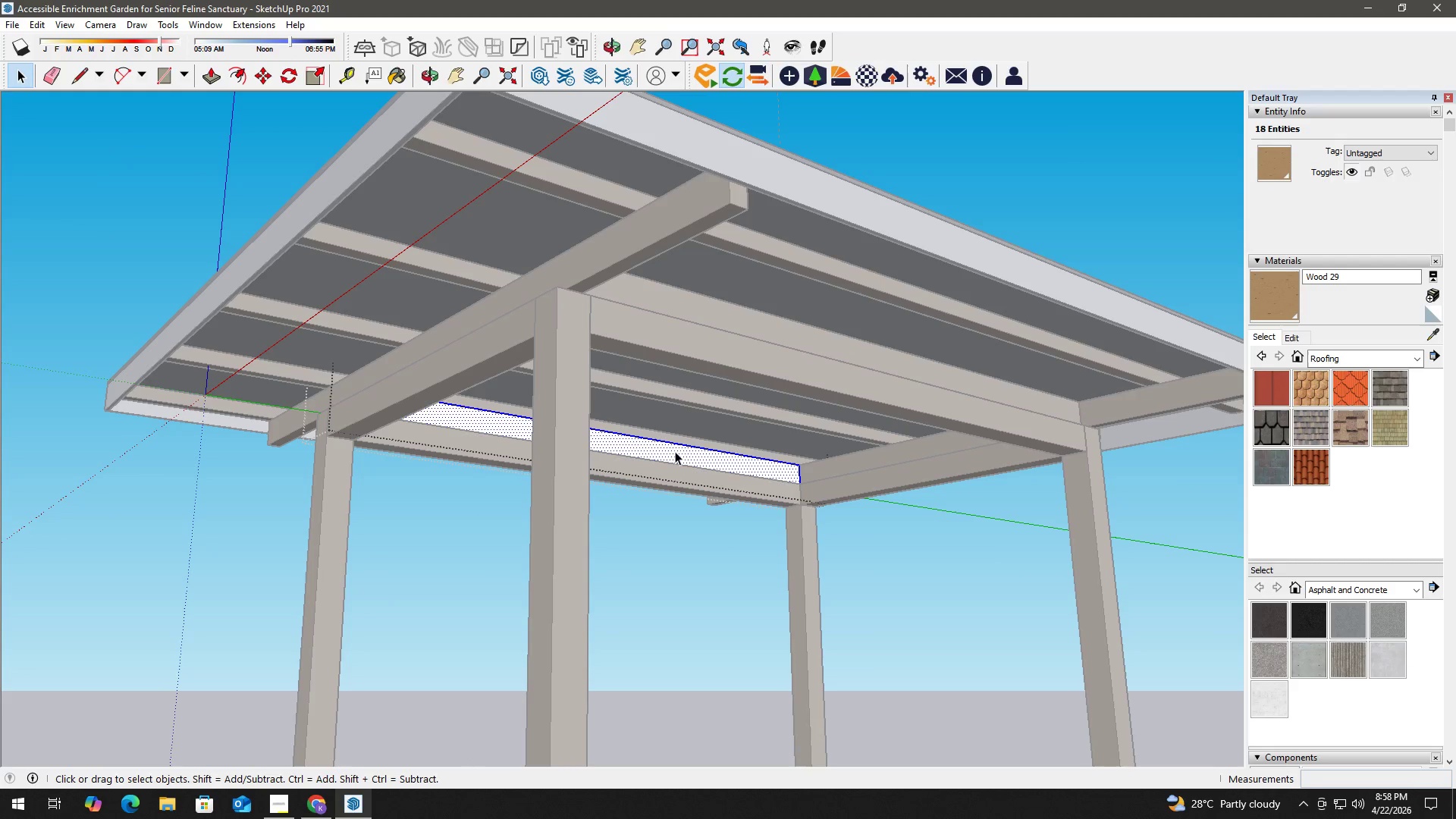 
triple_click([675, 451])
 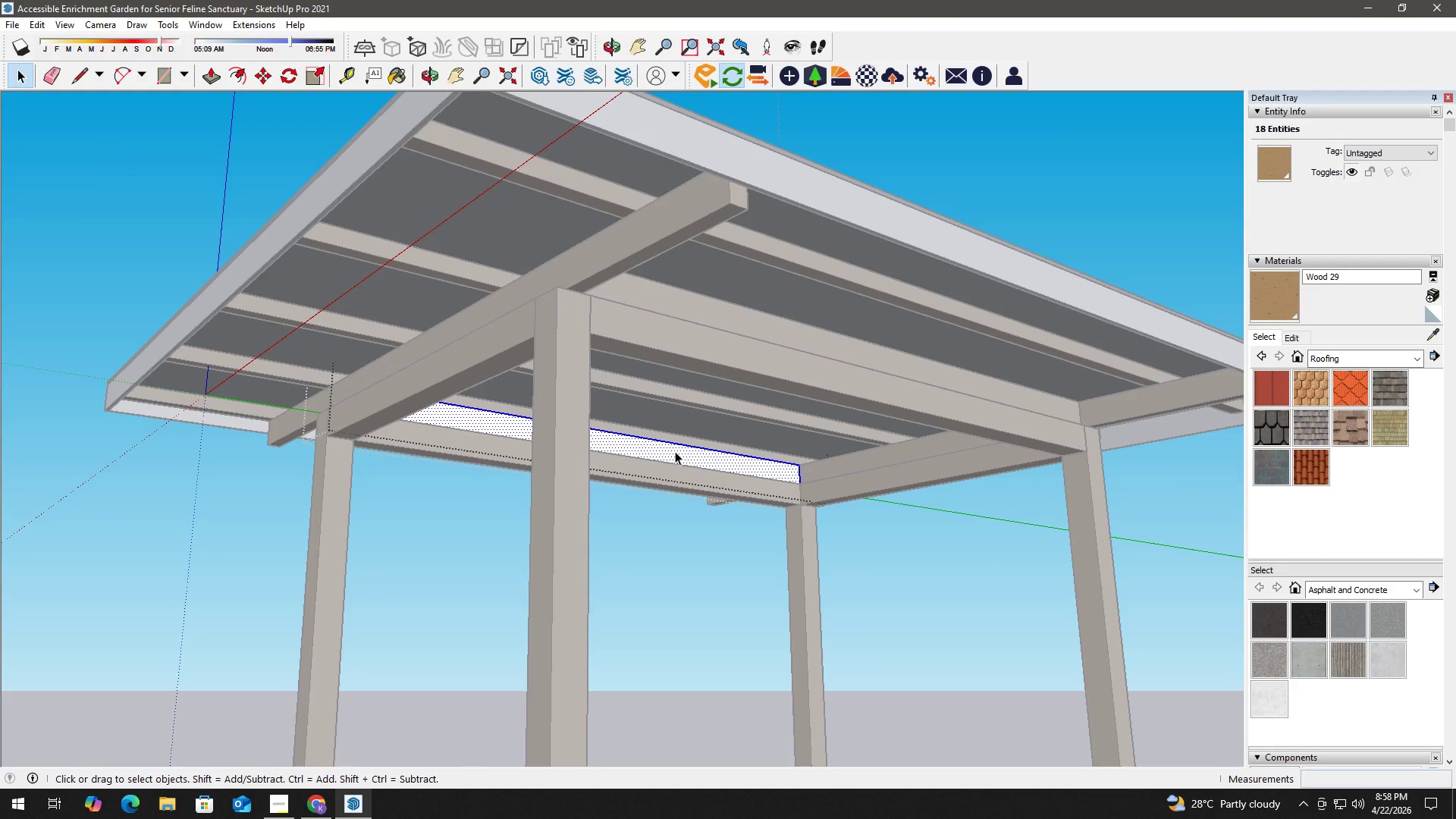 
key(B)
 